 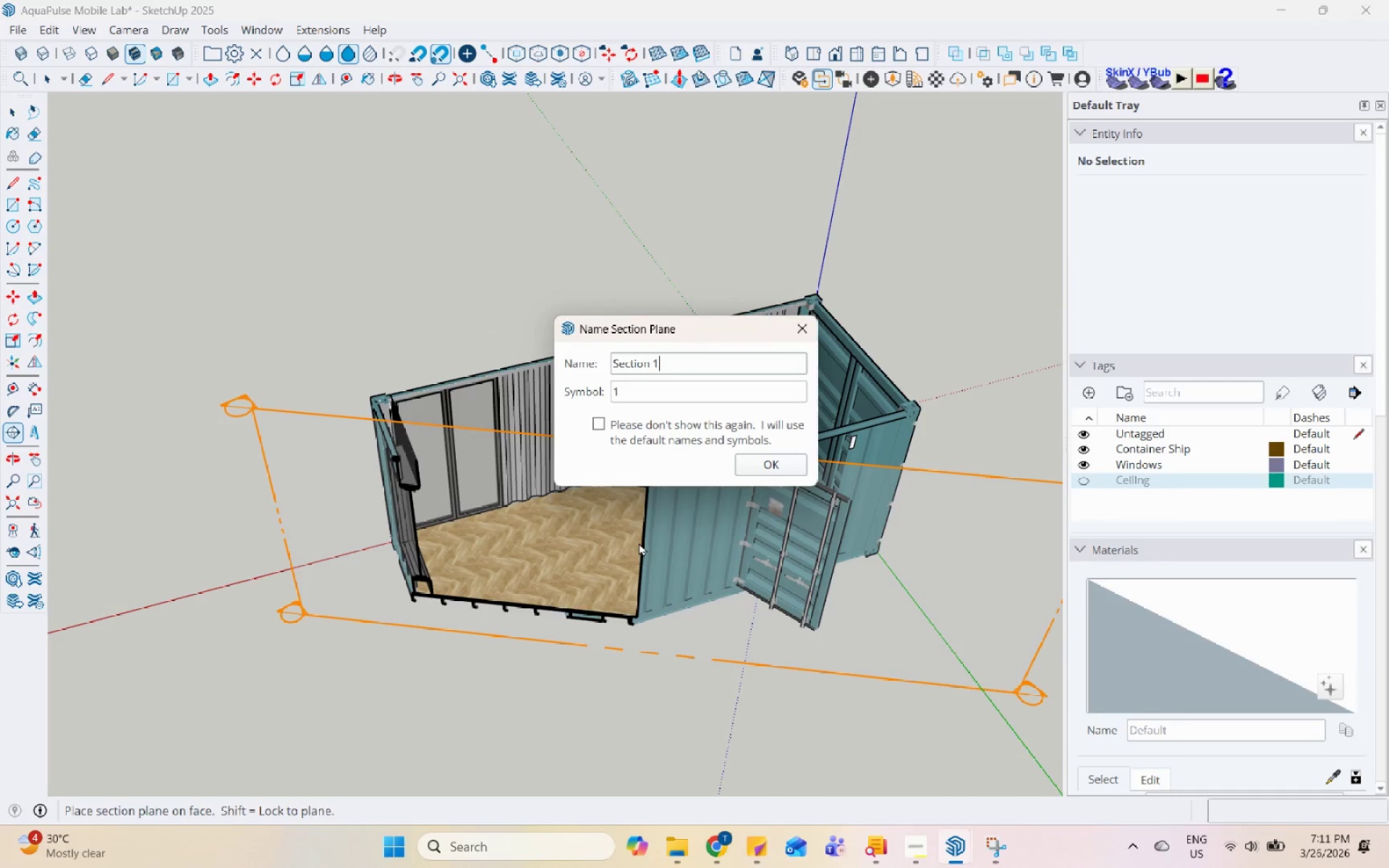 
left_click([814, 339])
 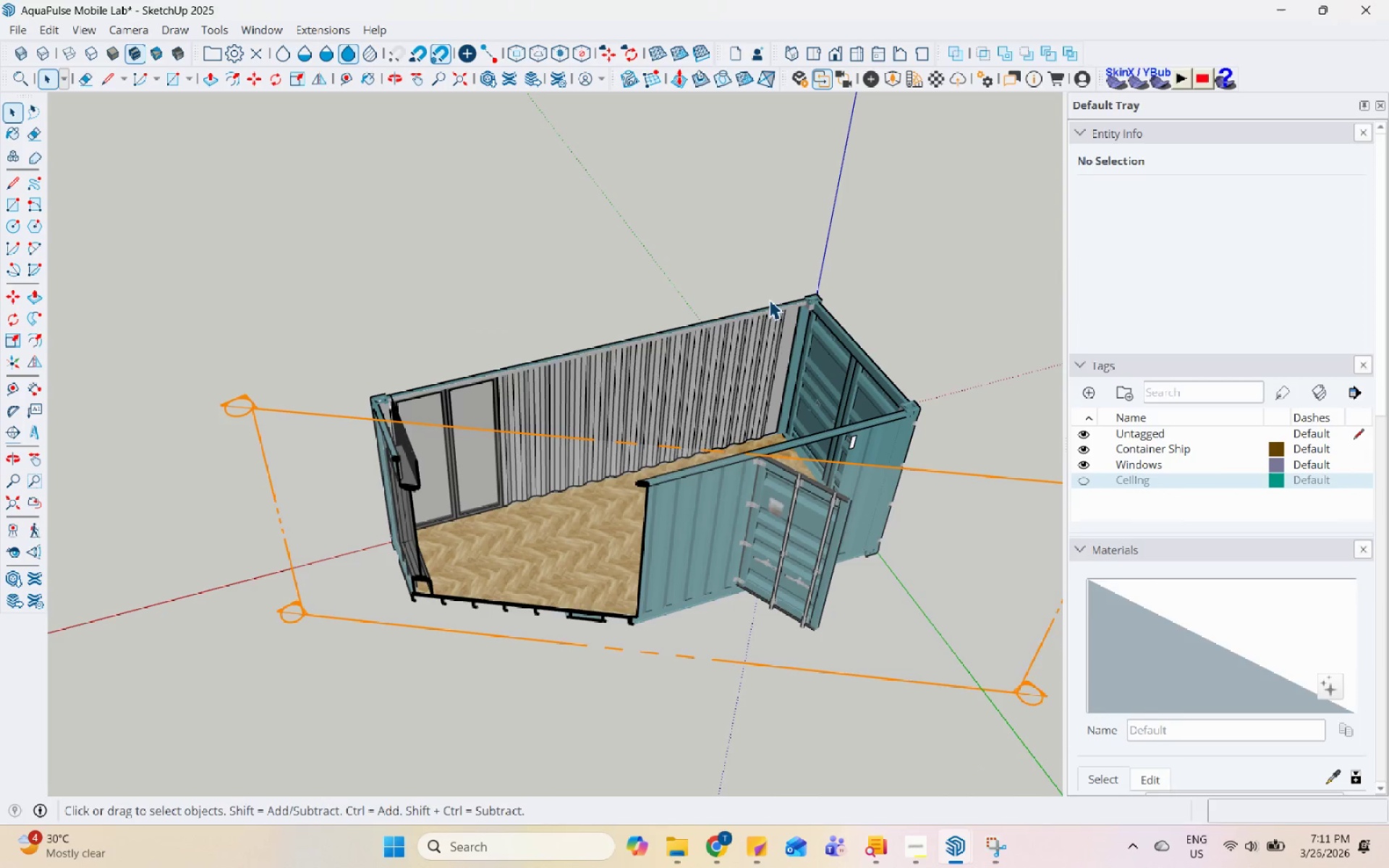 
scroll: coordinate [640, 334], scroll_direction: down, amount: 5.0
 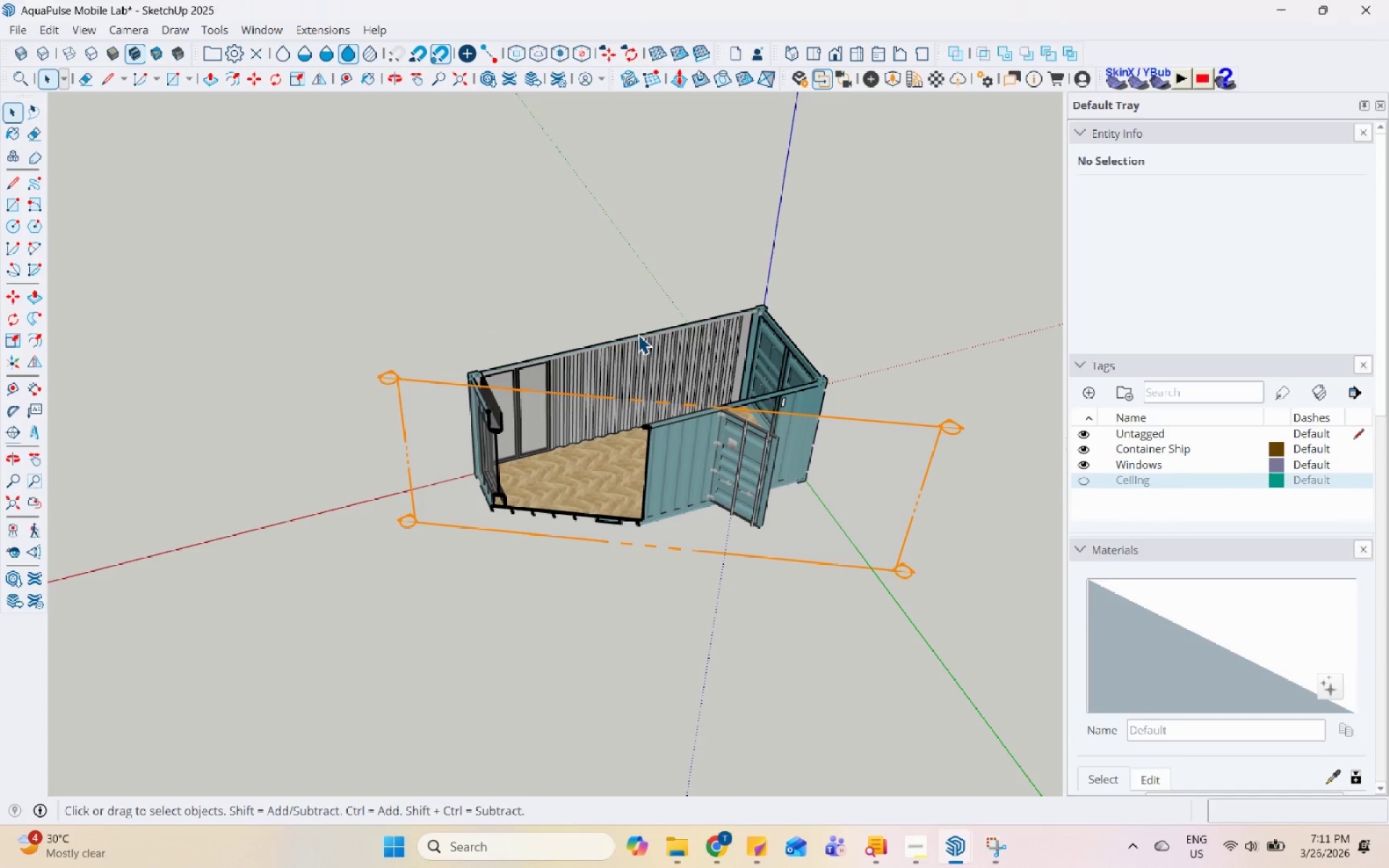 
key(Control+Z)
 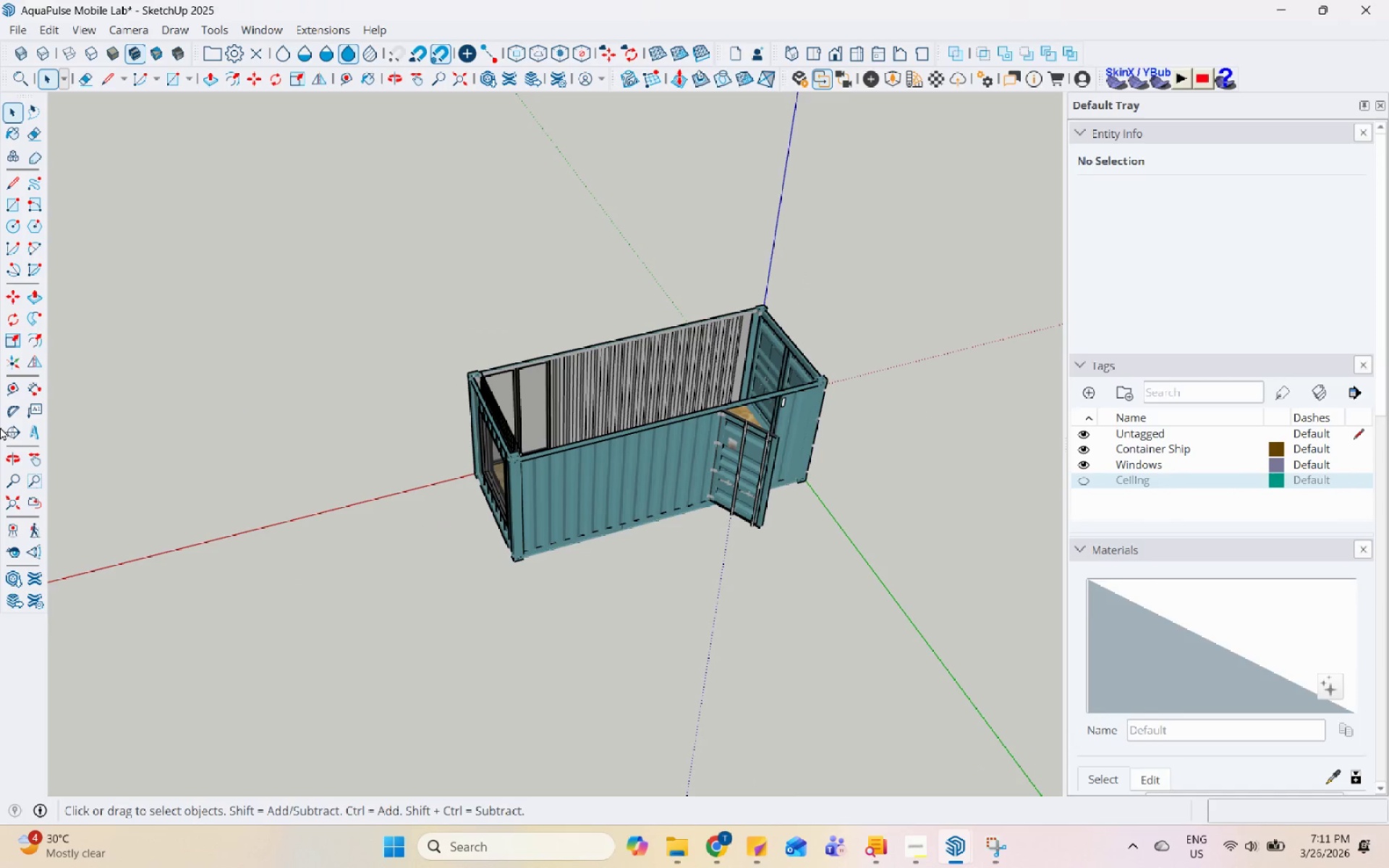 
left_click([17, 443])
 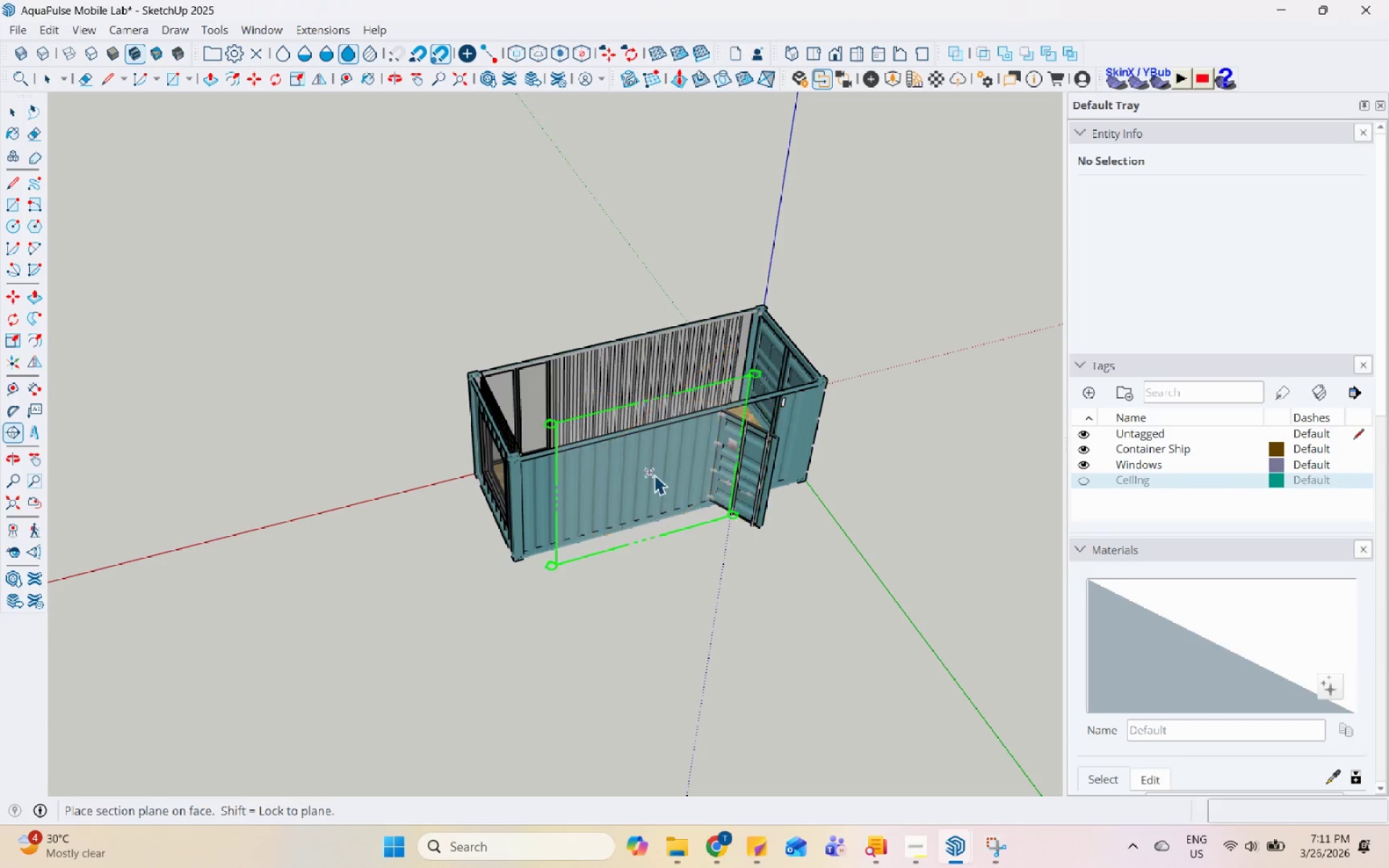 
scroll: coordinate [654, 475], scroll_direction: up, amount: 5.0
 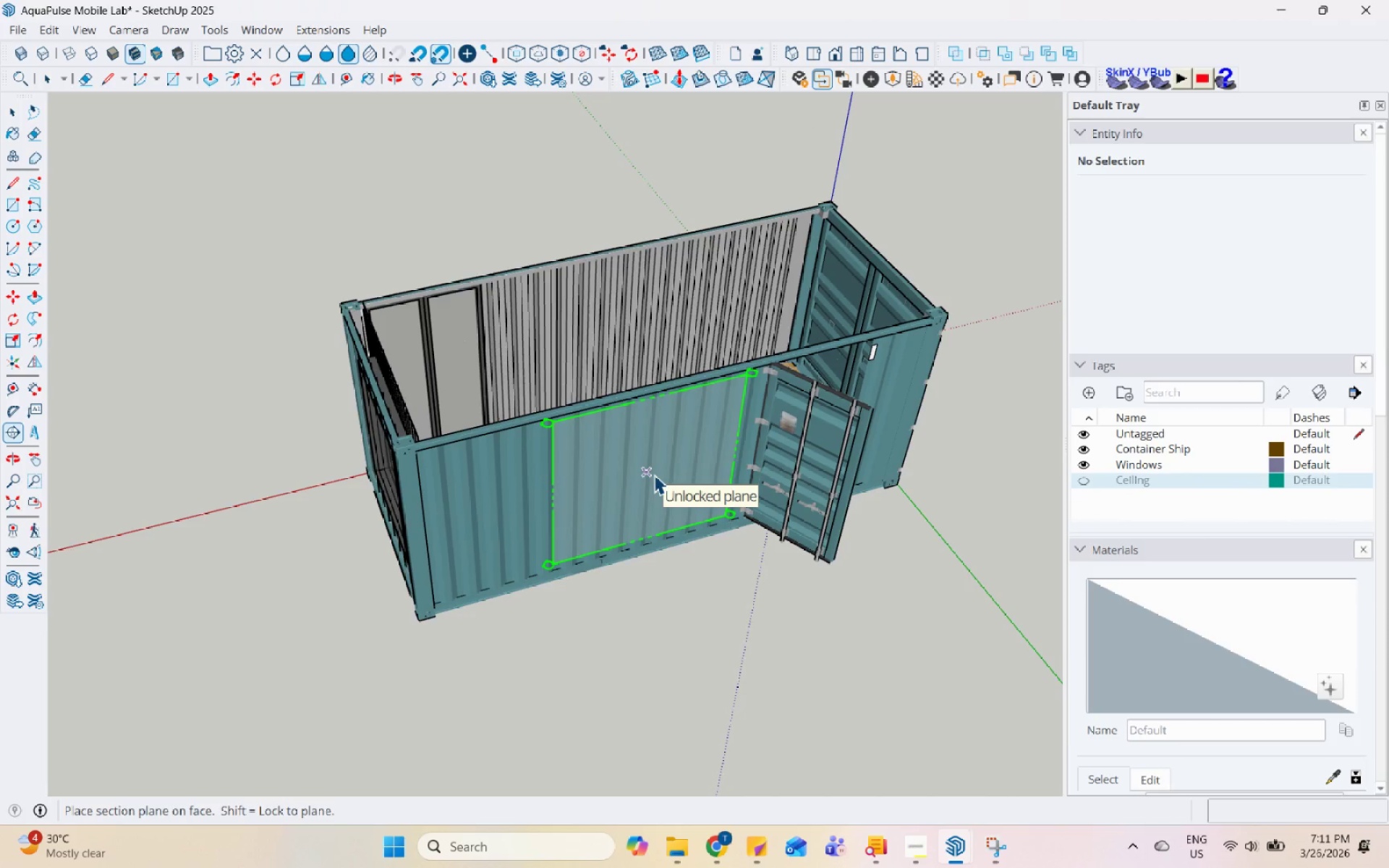 
left_click([654, 475])
 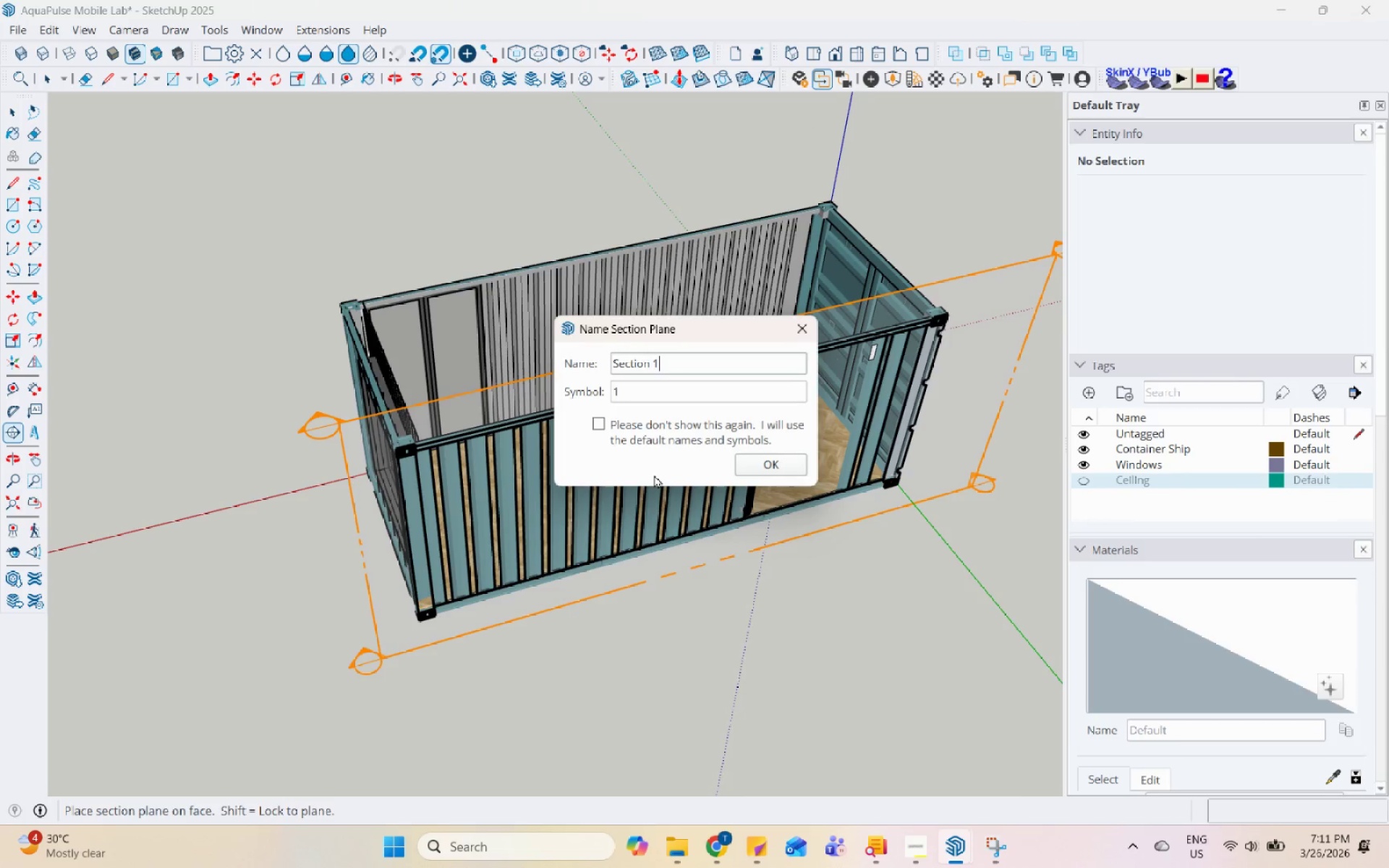 
scroll: coordinate [654, 475], scroll_direction: down, amount: 3.0
 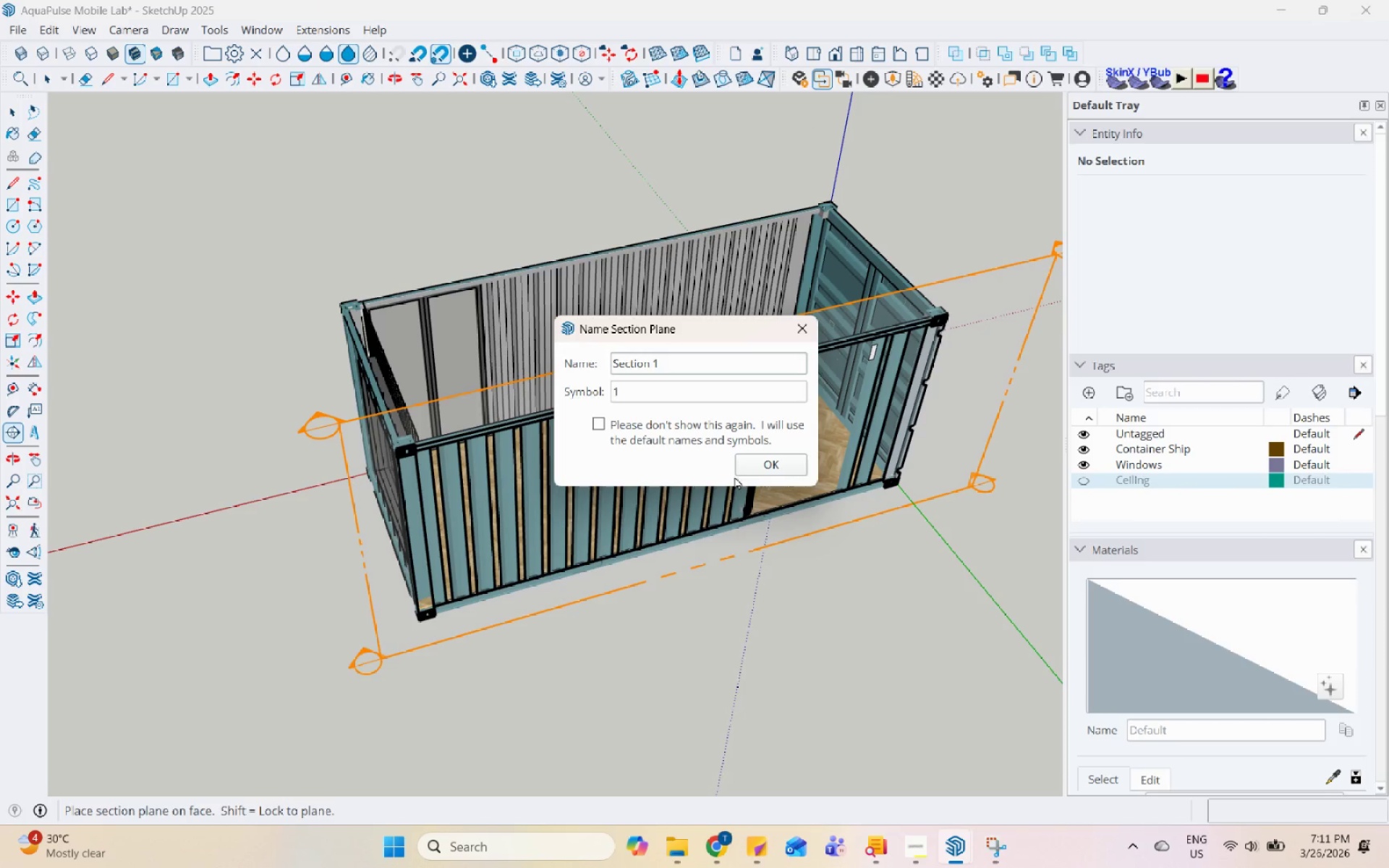 
left_click([781, 473])
 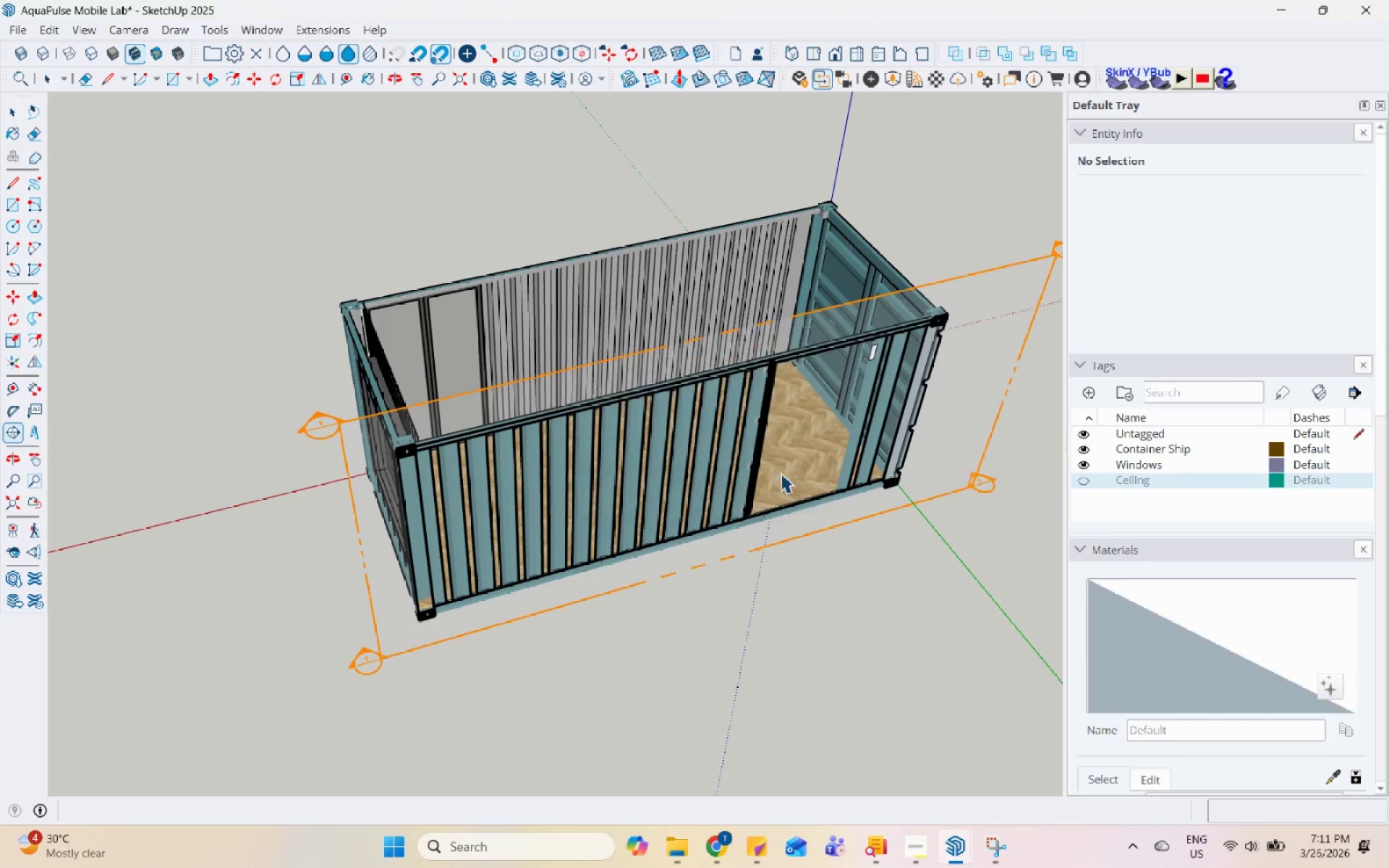 
scroll: coordinate [757, 484], scroll_direction: down, amount: 5.0
 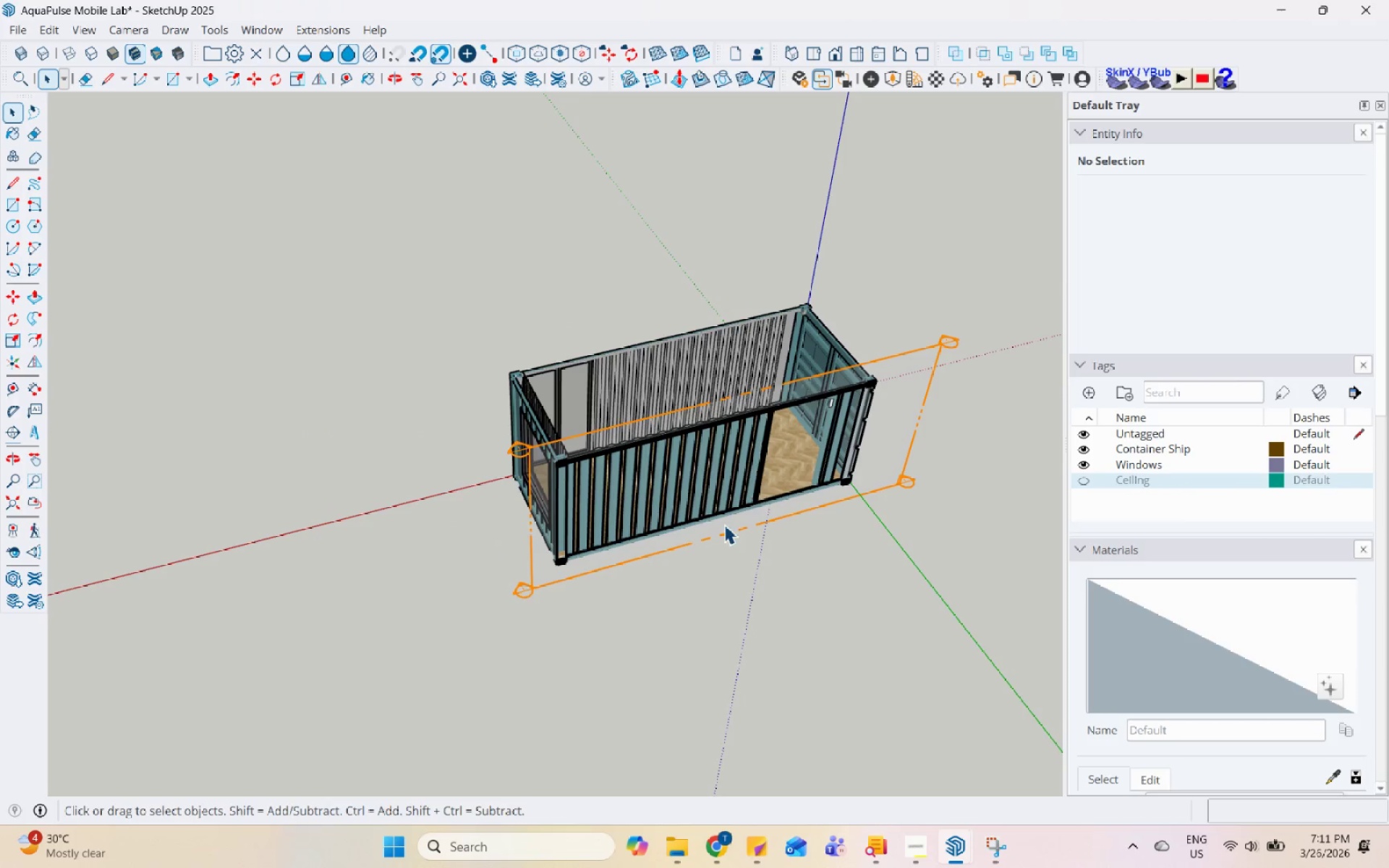 
left_click([724, 527])
 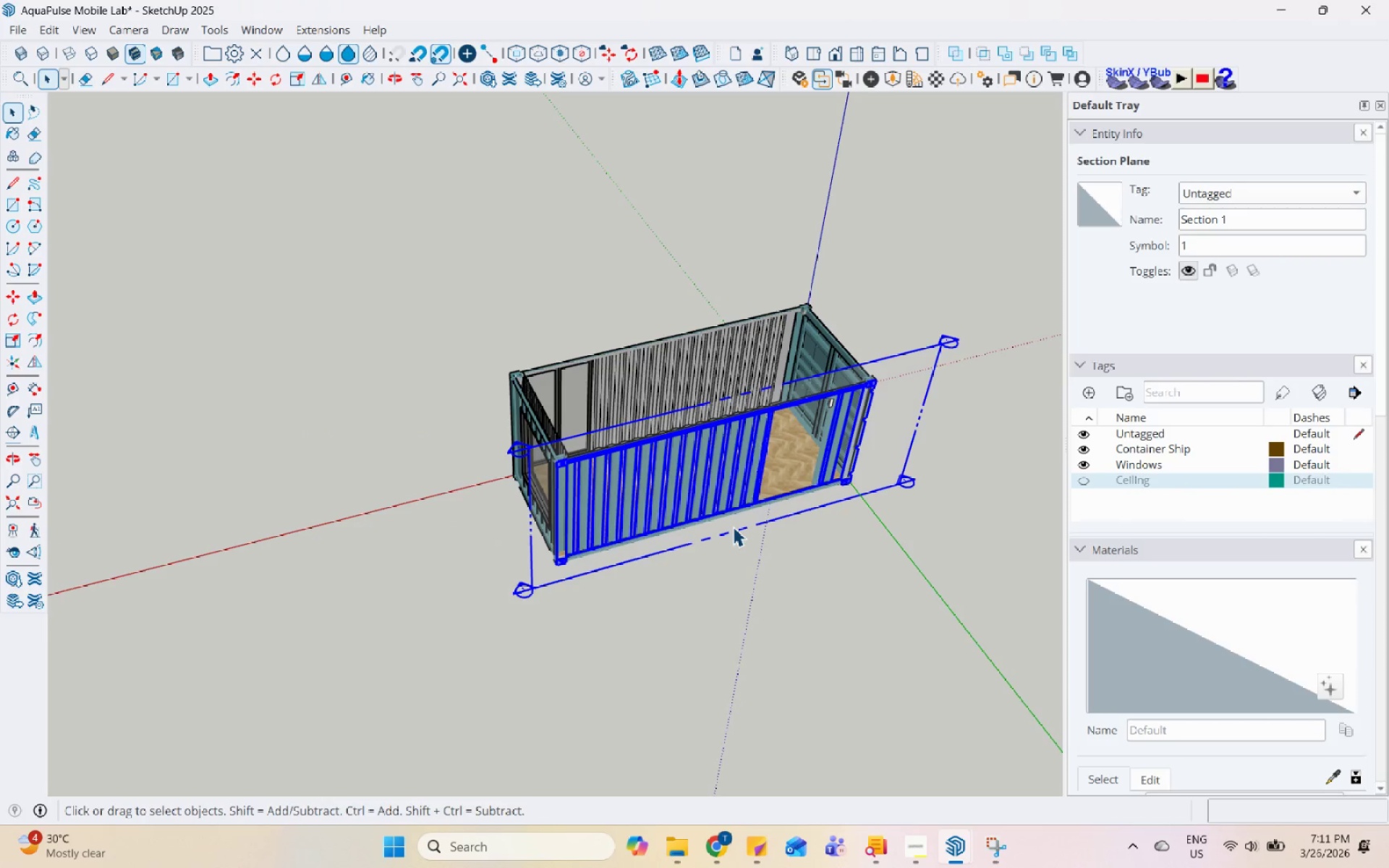 
key(M)
 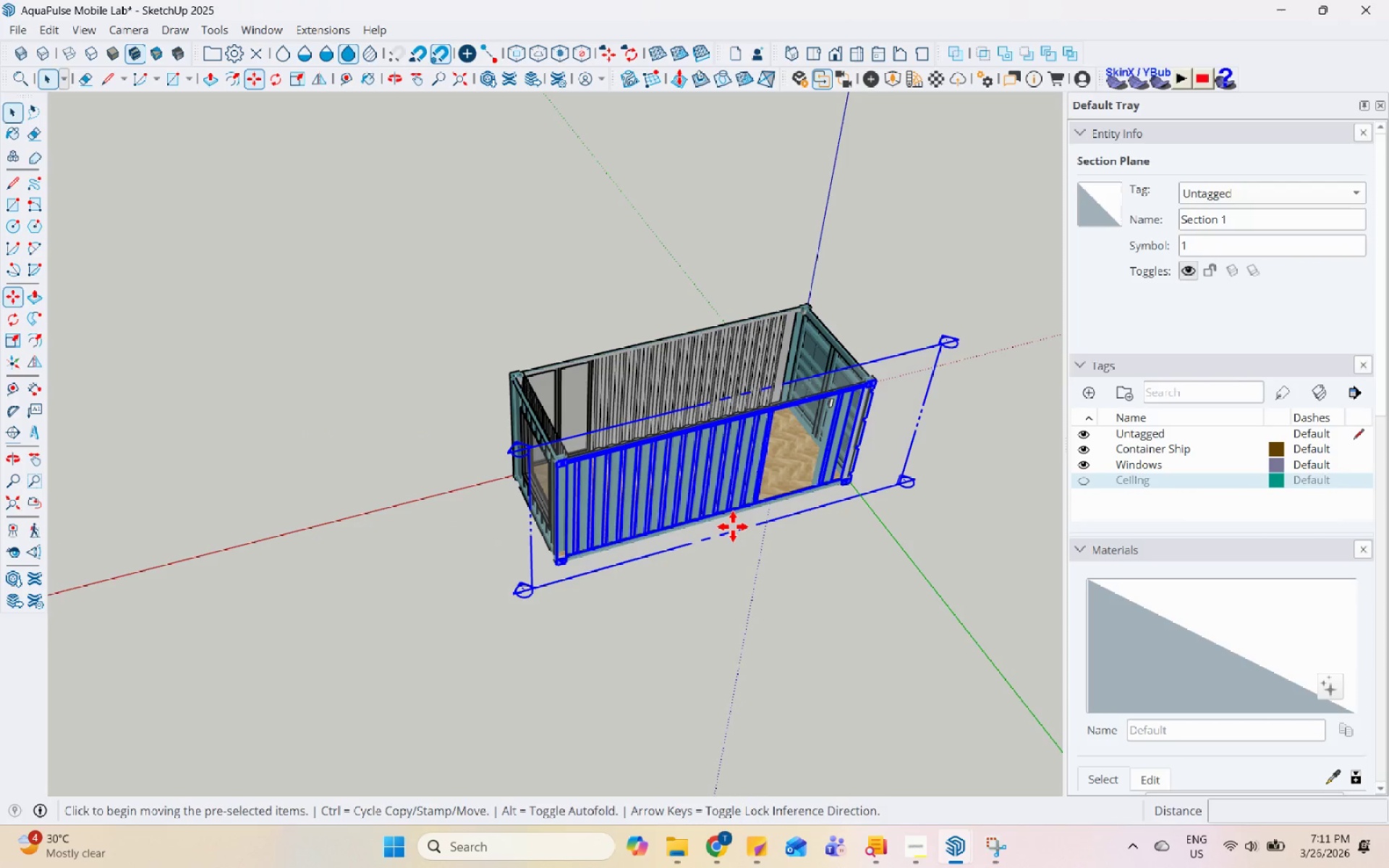 
left_click([733, 527])
 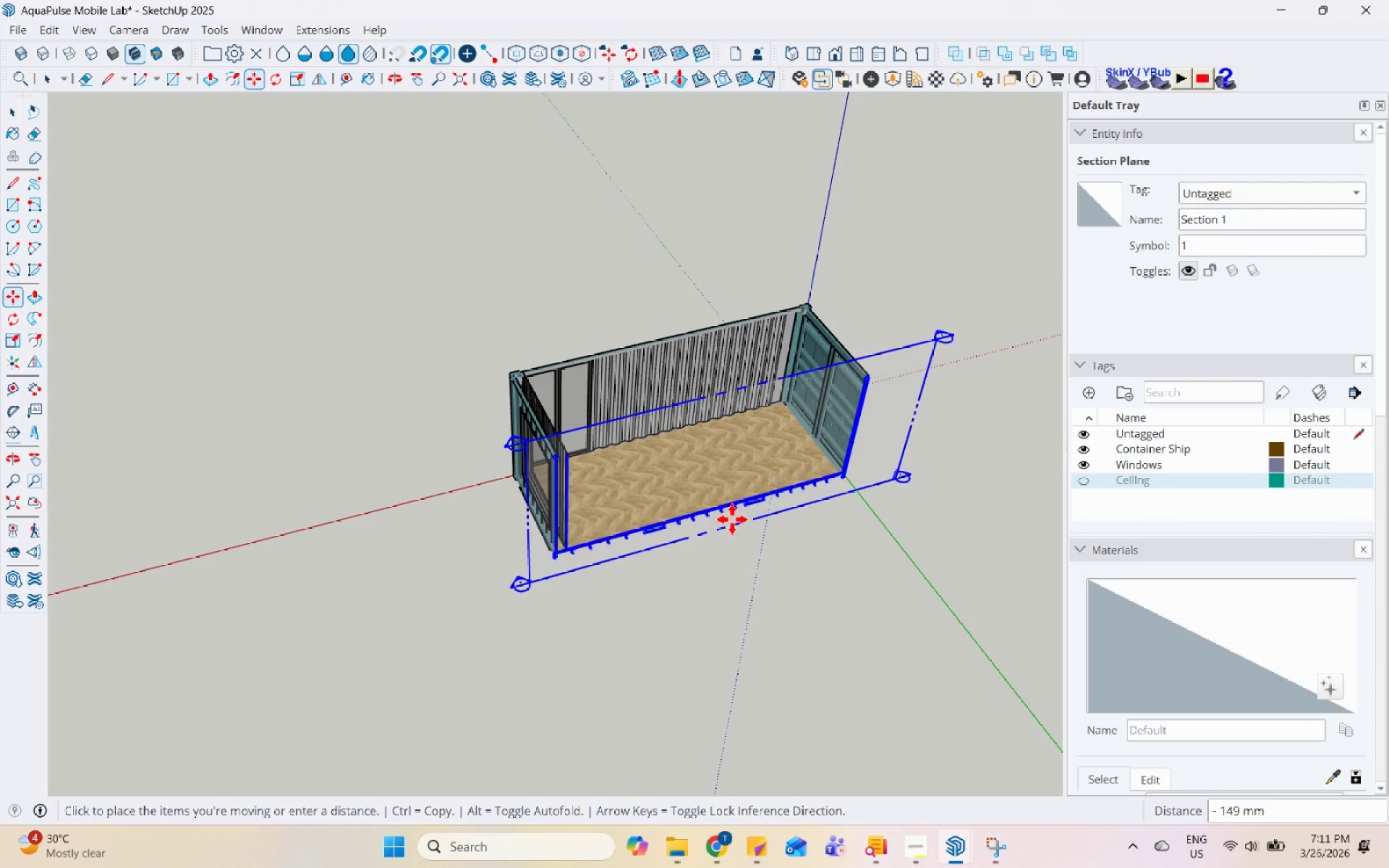 
left_click([730, 516])
 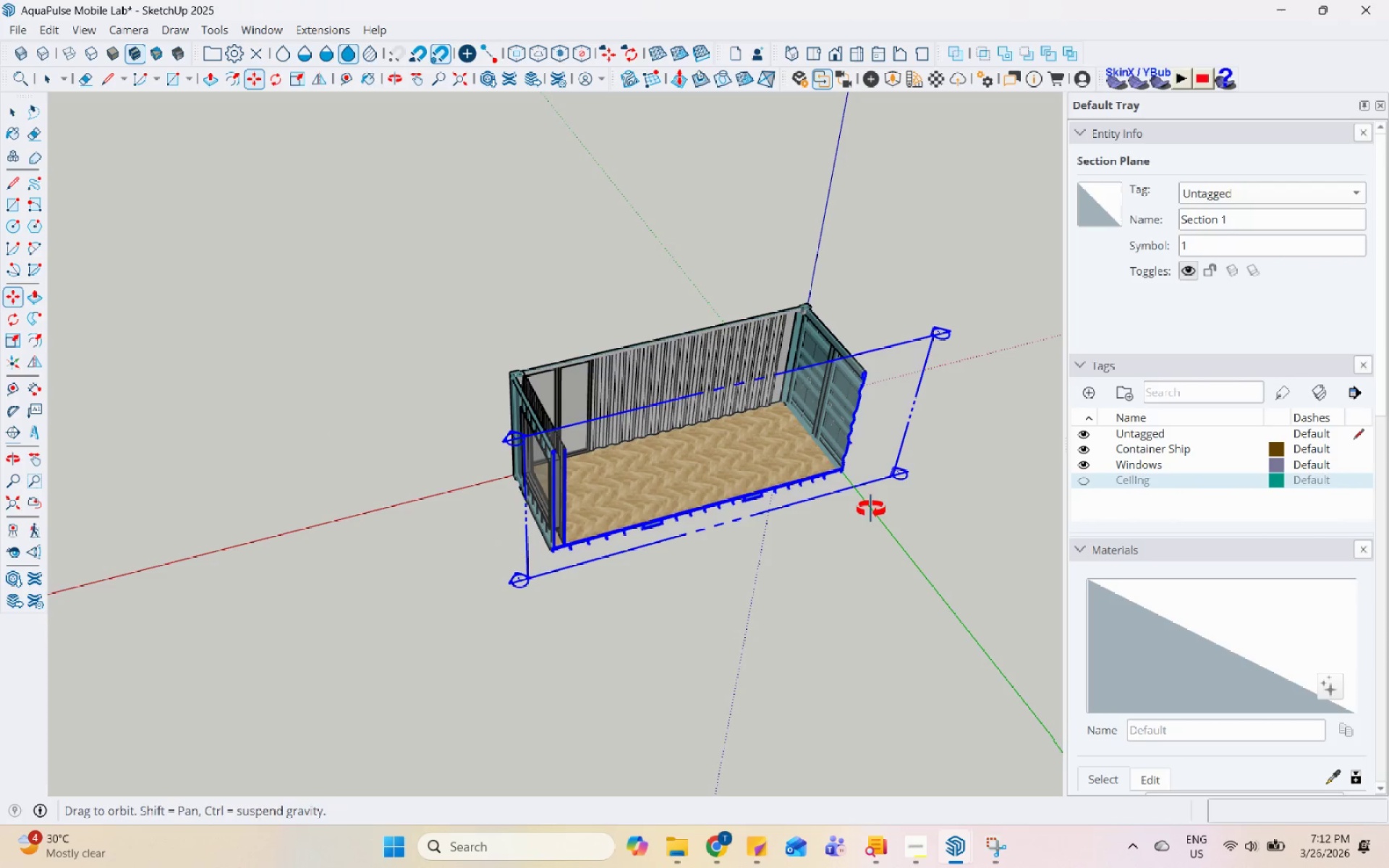 
key(Space)
 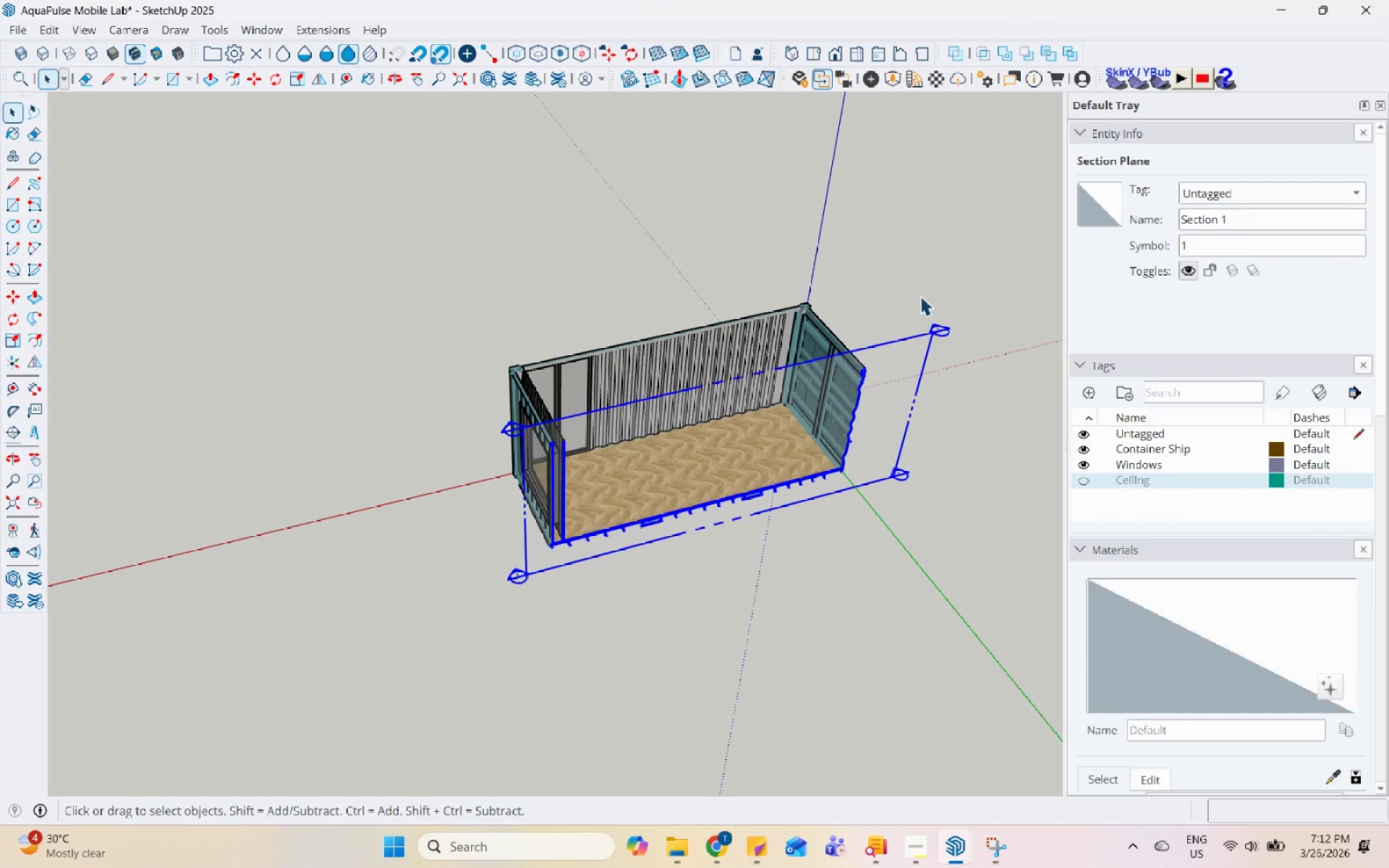 
left_click([928, 281])
 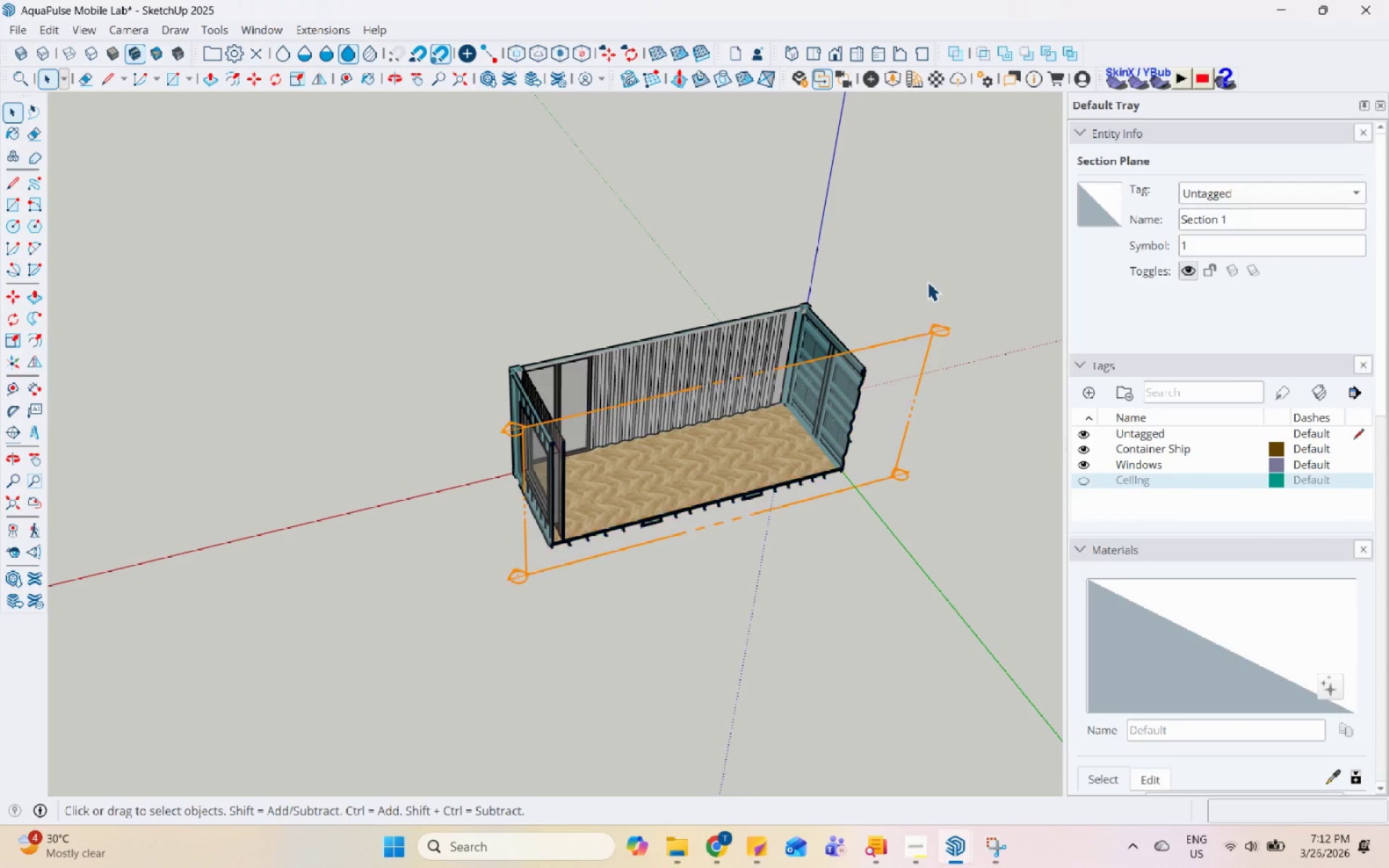 
scroll: coordinate [422, 434], scroll_direction: up, amount: 11.0
 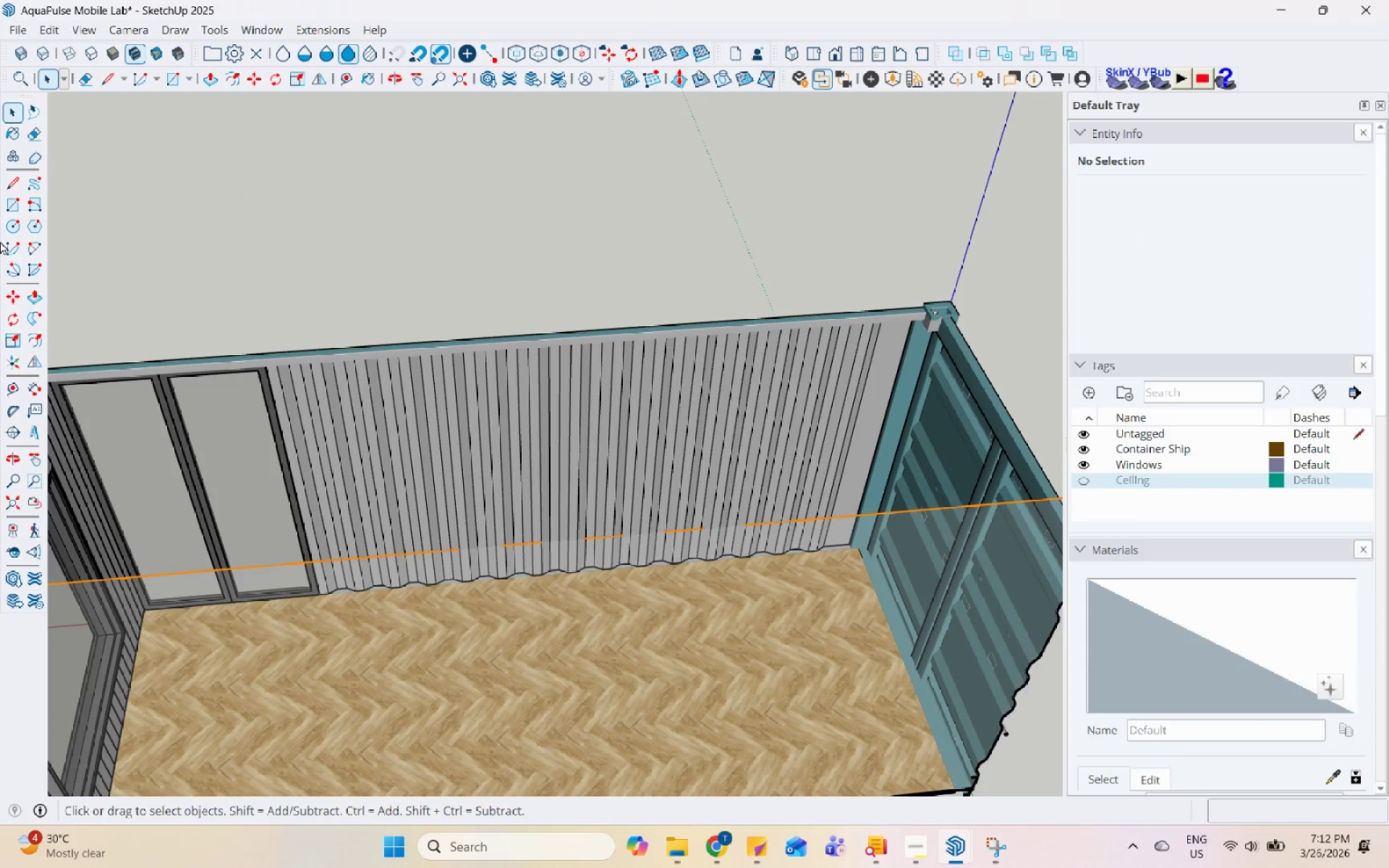 
left_click([9, 207])
 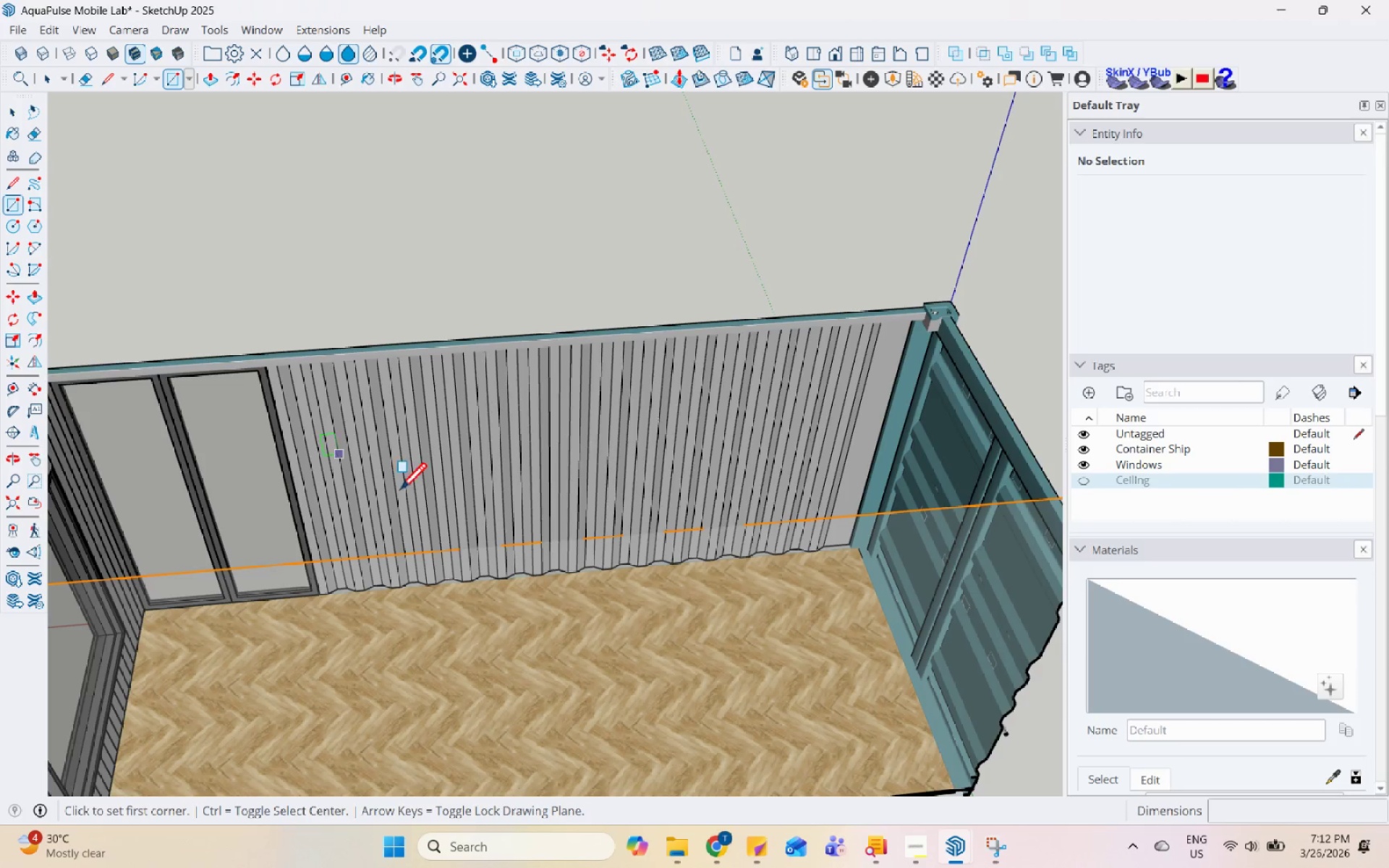 
scroll: coordinate [349, 707], scroll_direction: up, amount: 12.0
 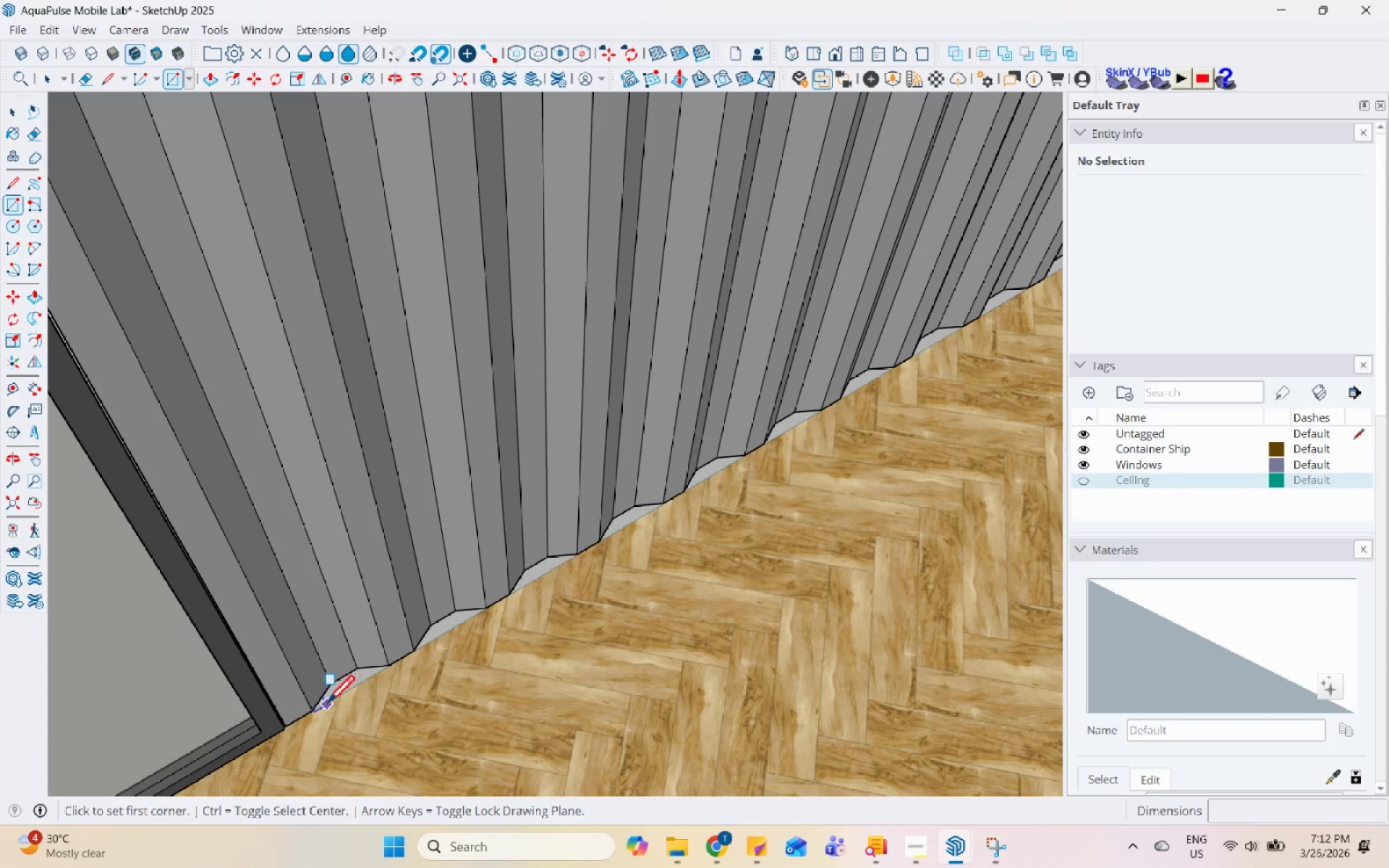 
left_click_drag(start_coordinate=[327, 707], to_coordinate=[320, 708])
 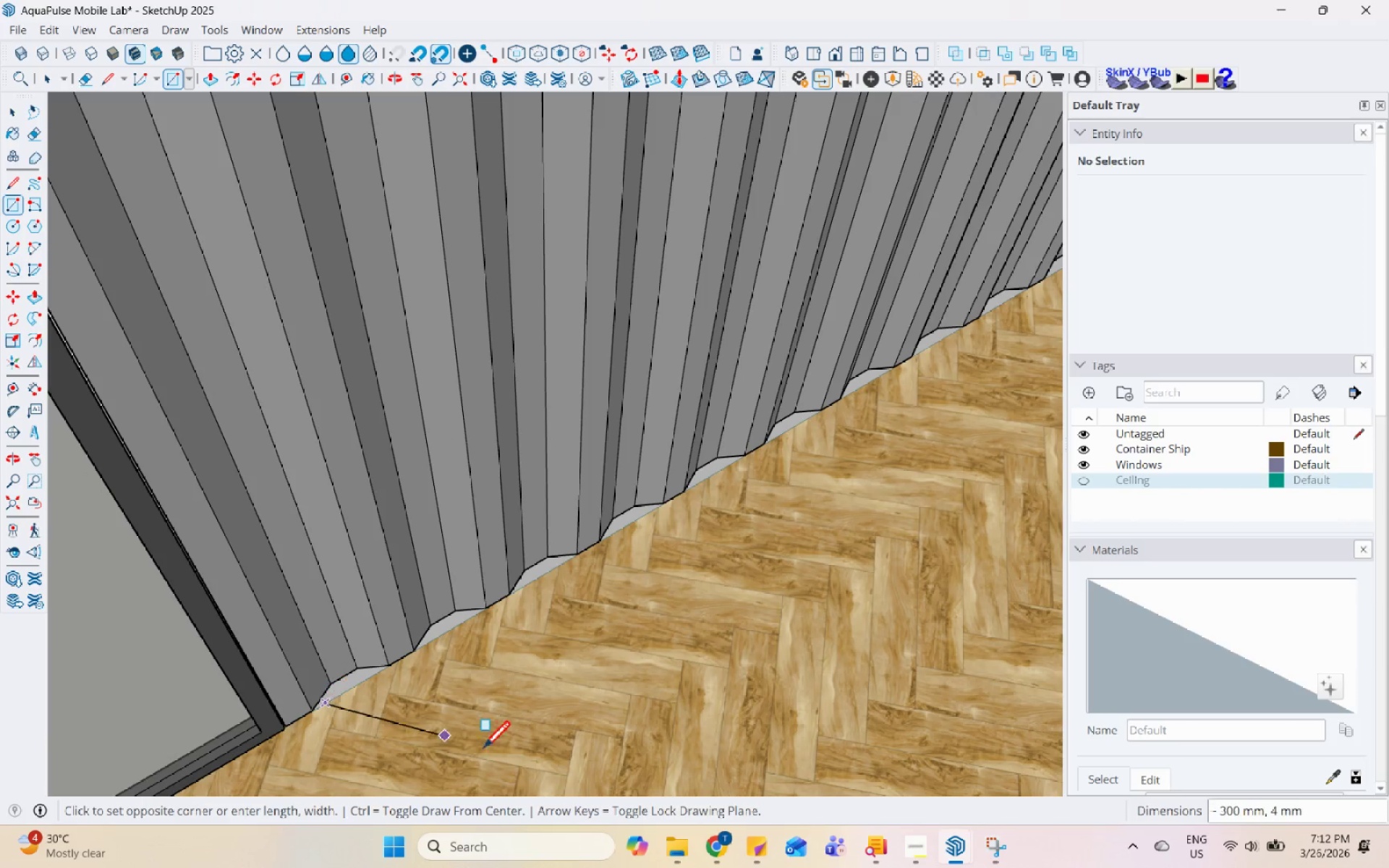 
scroll: coordinate [470, 746], scroll_direction: down, amount: 19.0
 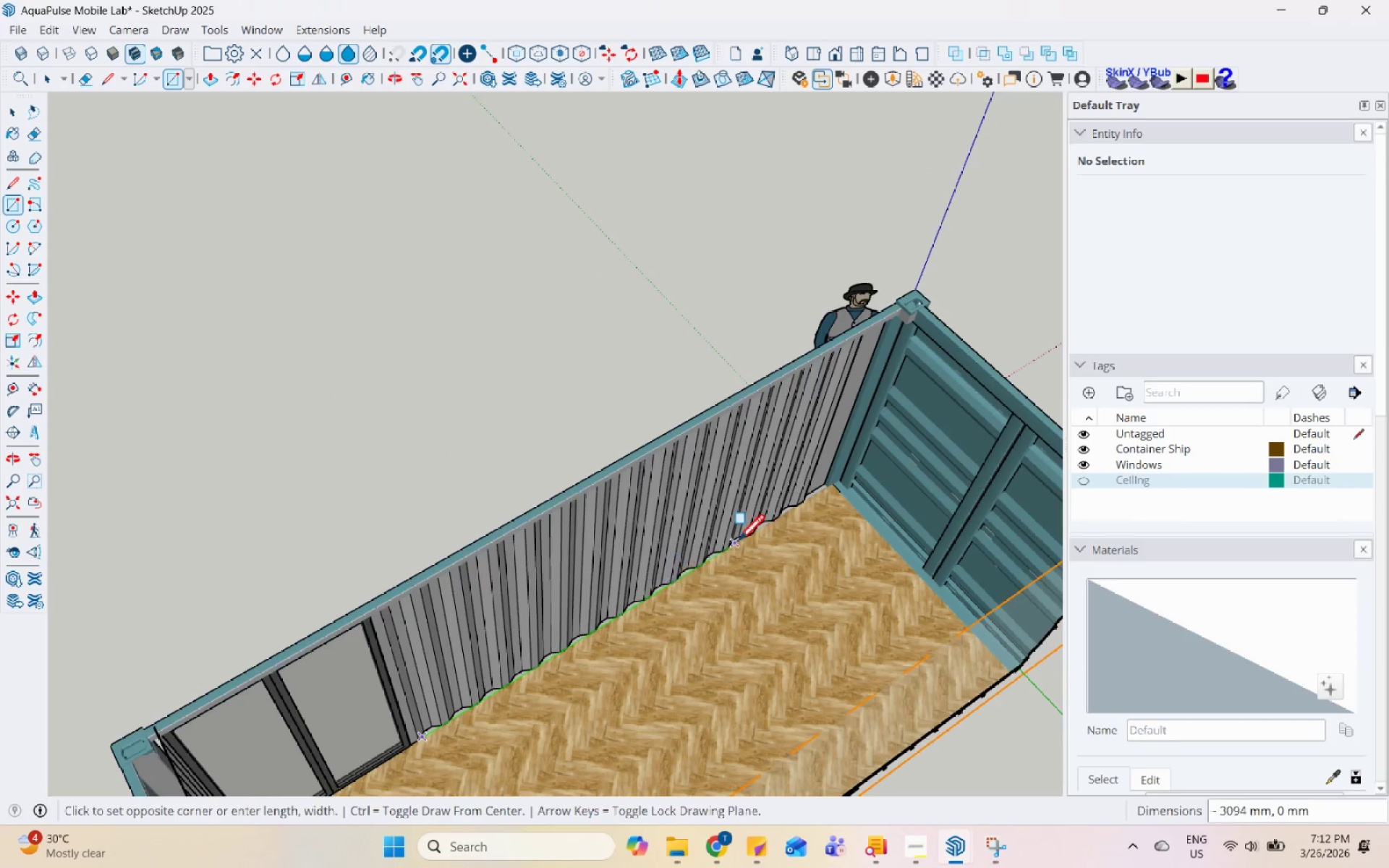 
scroll: coordinate [906, 449], scroll_direction: up, amount: 19.0
 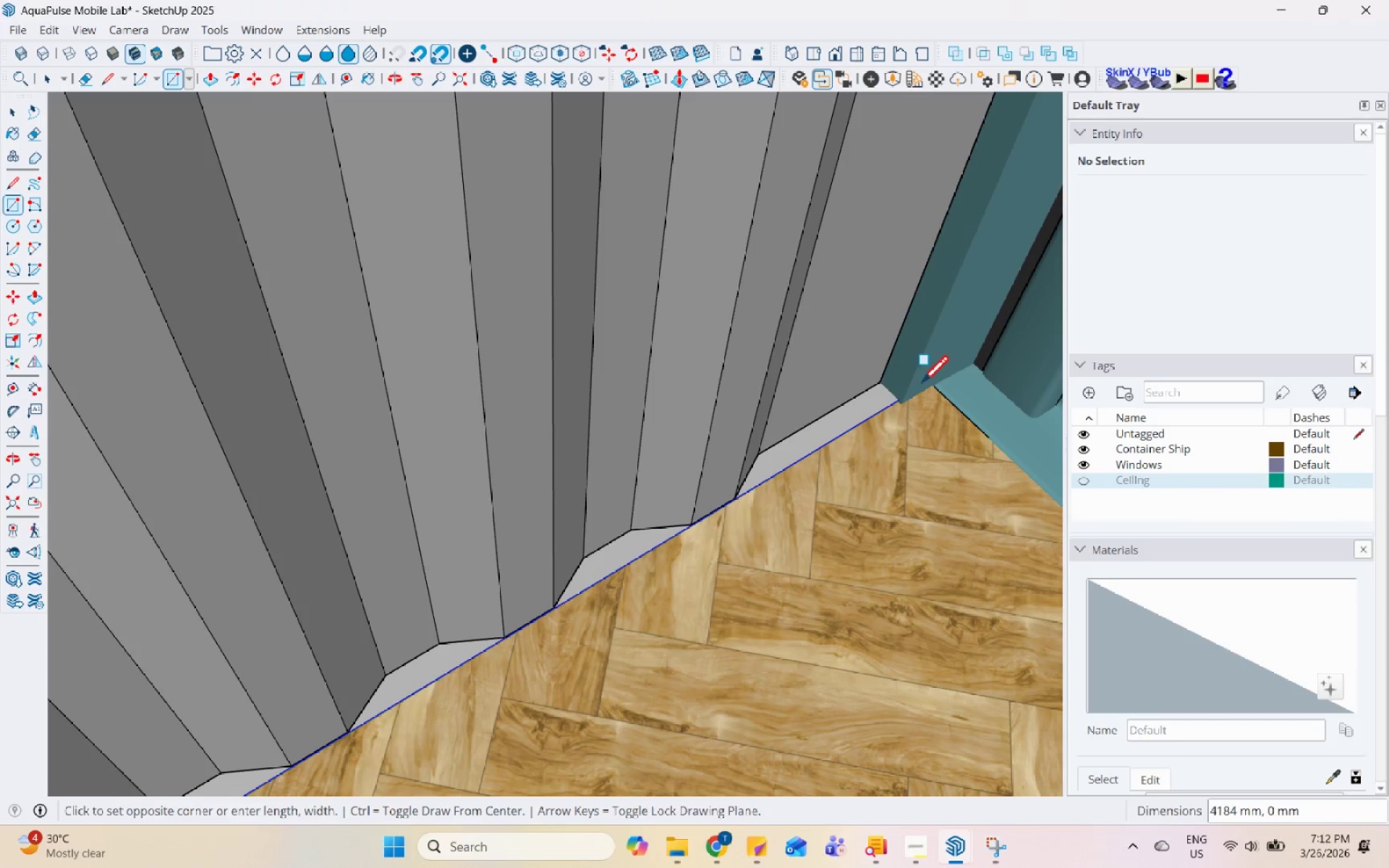 
scroll: coordinate [847, 422], scroll_direction: down, amount: 18.0
 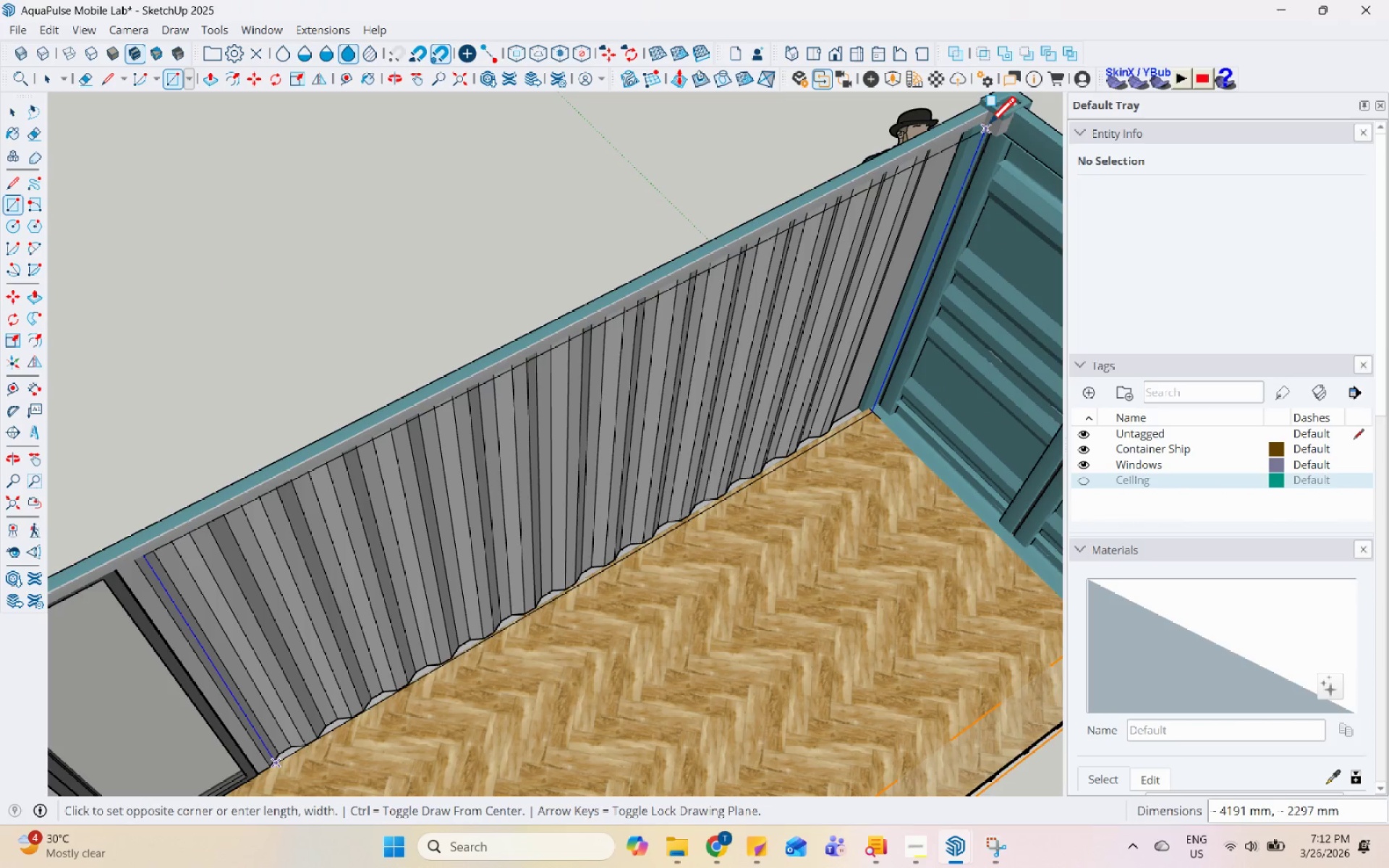 
key(Space)
 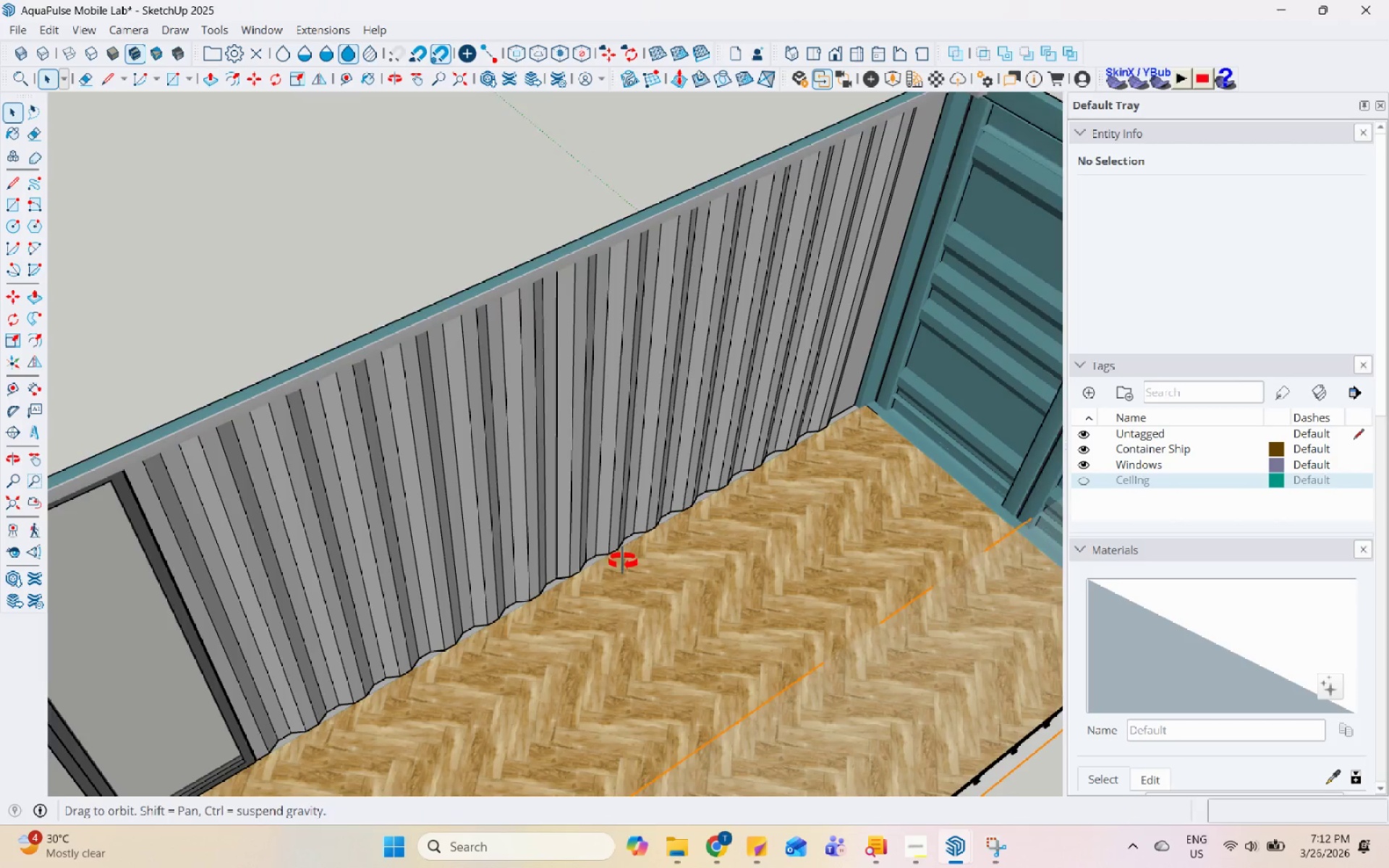 
scroll: coordinate [627, 550], scroll_direction: down, amount: 6.0
 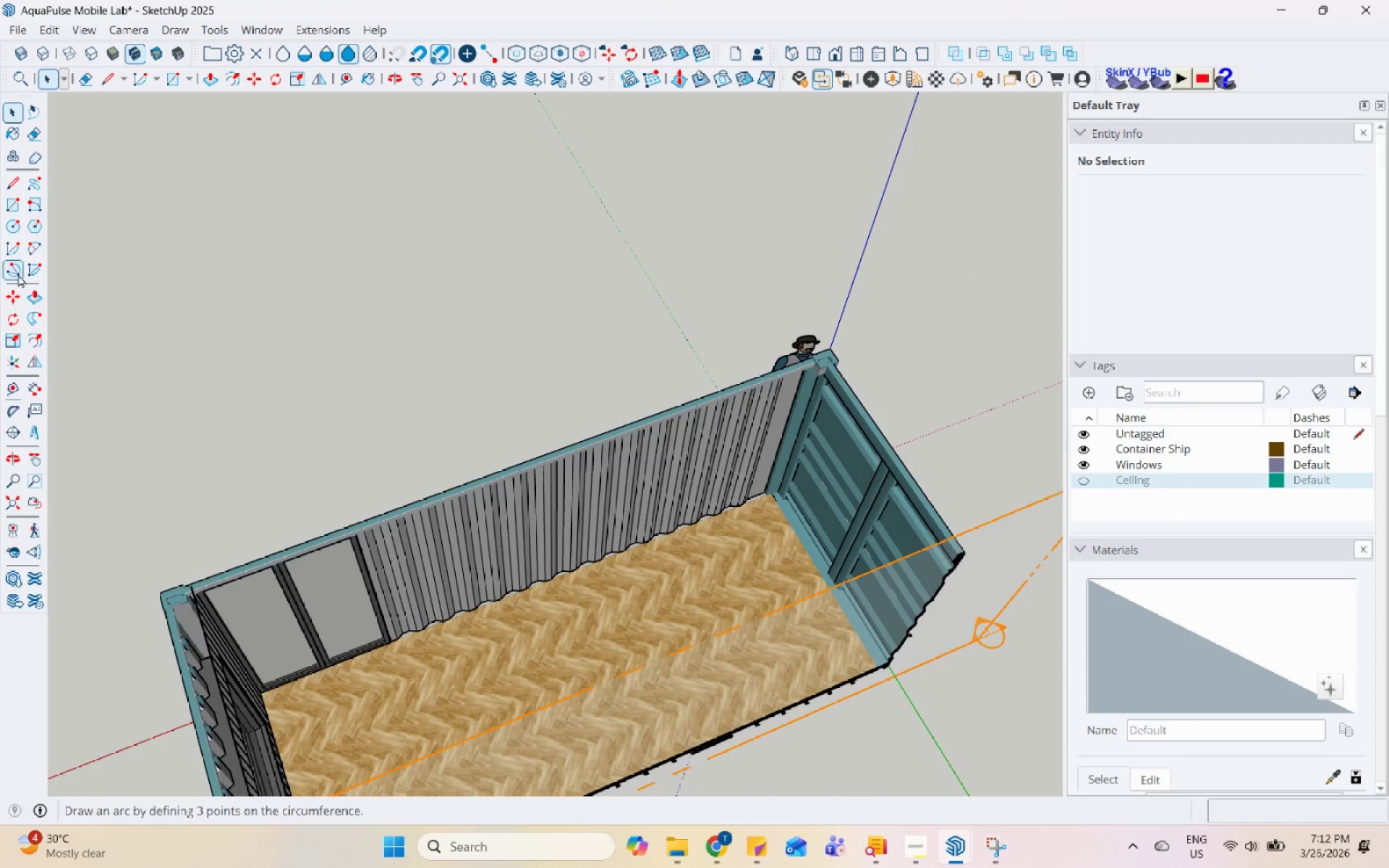 
left_click([14, 212])
 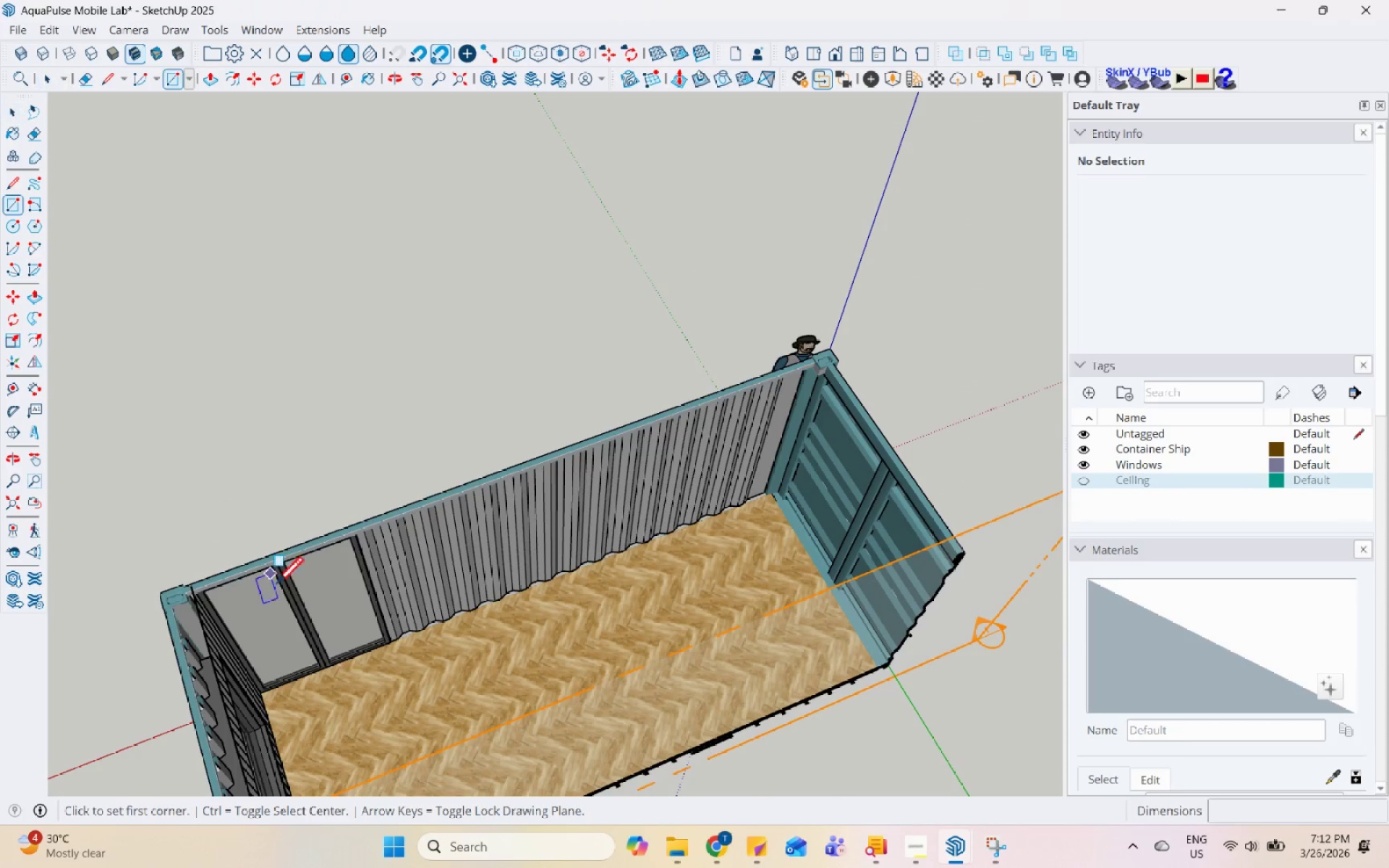 
scroll: coordinate [475, 662], scroll_direction: up, amount: 9.0
 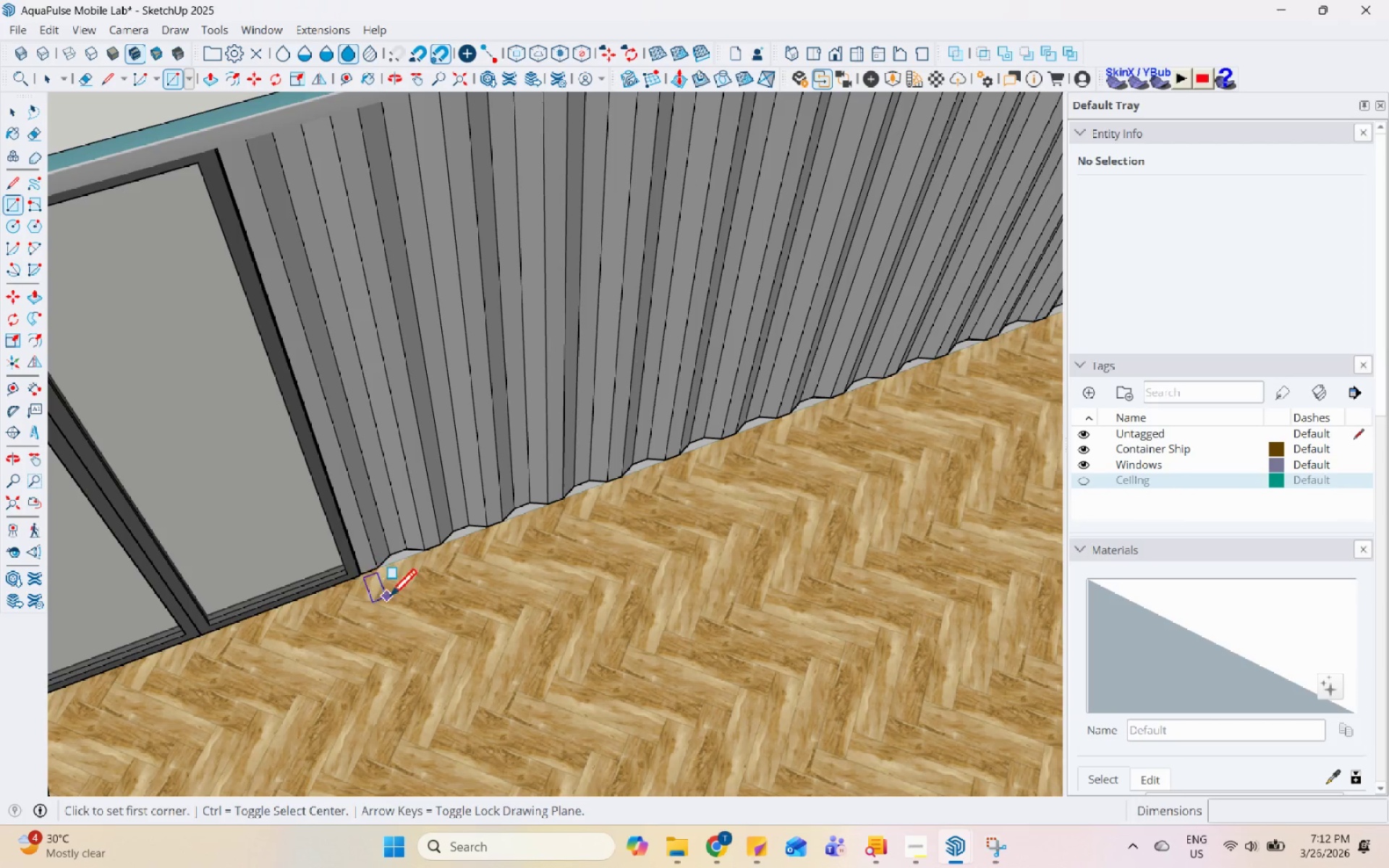 
key(Space)
 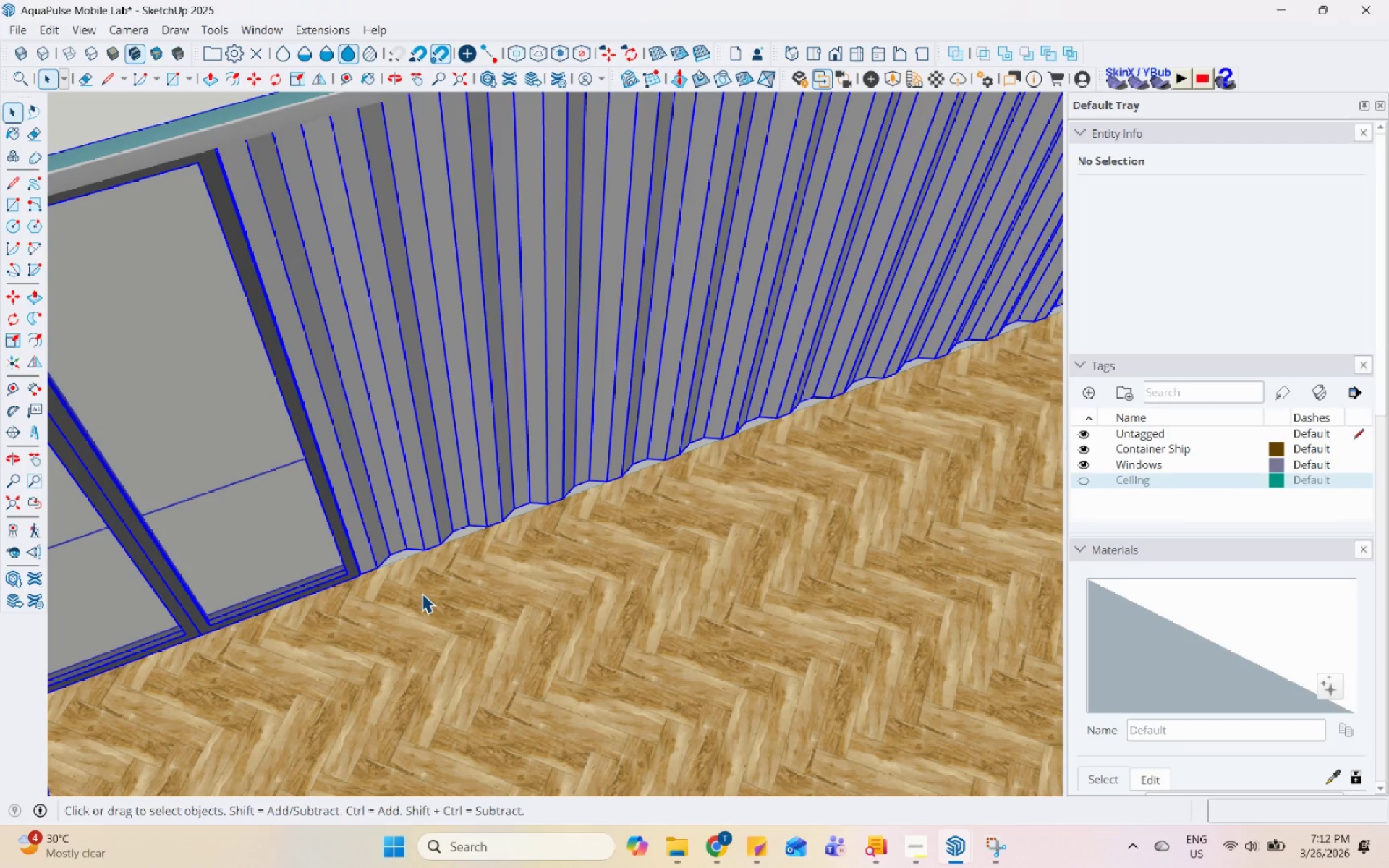 
double_click([422, 593])
 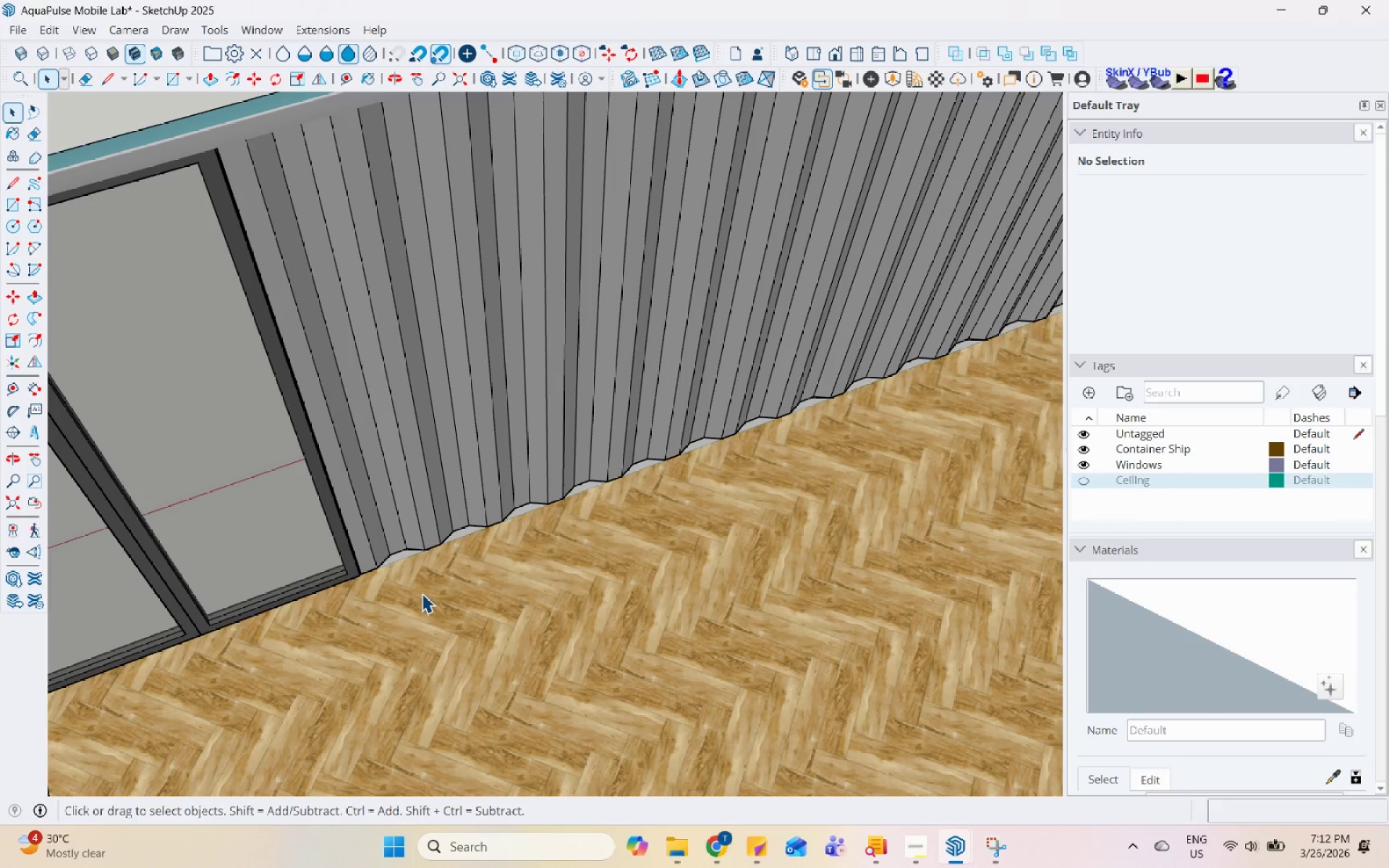 
triple_click([422, 593])
 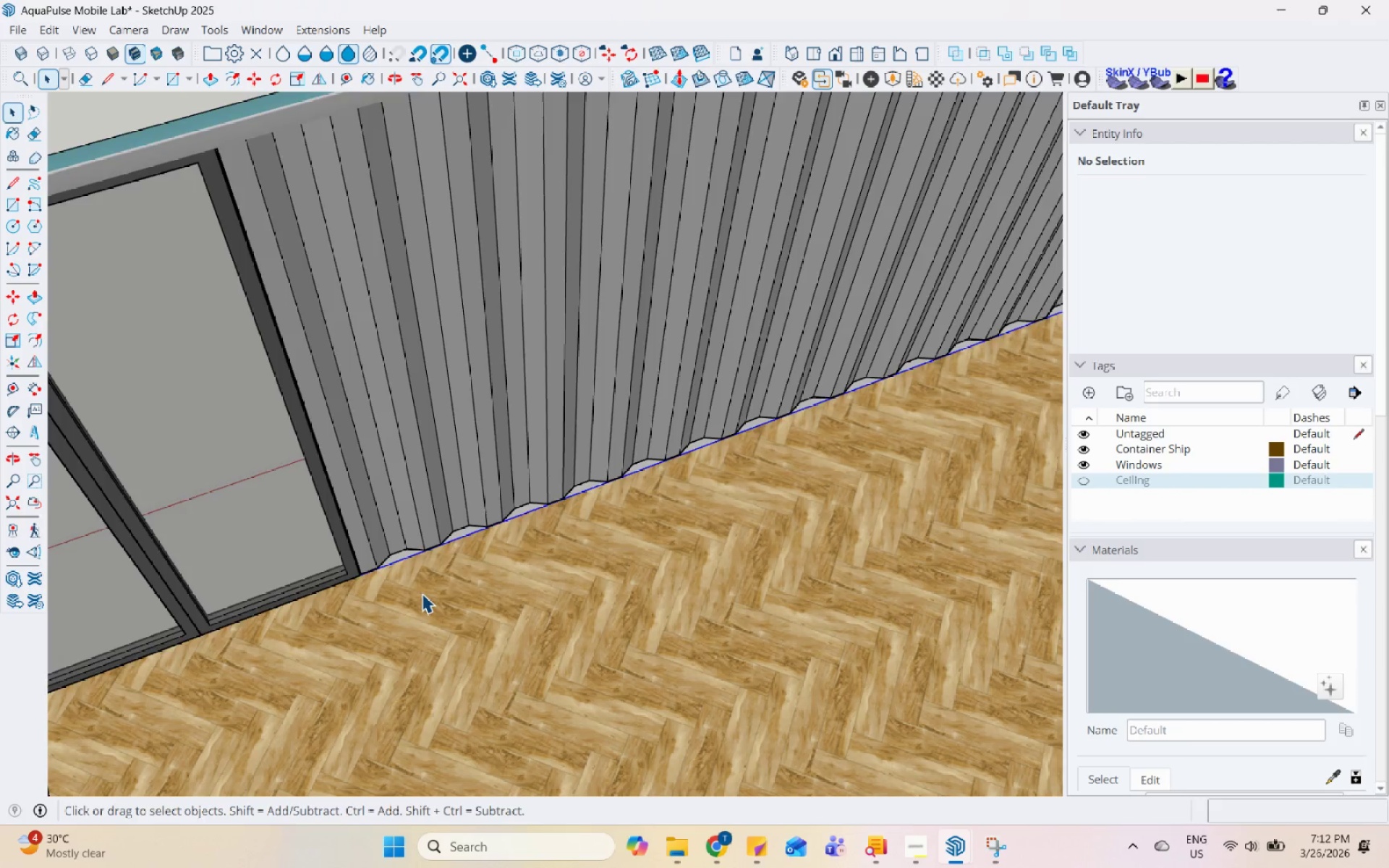 
triple_click([422, 593])
 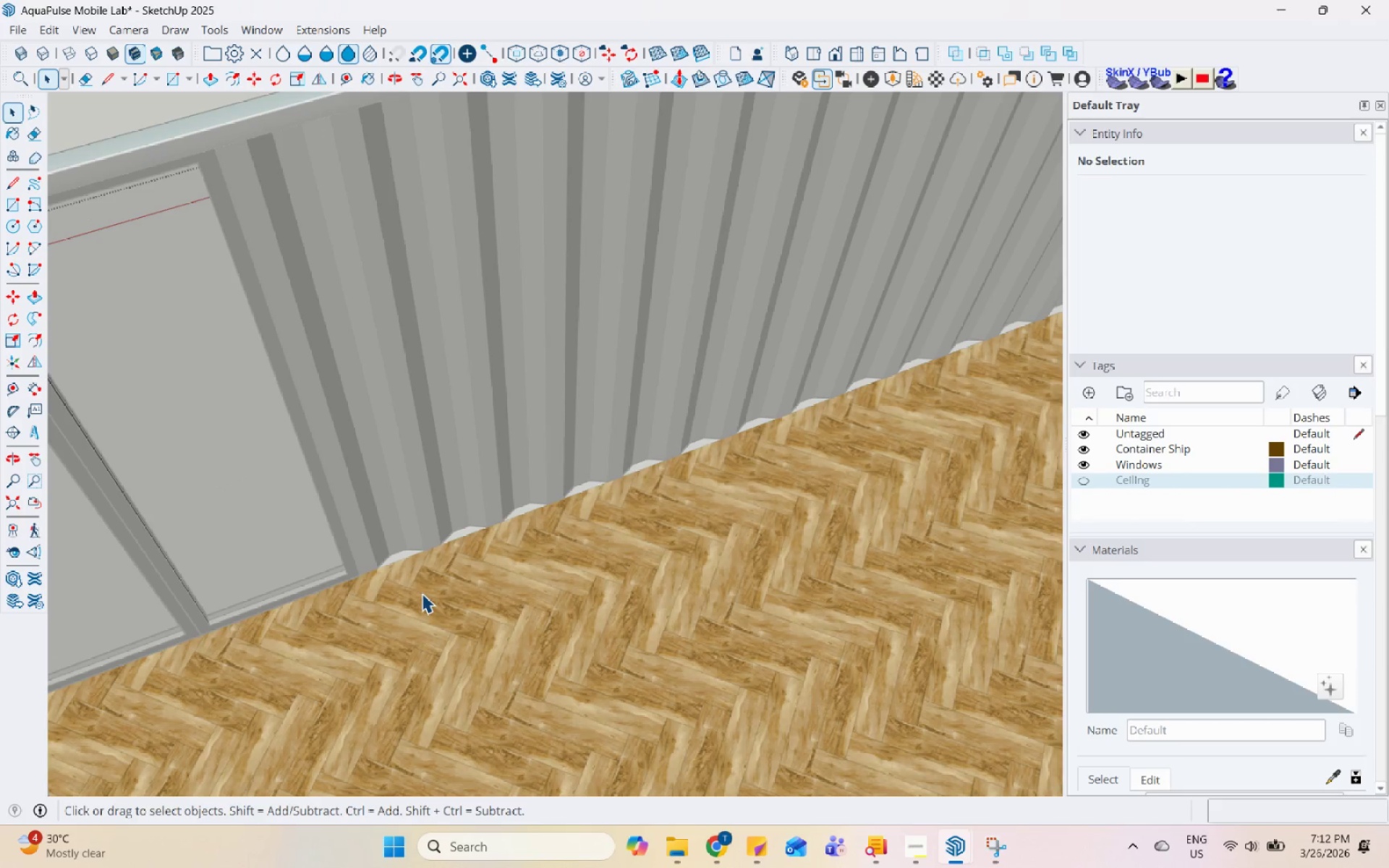 
left_click([422, 593])
 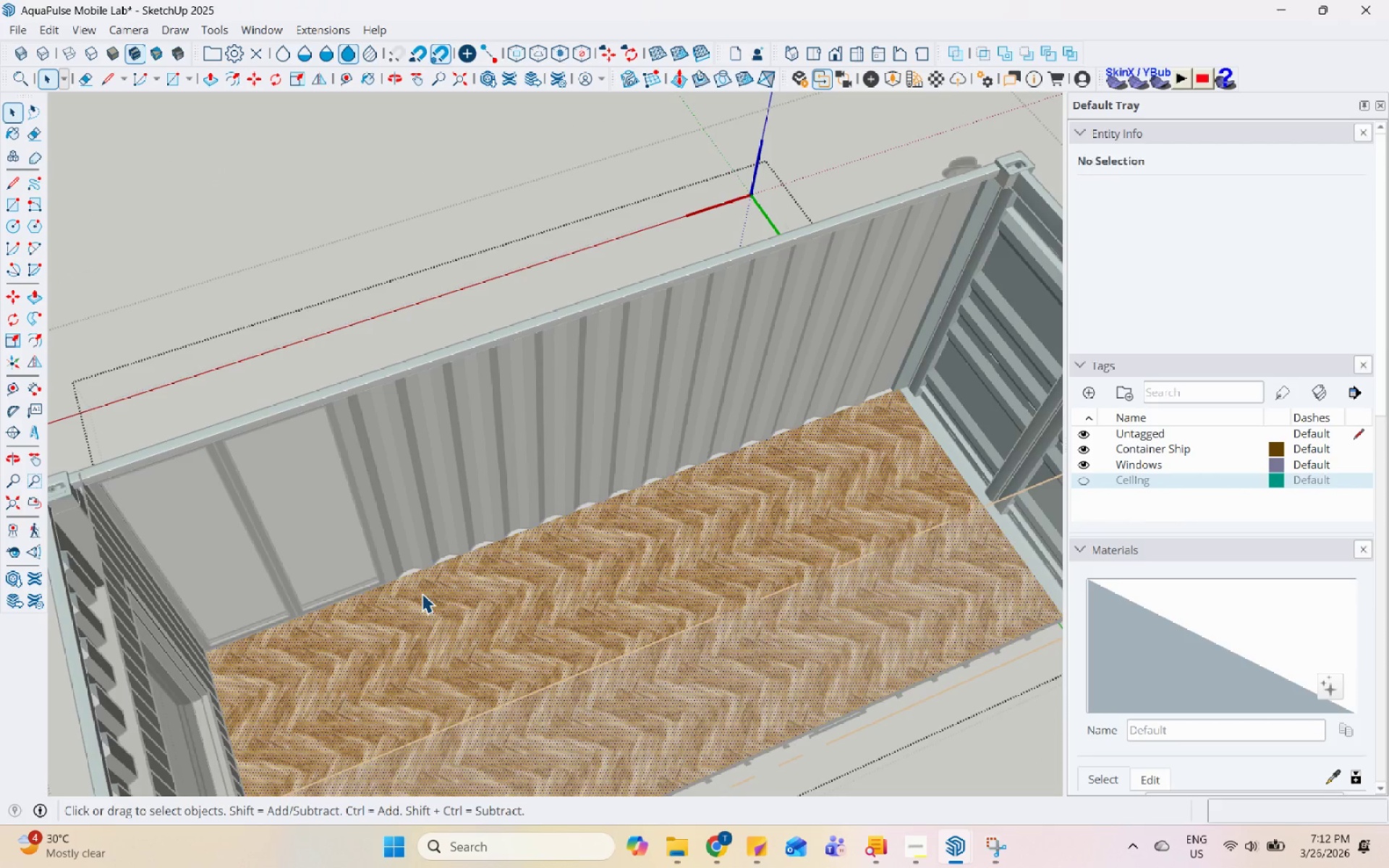 
scroll: coordinate [422, 593], scroll_direction: down, amount: 6.0
 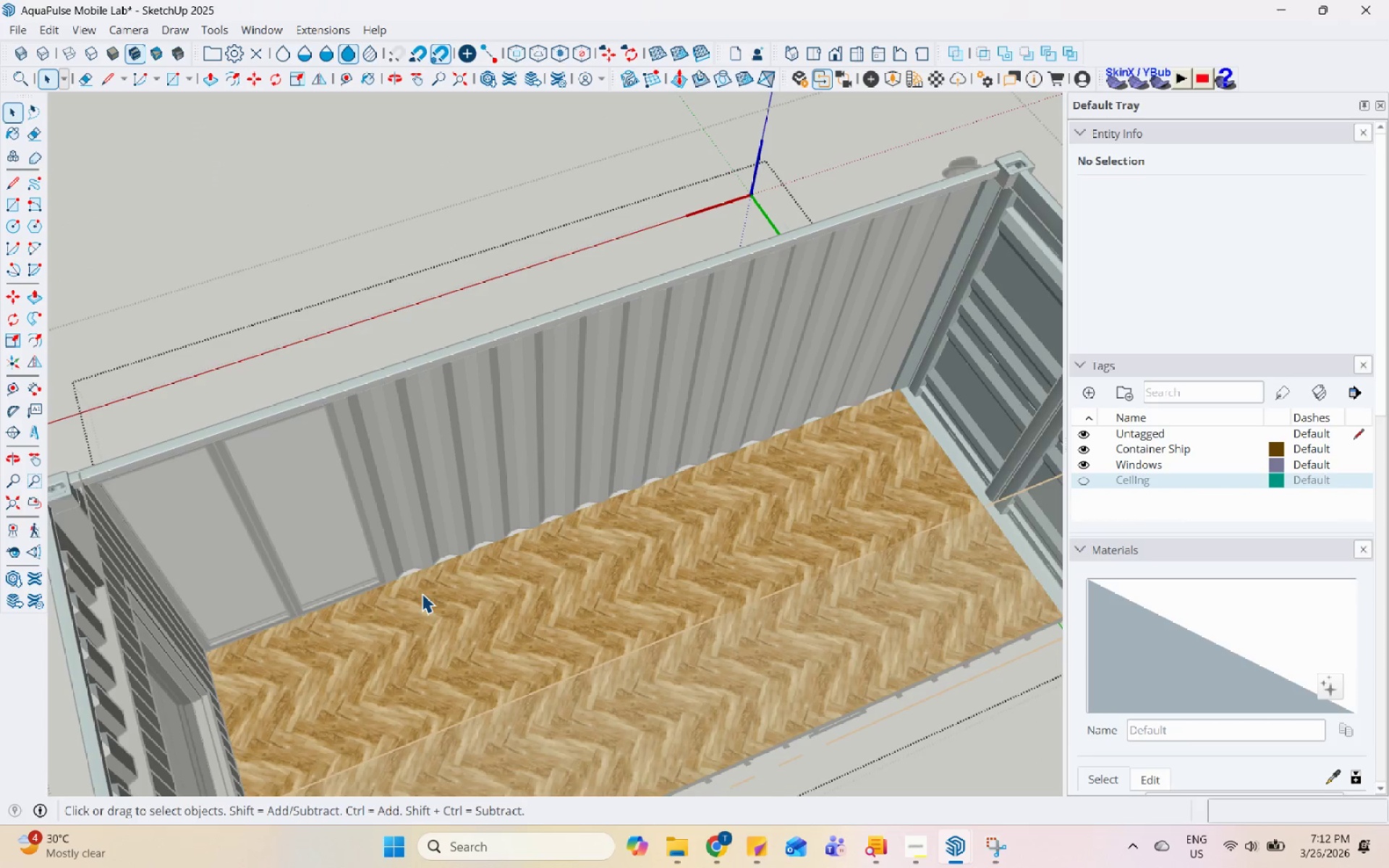 
key(Escape)
 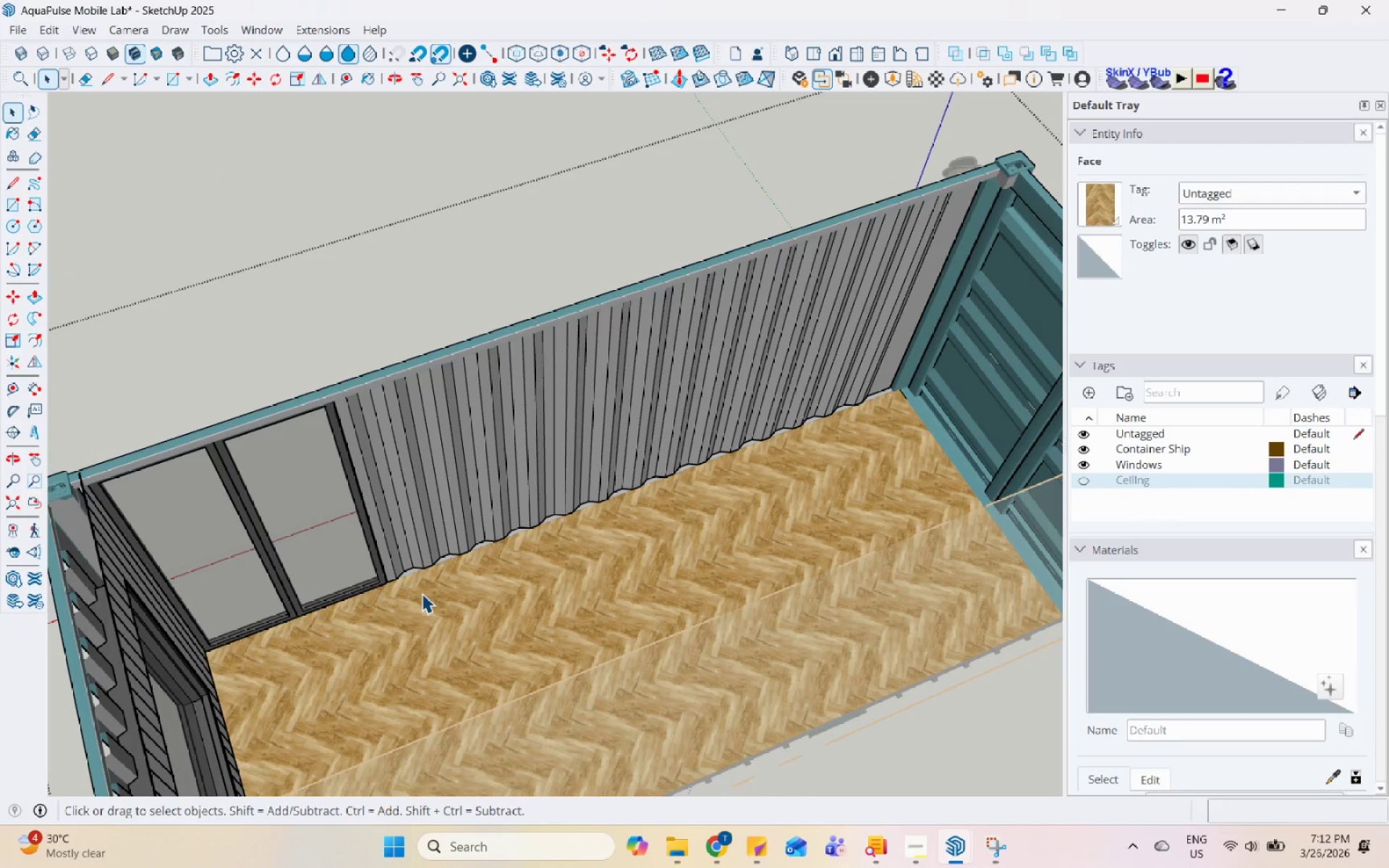 
left_click([422, 593])
 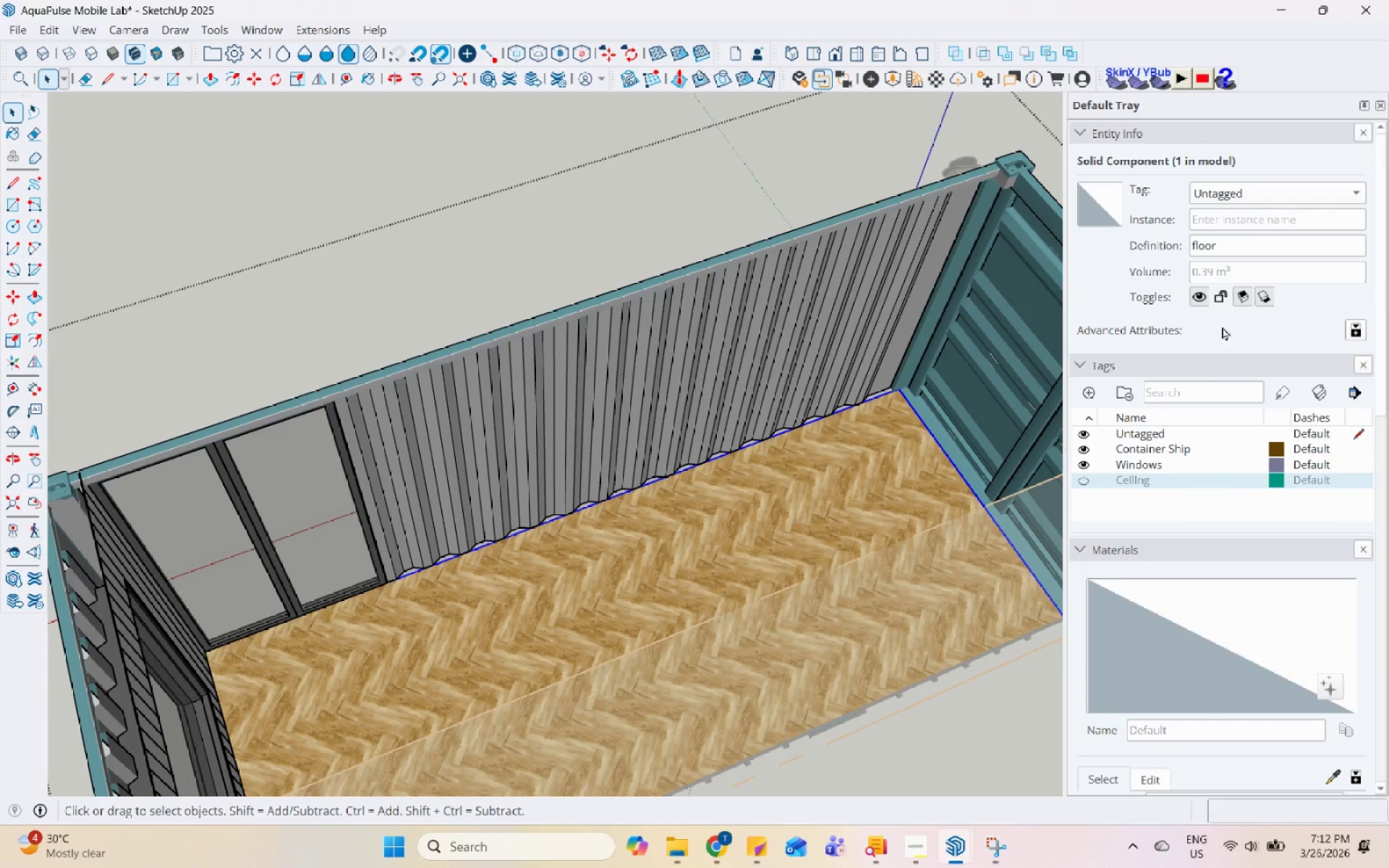 
left_click([1079, 385])
 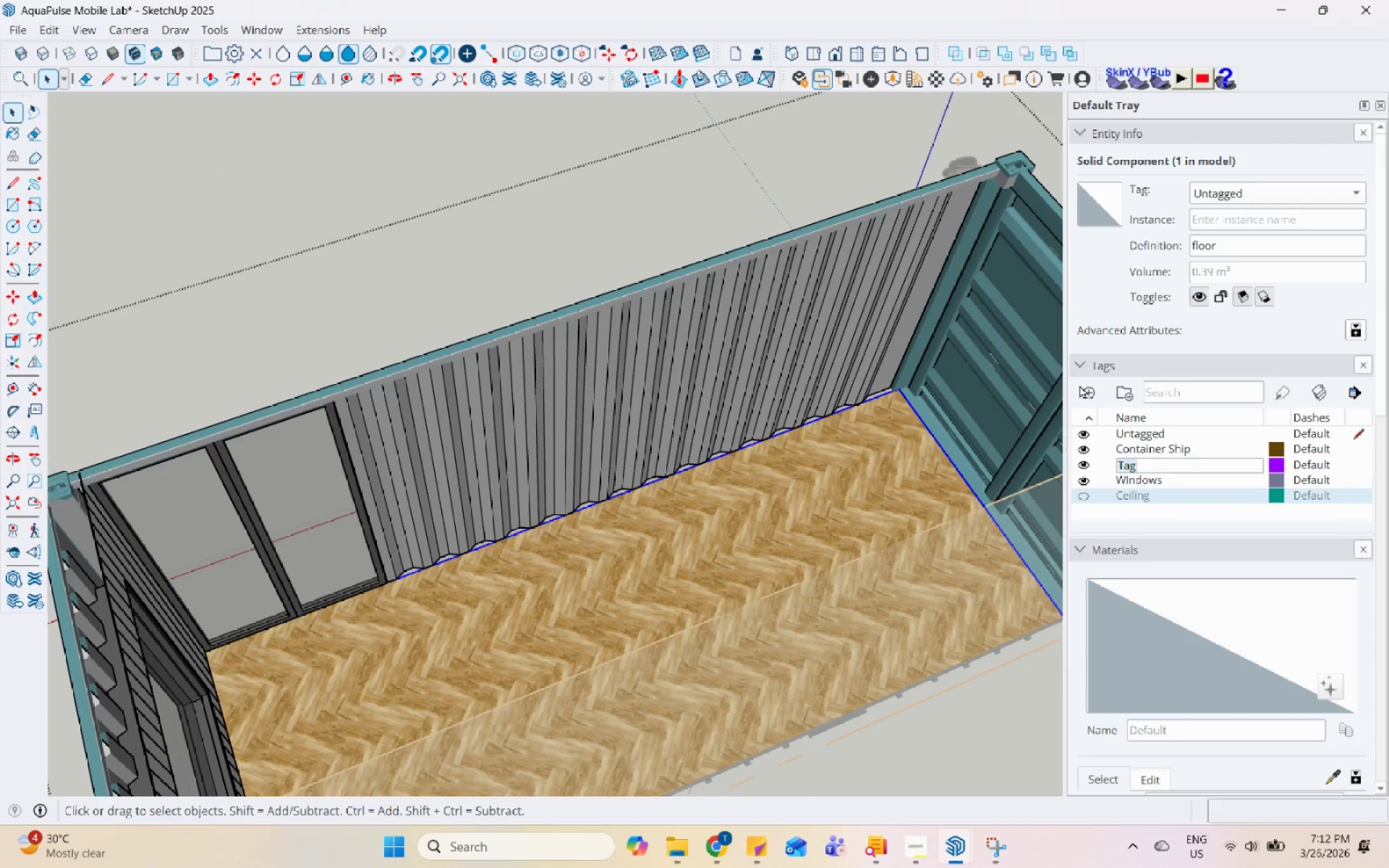 
type(Floor)
 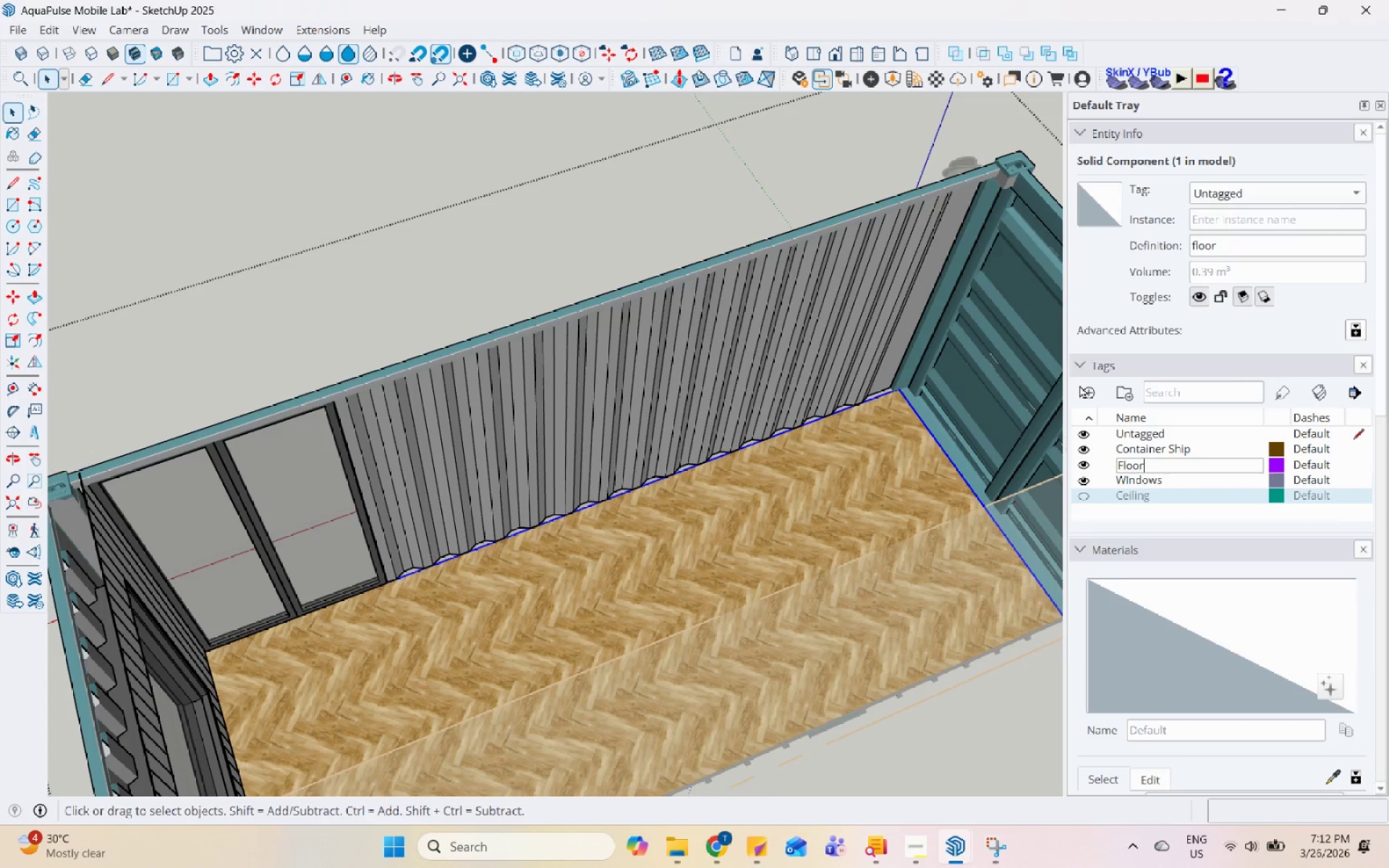 
key(Enter)
 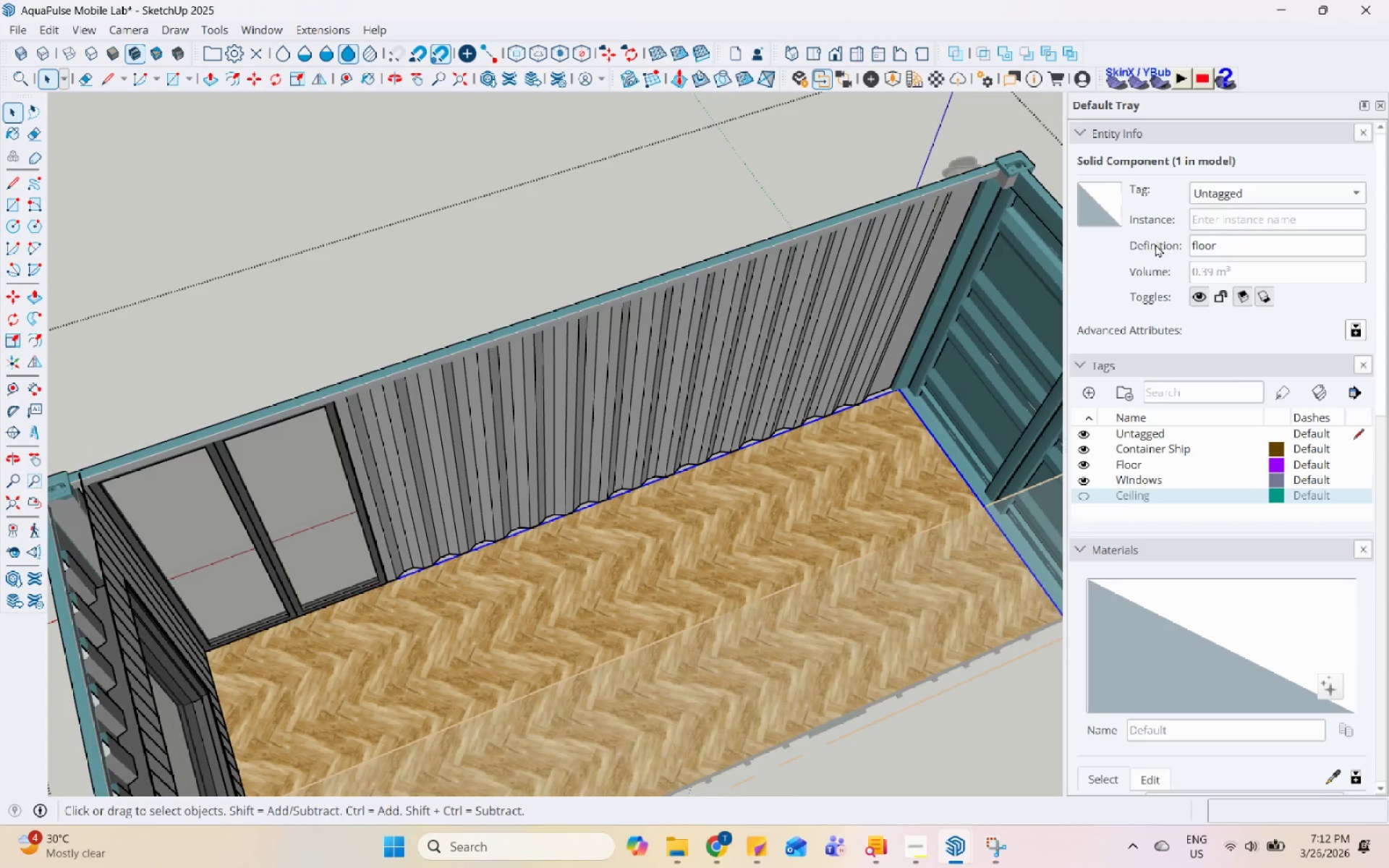 
left_click([1205, 197])
 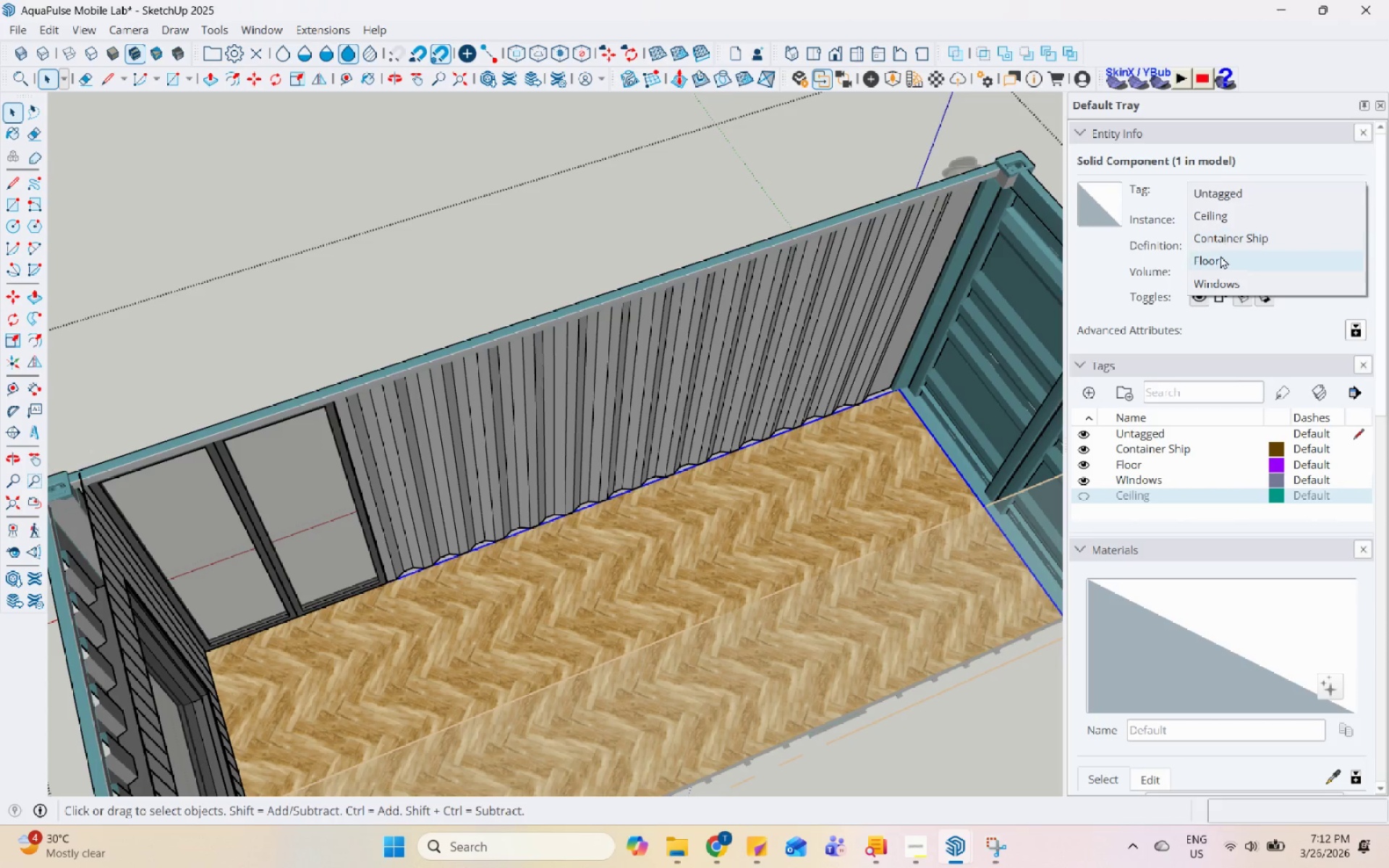 
left_click([1220, 256])
 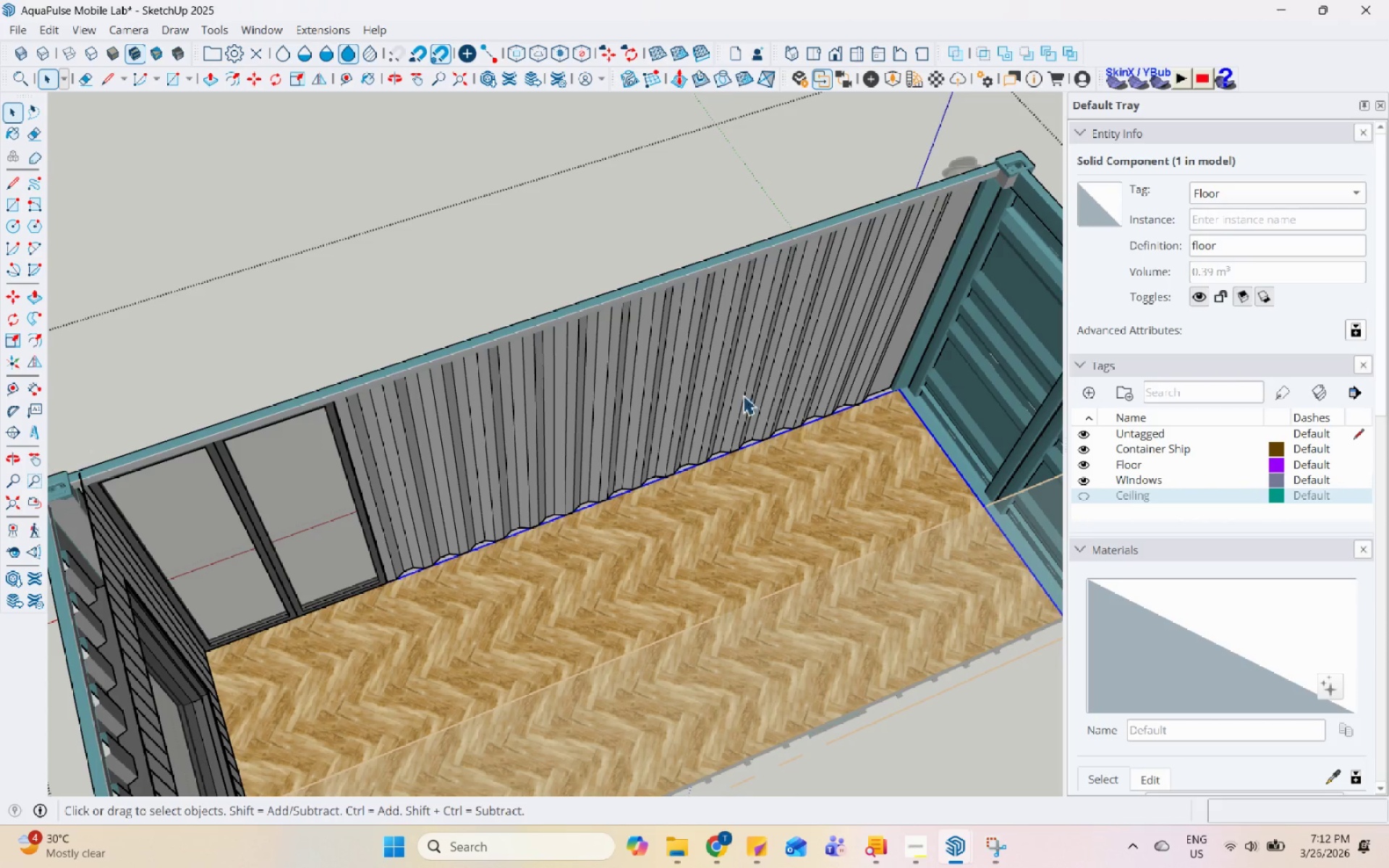 
left_click([689, 184])
 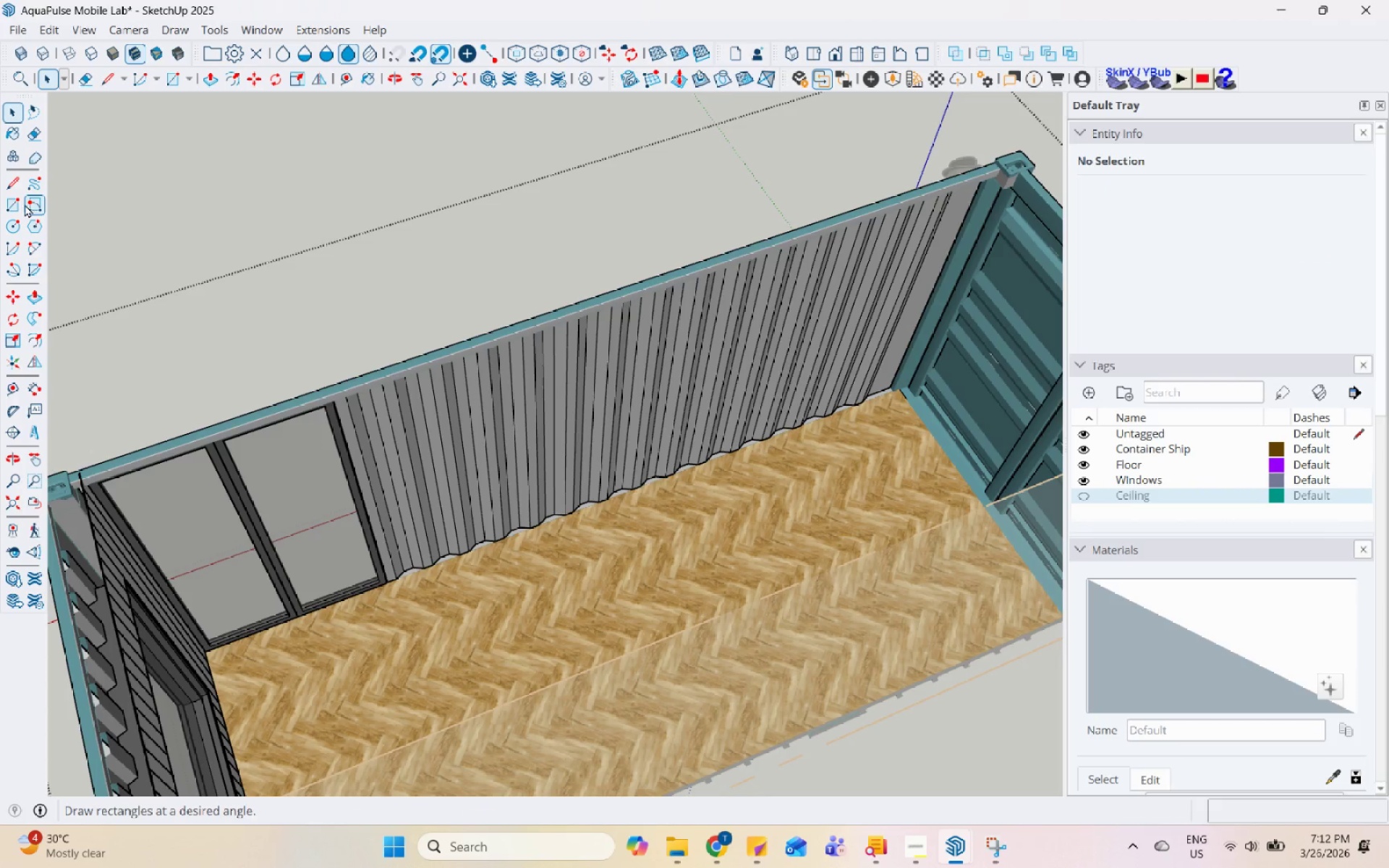 
scroll: coordinate [377, 612], scroll_direction: up, amount: 8.0
 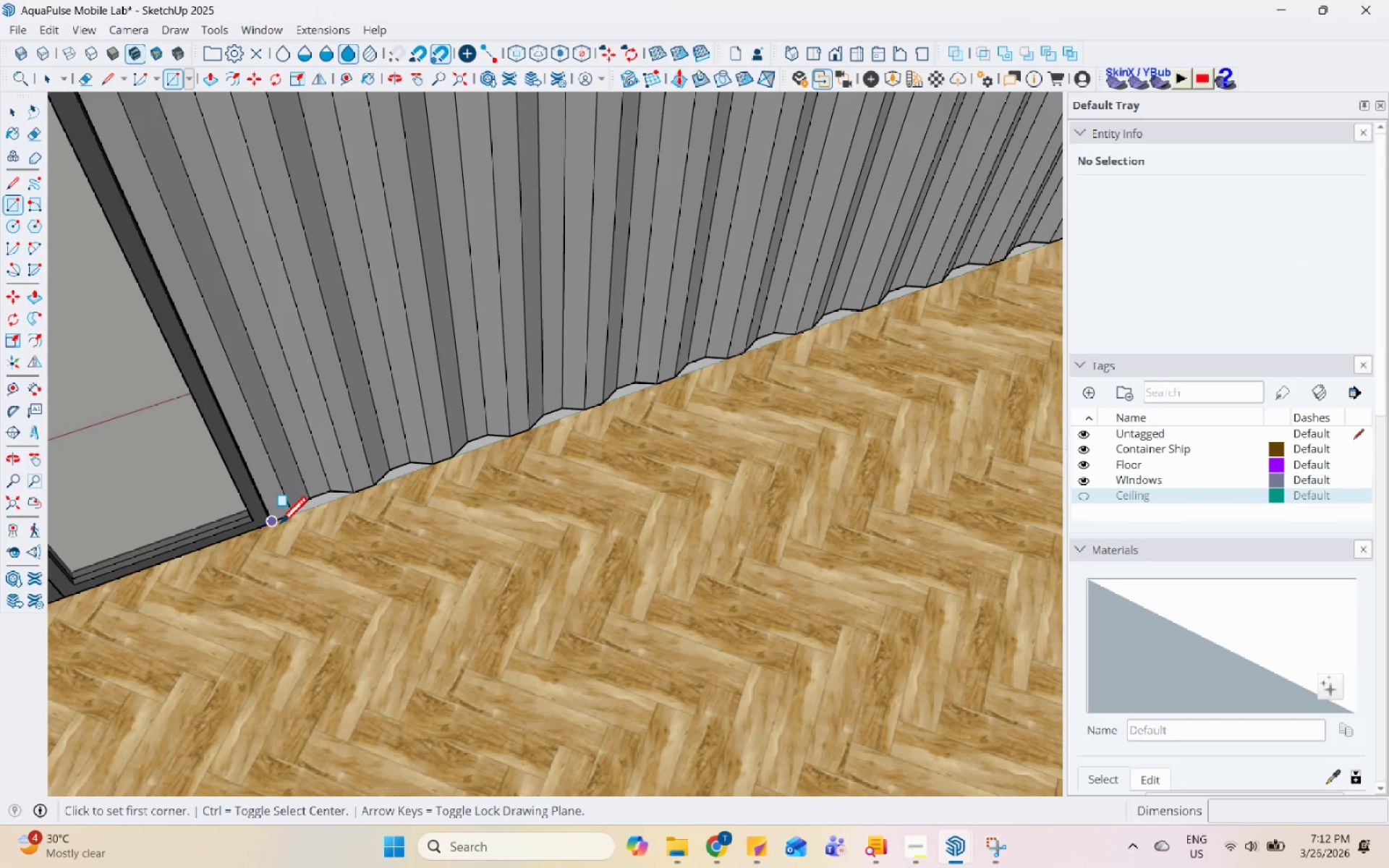 
left_click([279, 526])
 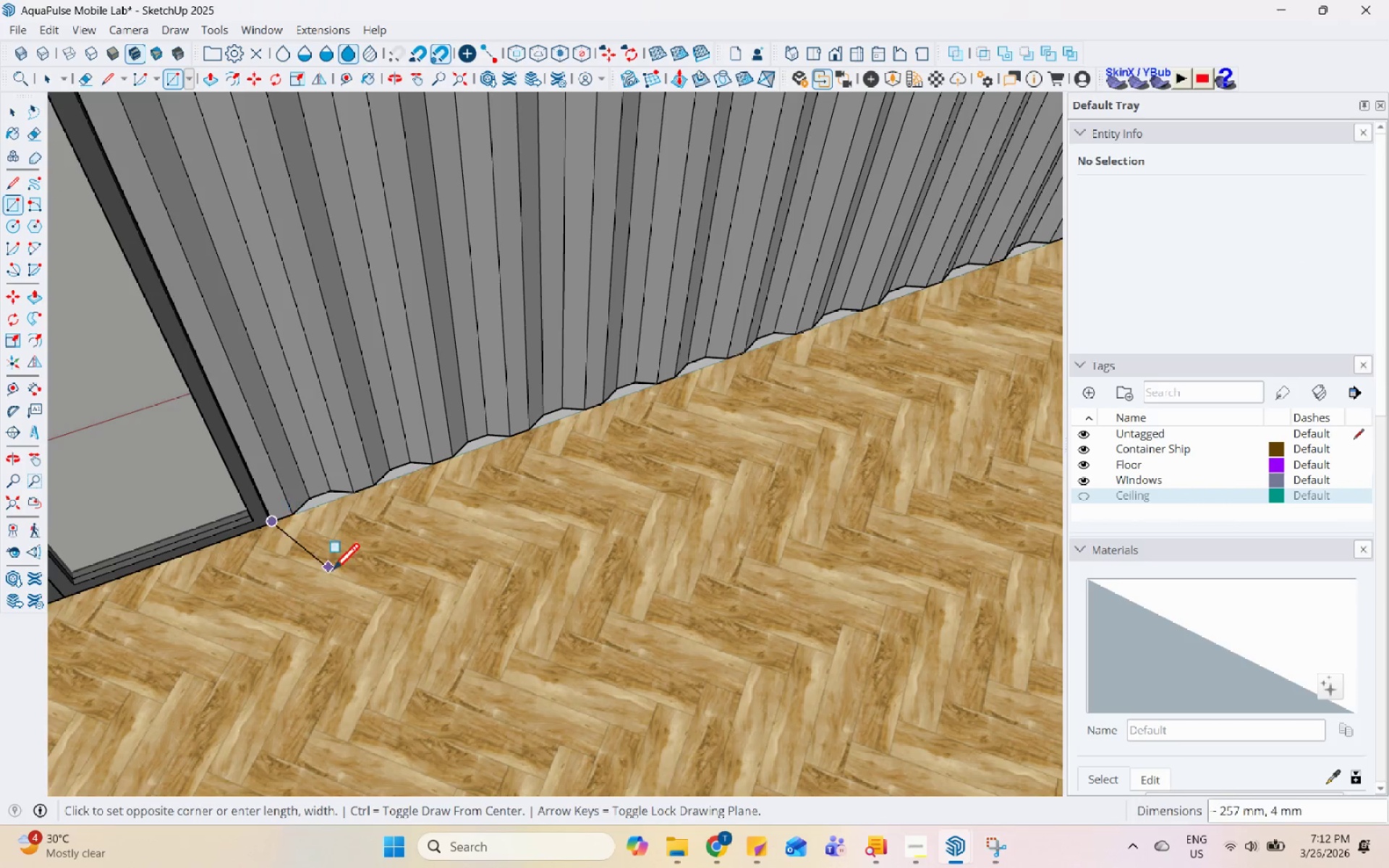 
scroll: coordinate [337, 576], scroll_direction: down, amount: 5.0
 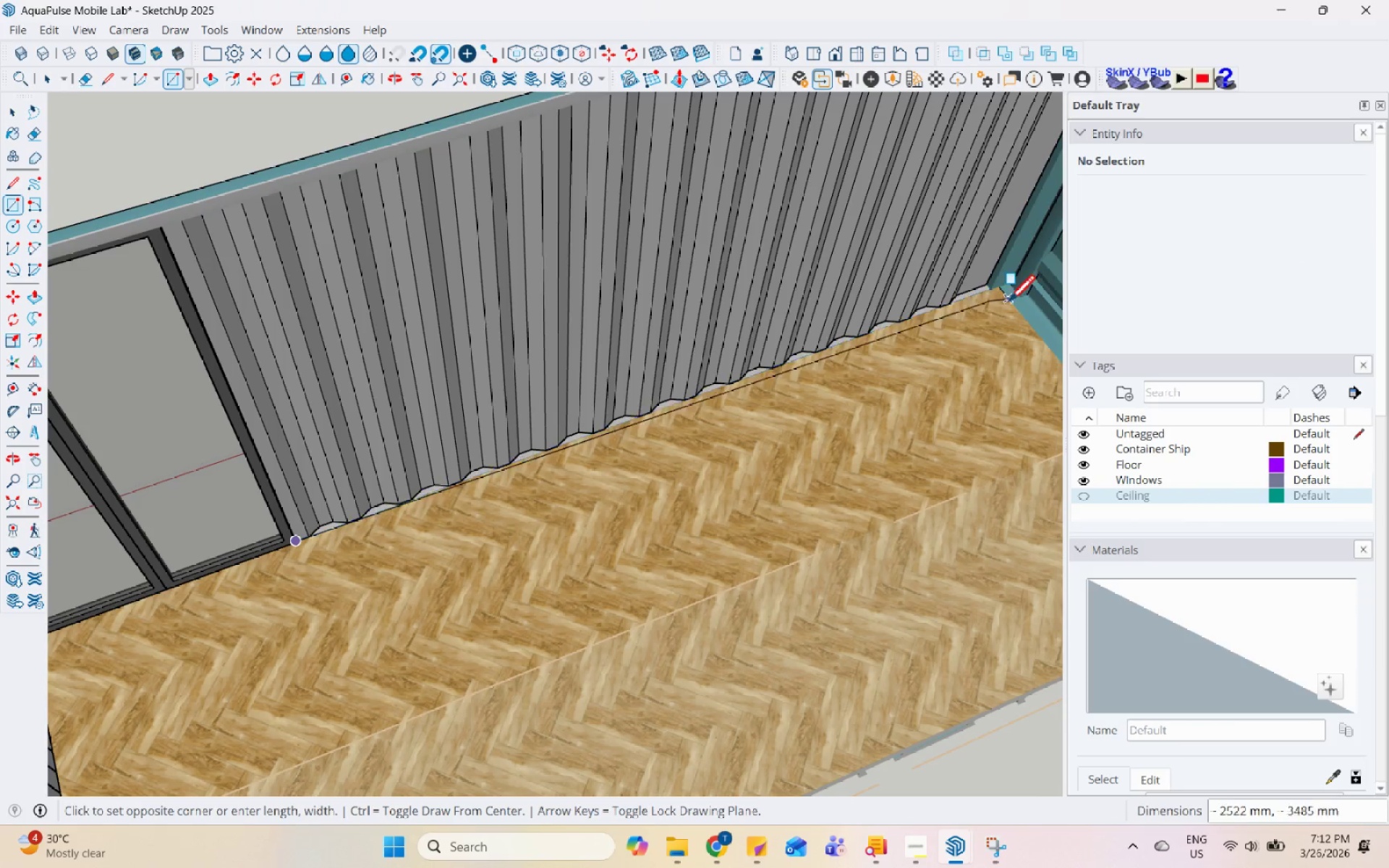 
key(Space)
 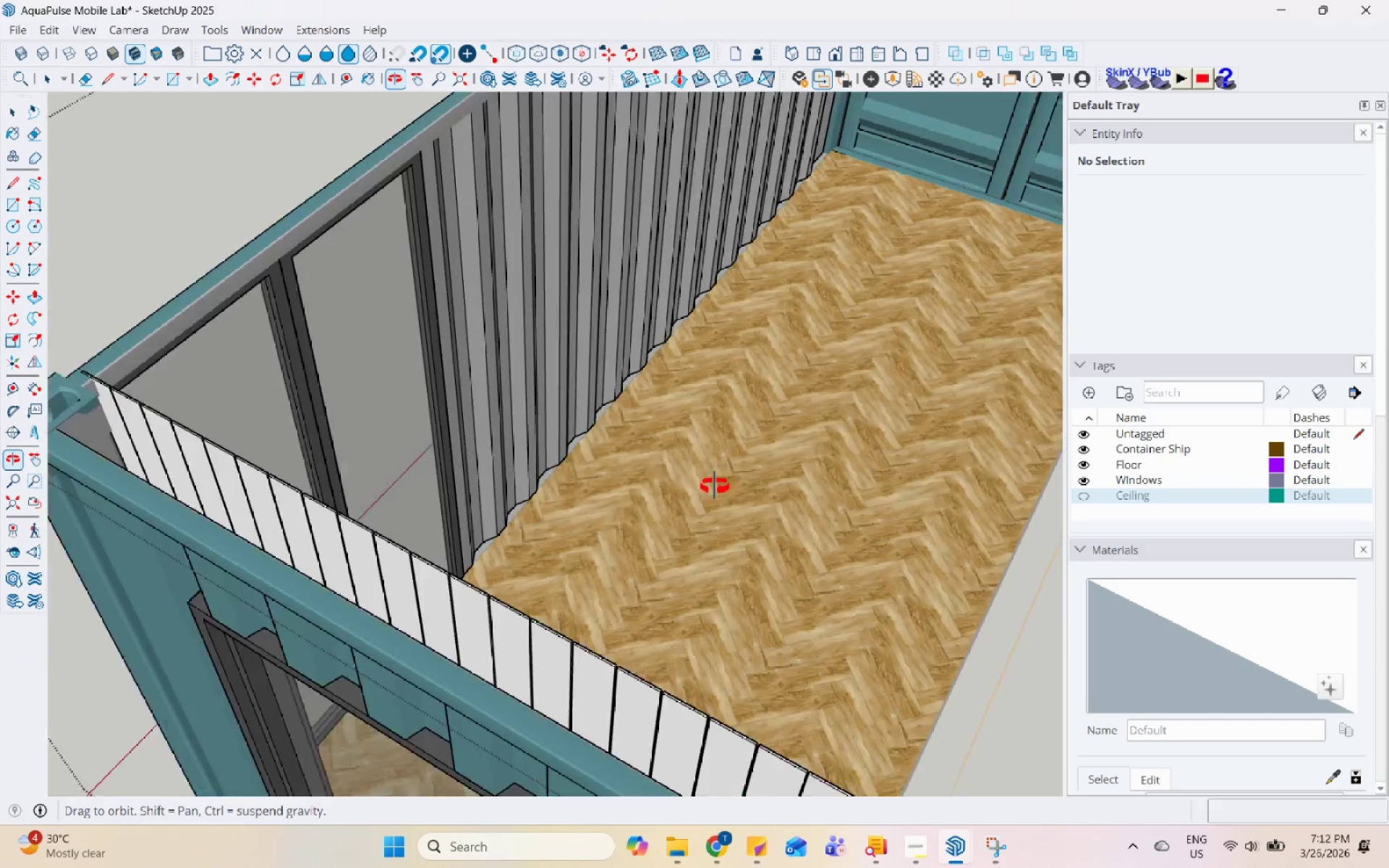 
scroll: coordinate [574, 535], scroll_direction: up, amount: 5.0
 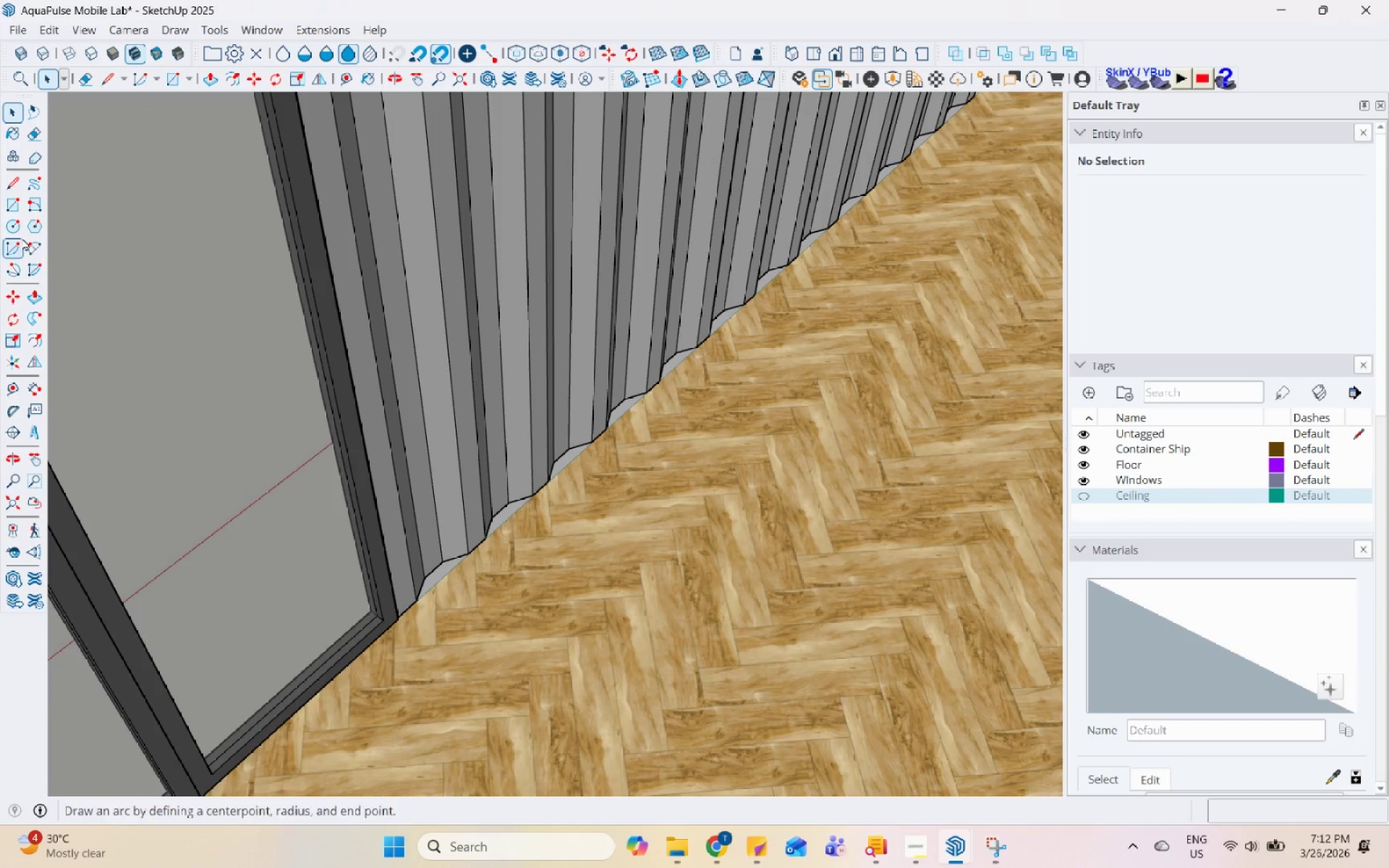 
left_click([15, 213])
 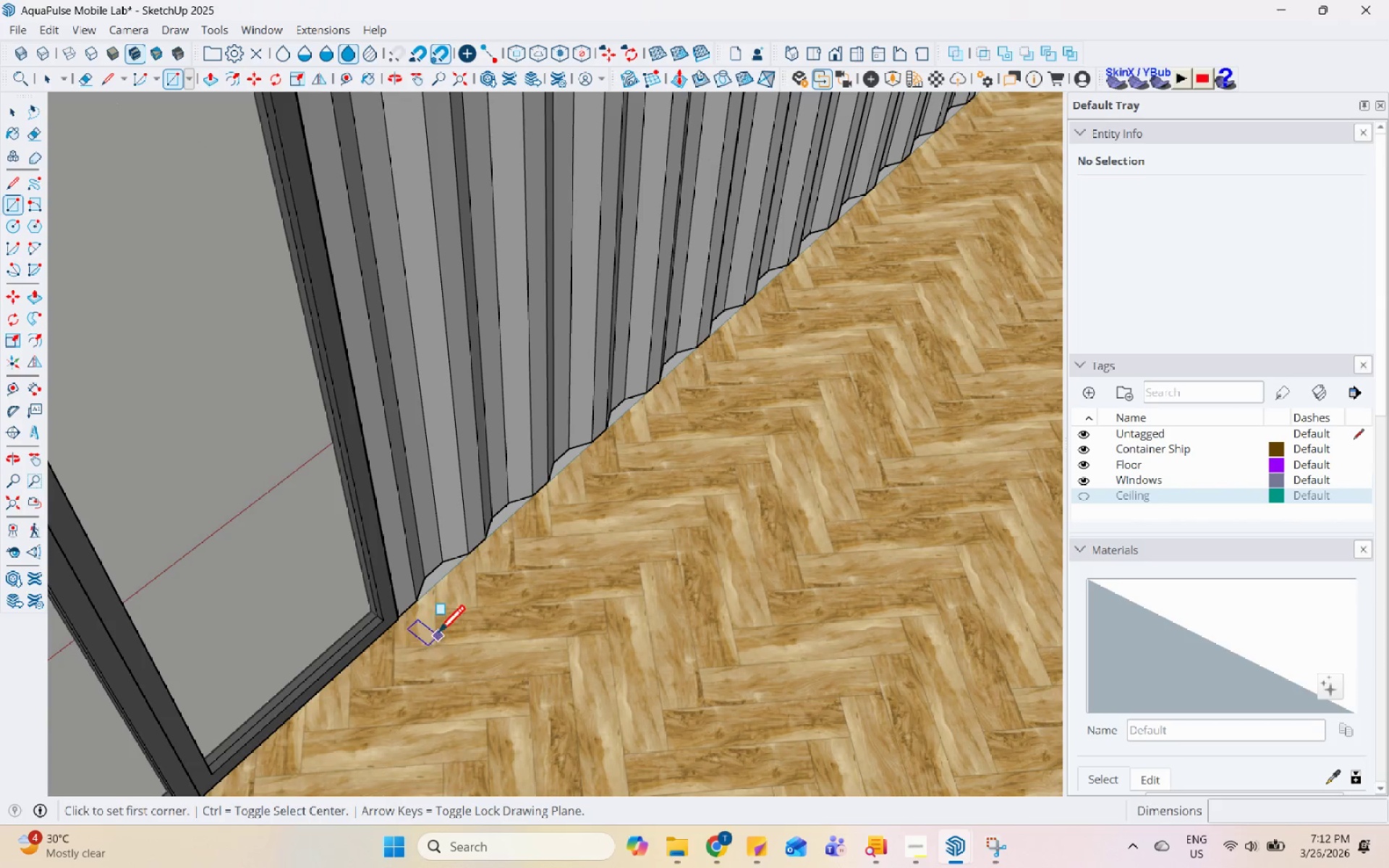 
left_click_drag(start_coordinate=[424, 626], to_coordinate=[420, 626])
 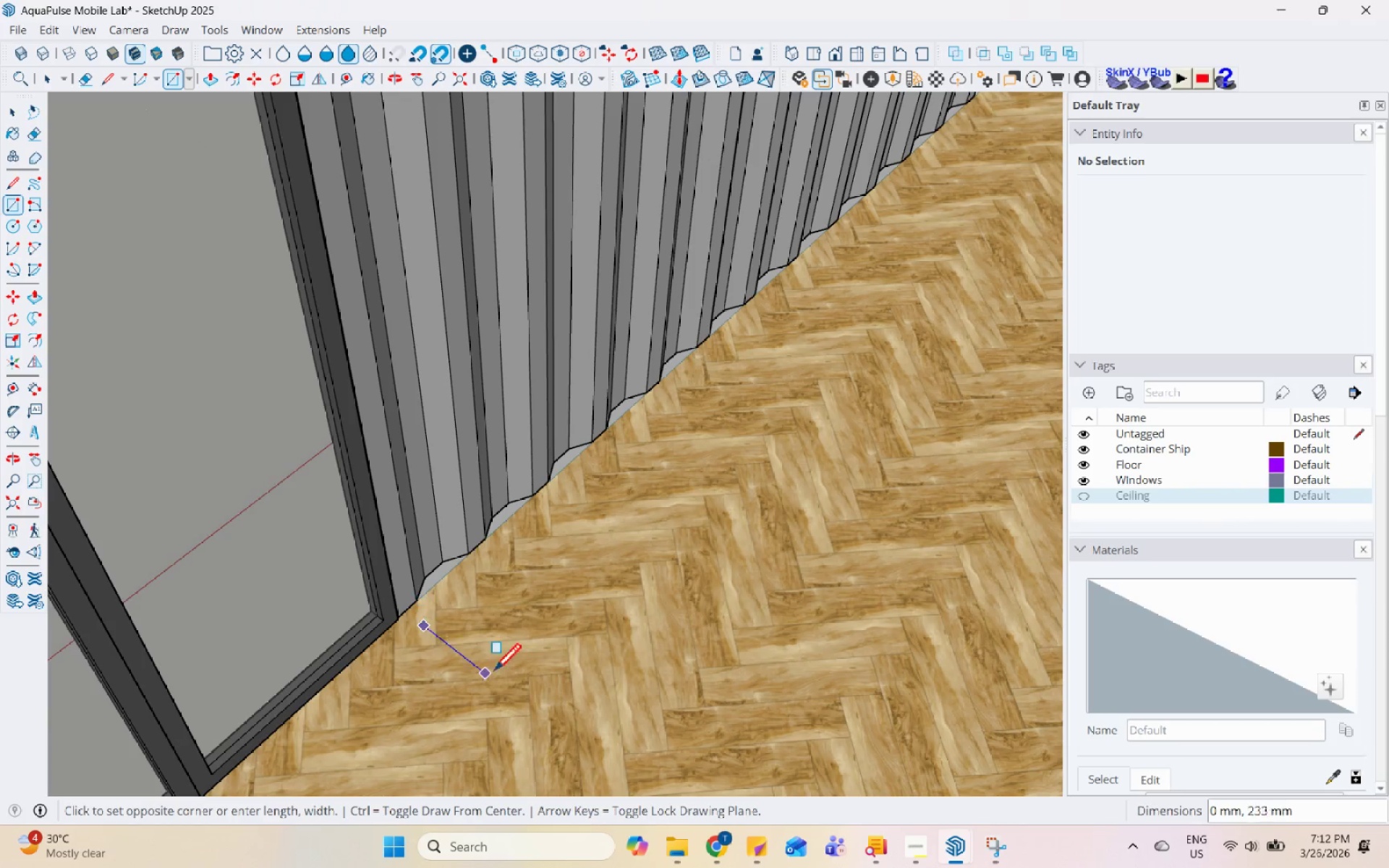 
scroll: coordinate [791, 372], scroll_direction: up, amount: 4.0
 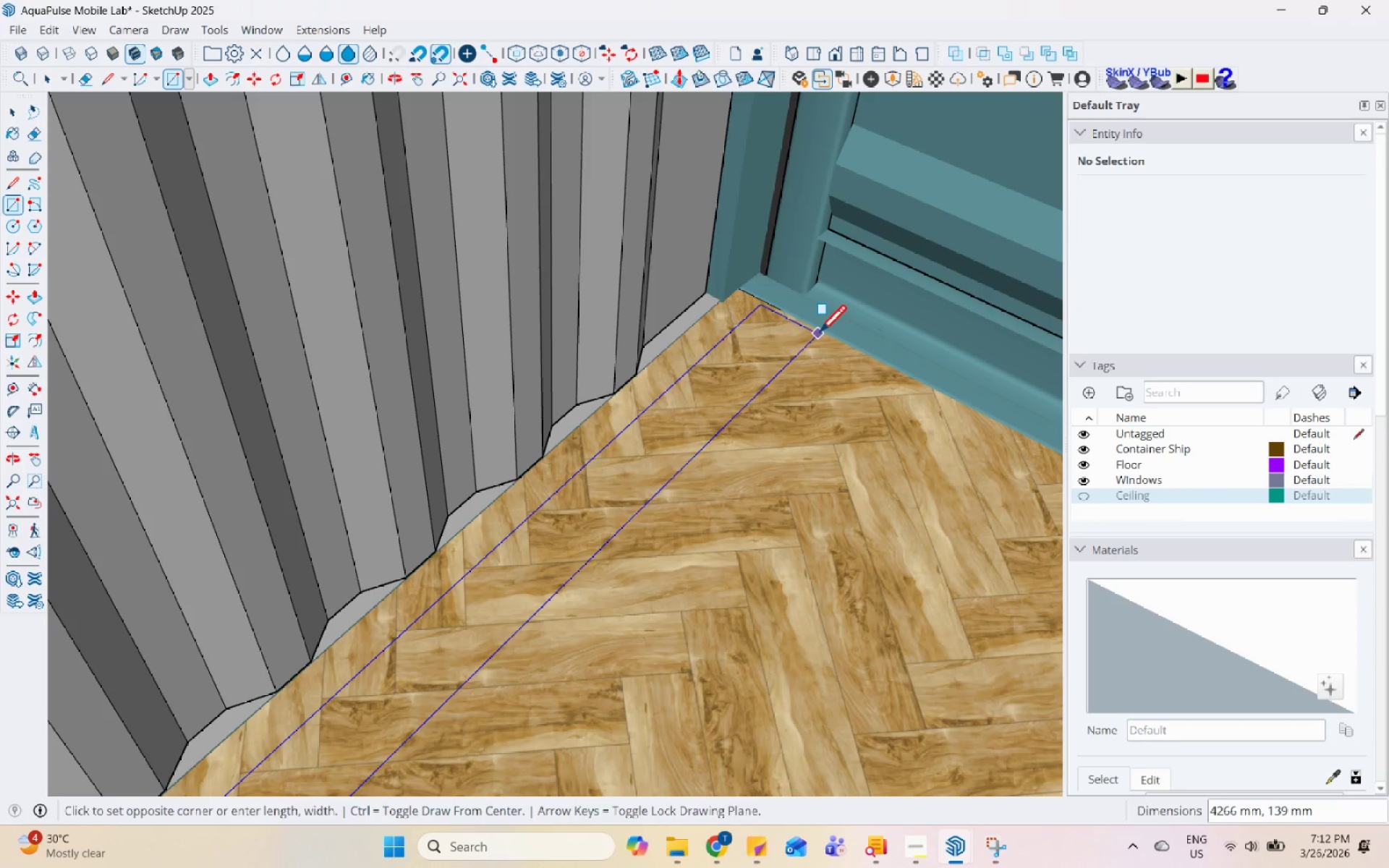 
left_click([821, 334])
 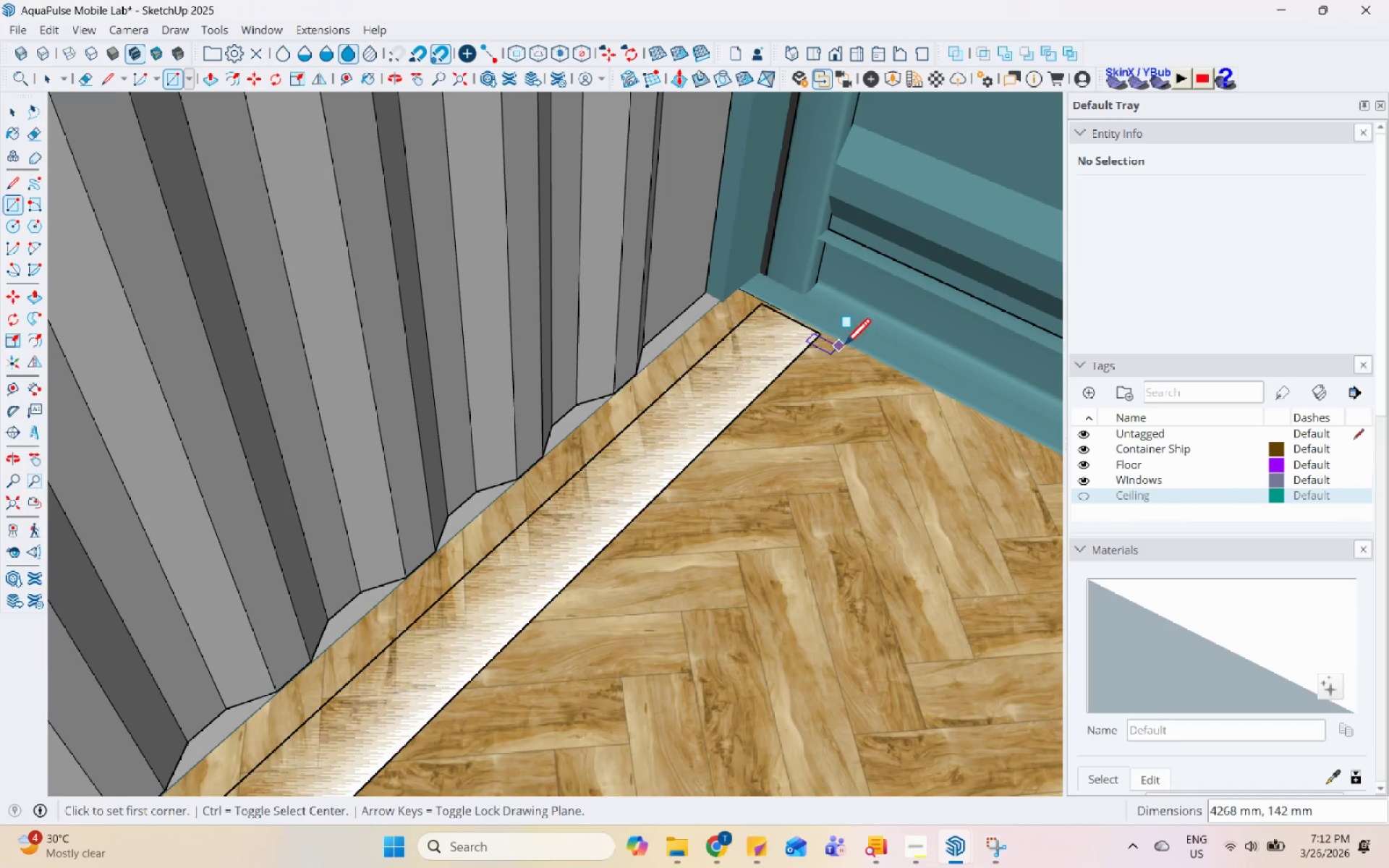 
scroll: coordinate [880, 370], scroll_direction: down, amount: 16.0
 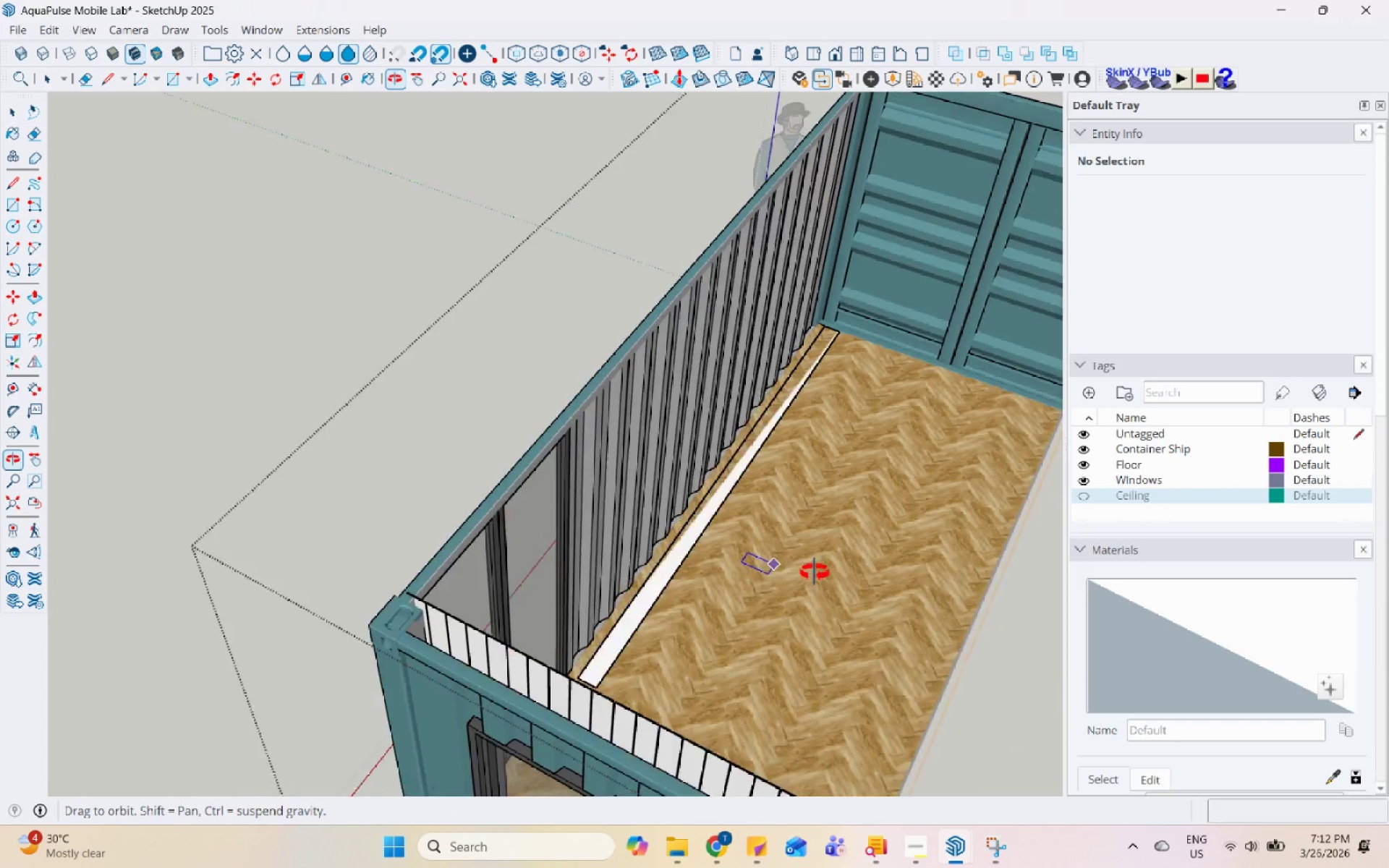 
key(Space)
 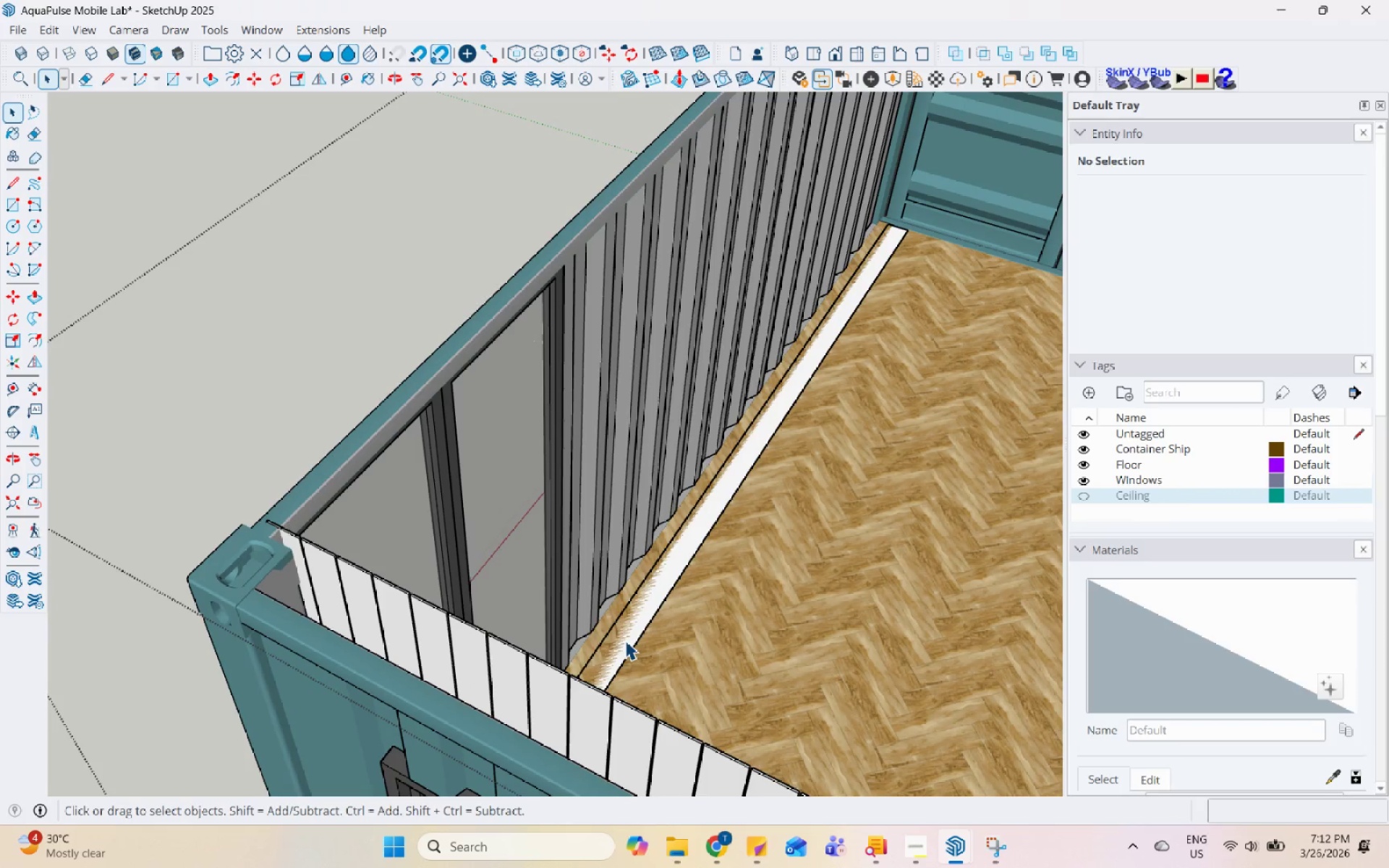 
scroll: coordinate [572, 681], scroll_direction: up, amount: 5.0
 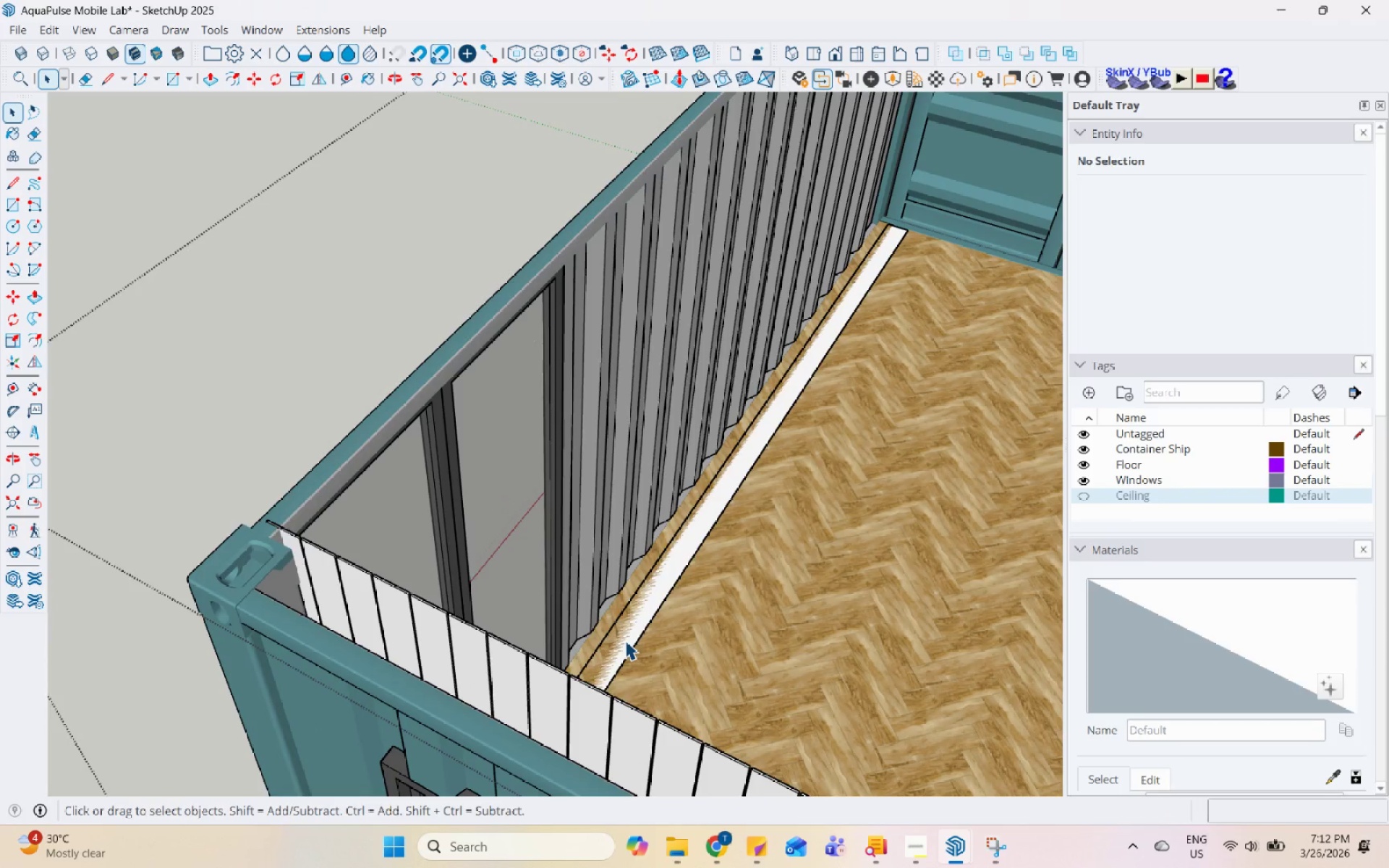 
key(P)
 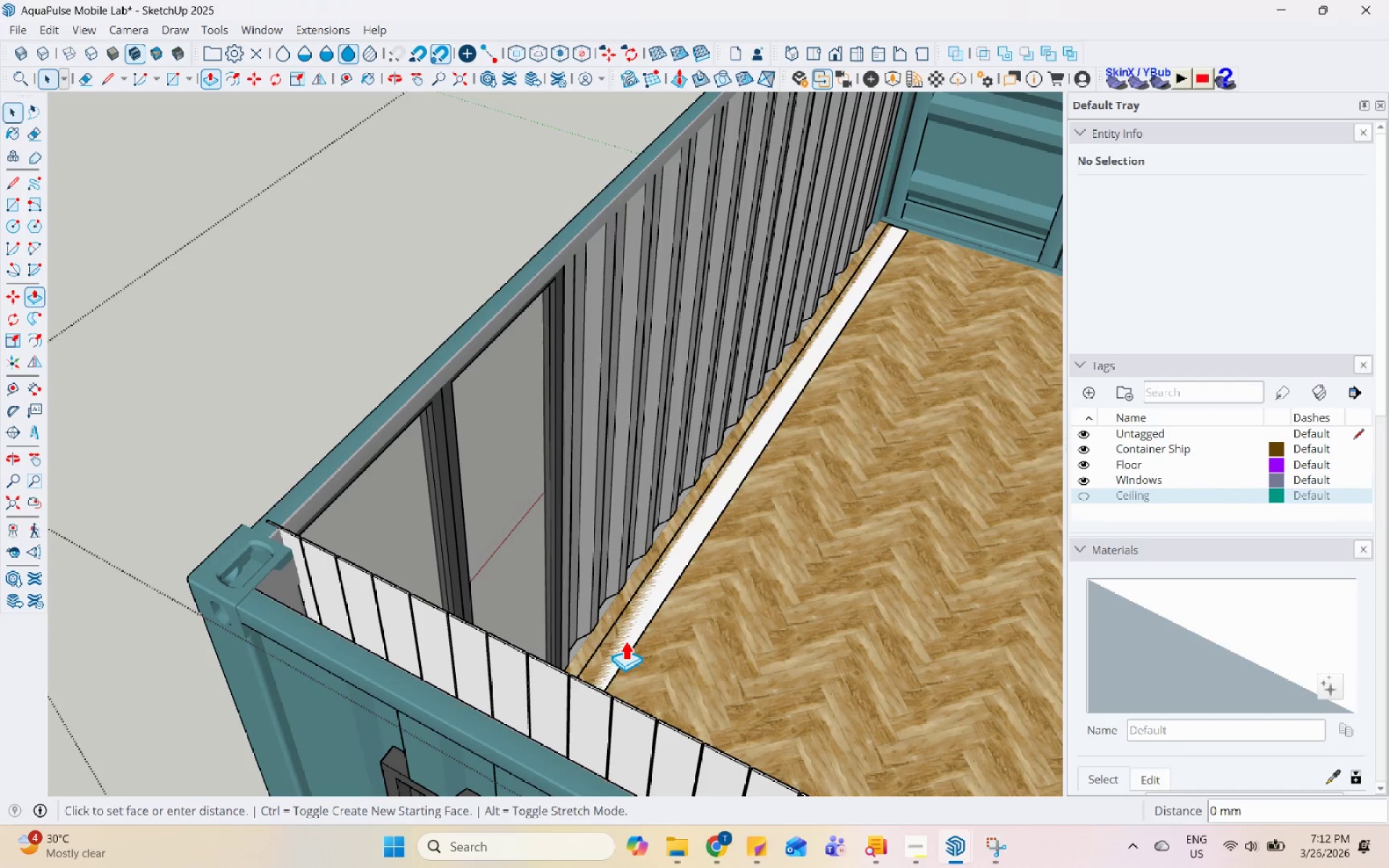 
left_click([625, 640])
 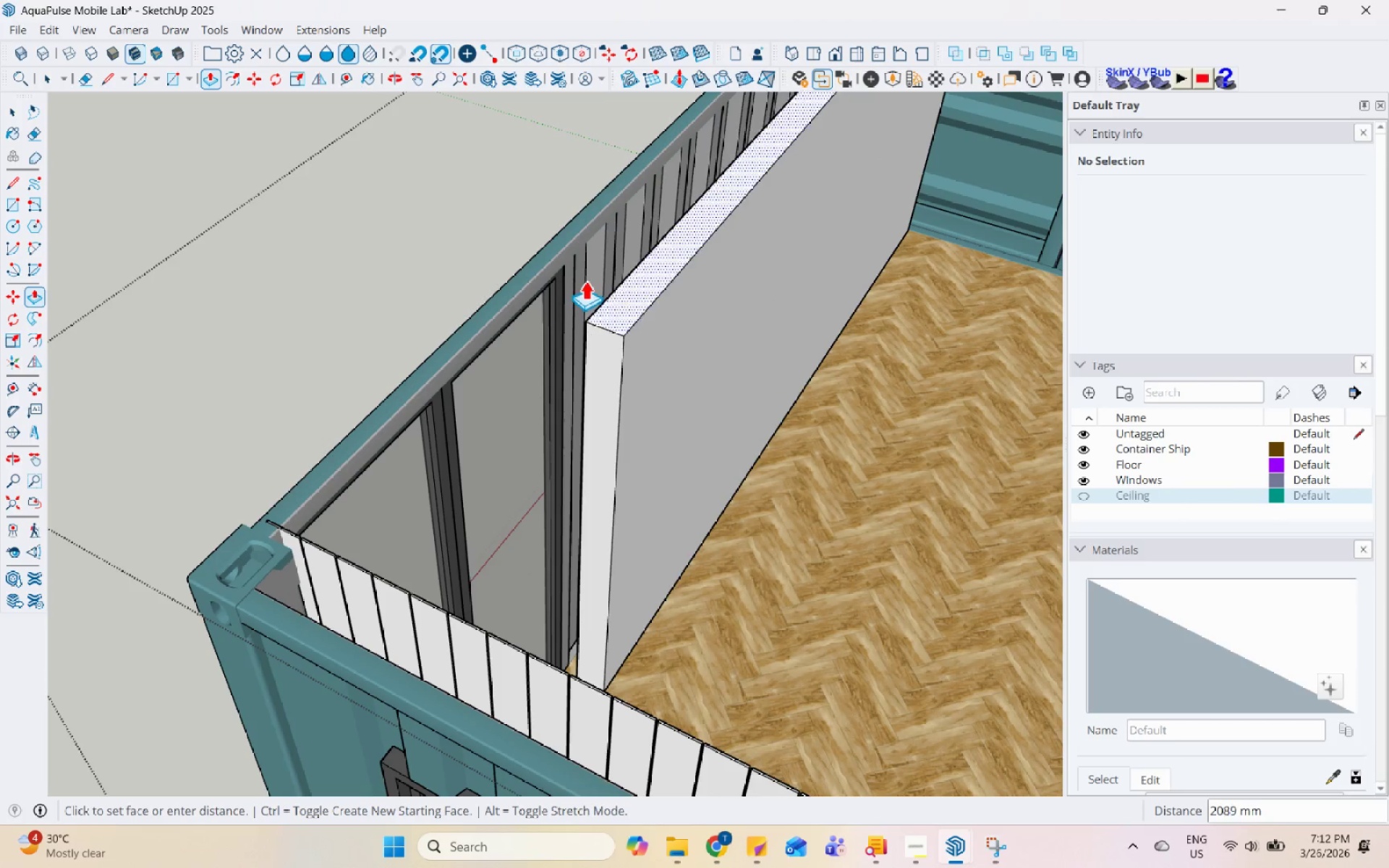 
left_click([581, 252])
 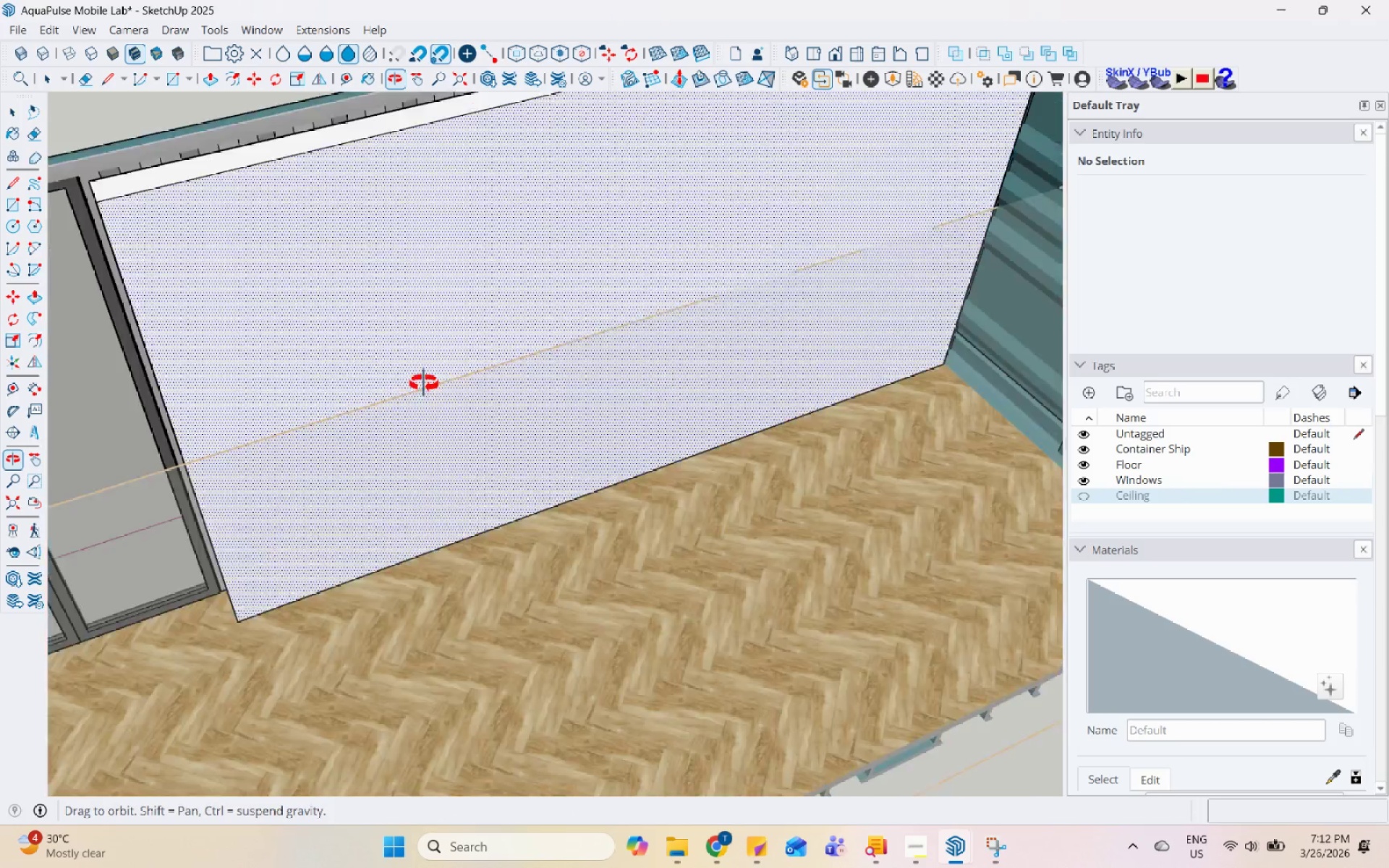 
scroll: coordinate [396, 488], scroll_direction: down, amount: 6.0
 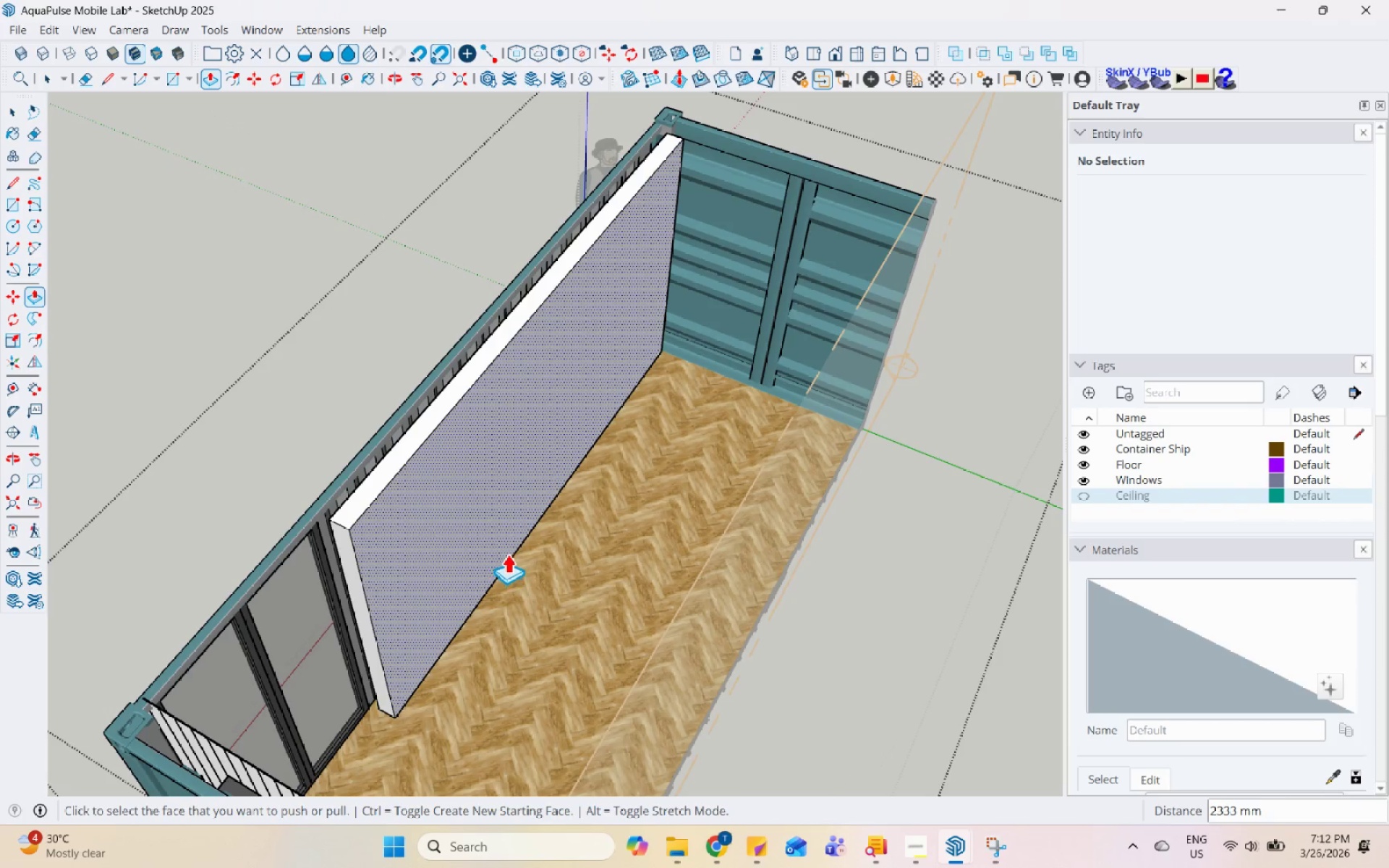 
left_click([498, 540])
 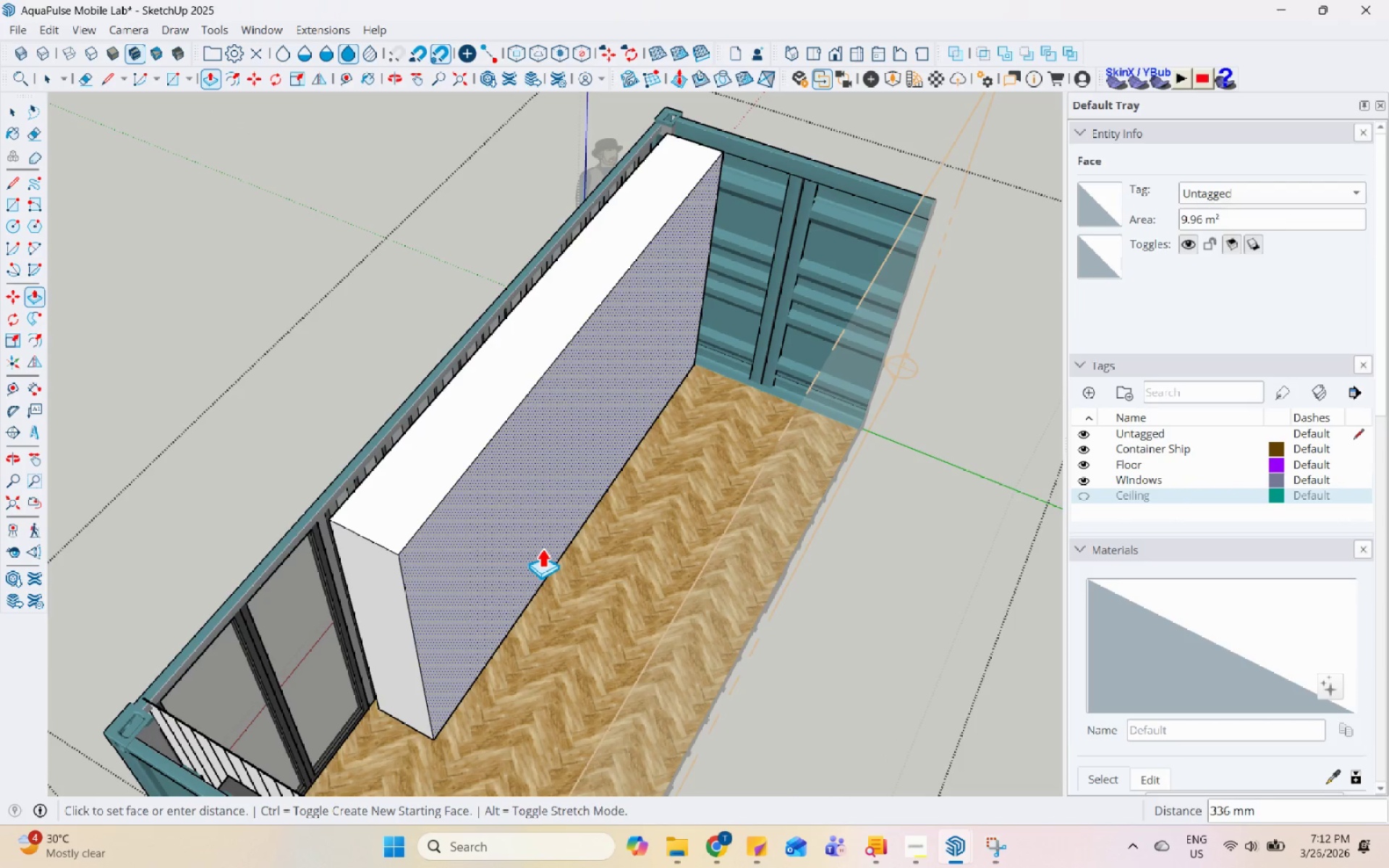 
wait(7.94)
 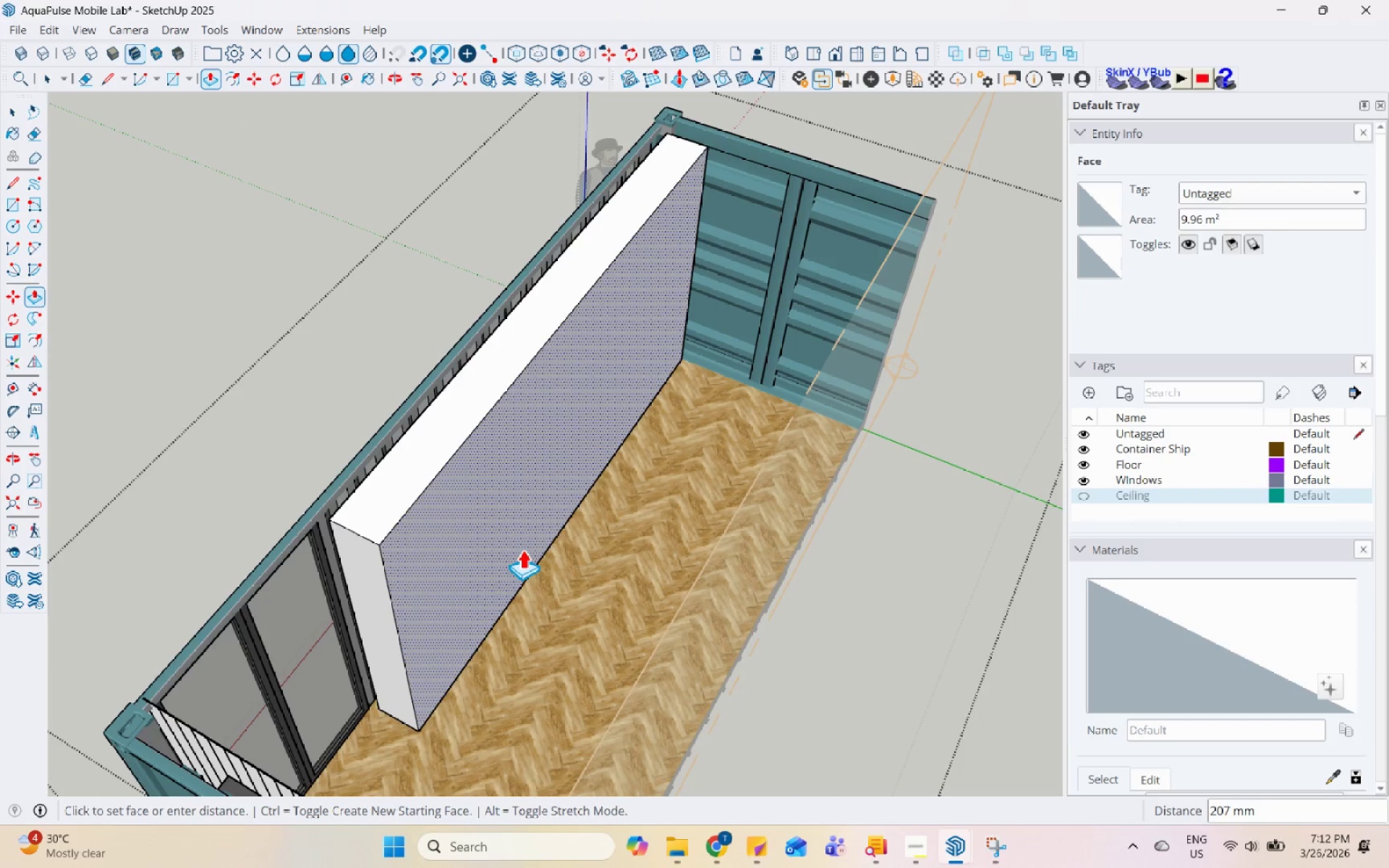 
key(Numpad4)
 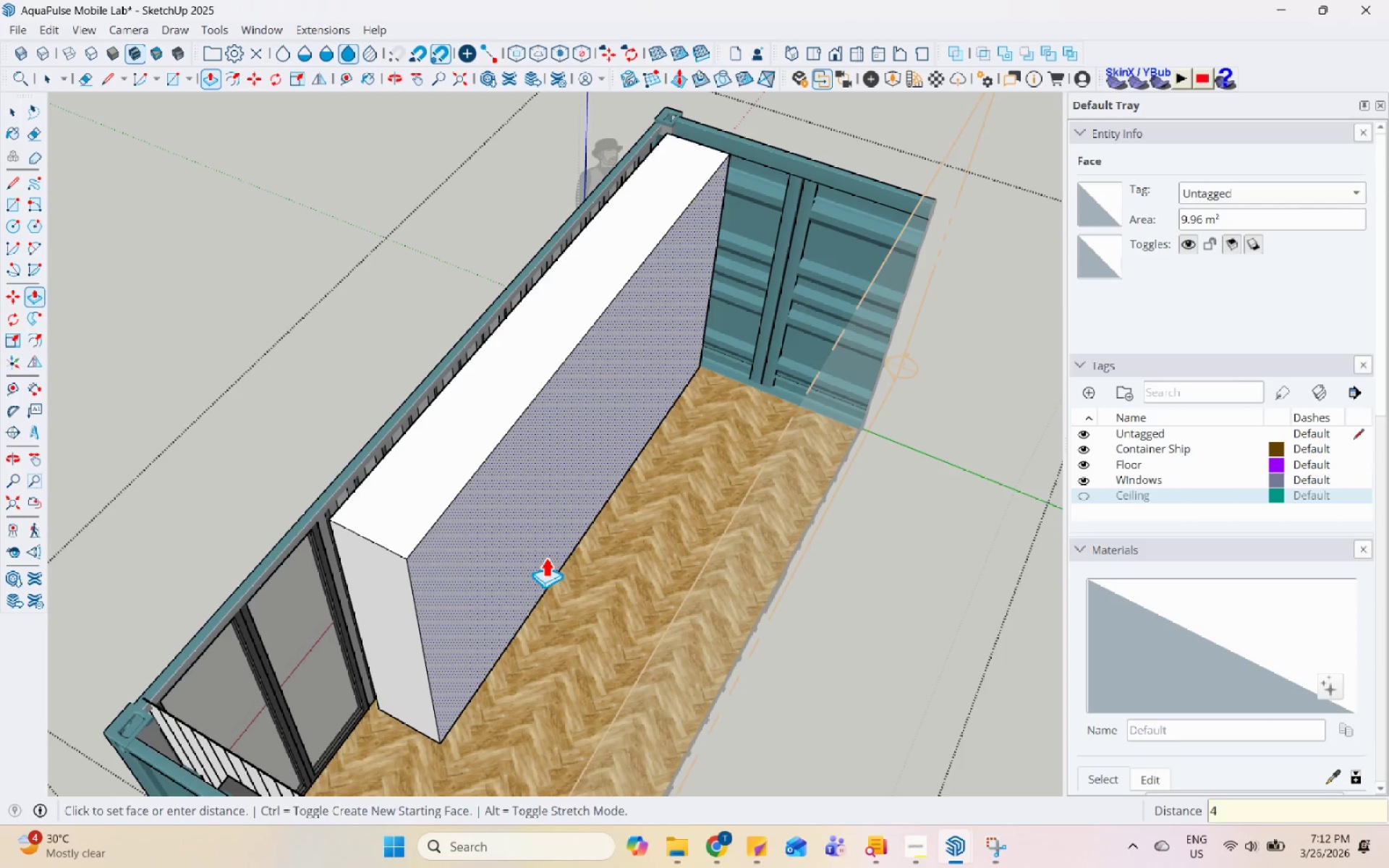 
key(Numpad0)
 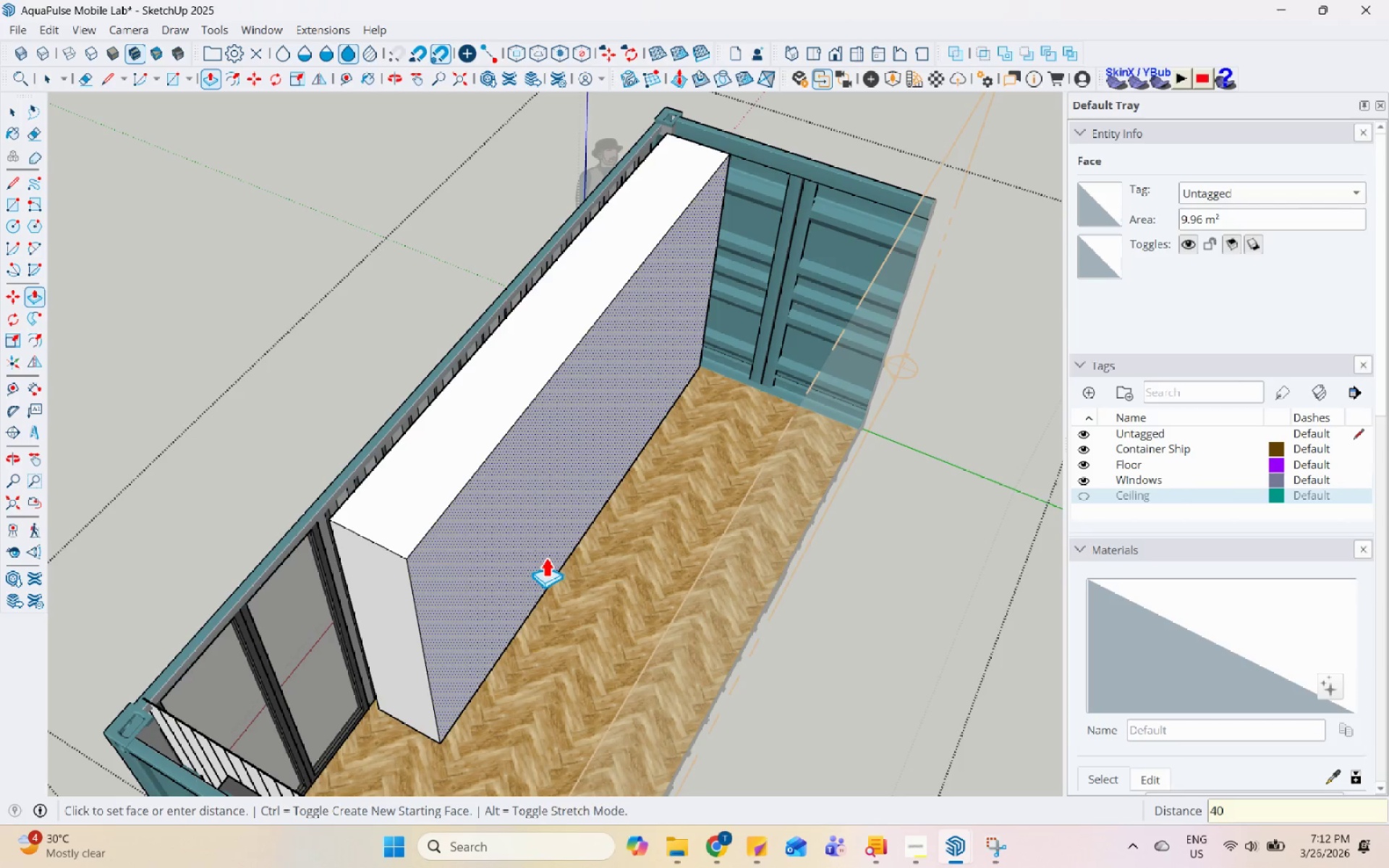 
key(Numpad0)
 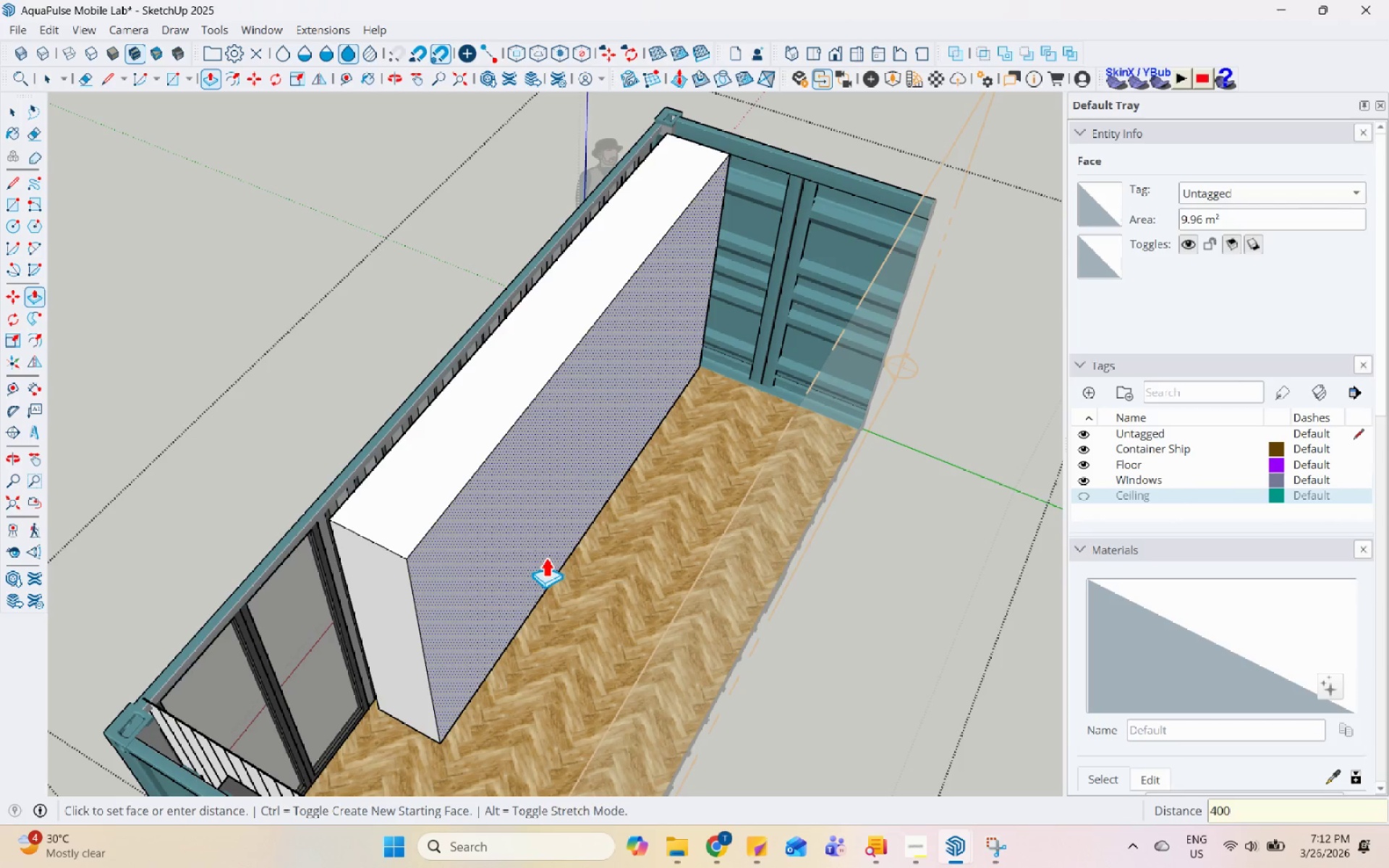 
key(Enter)
 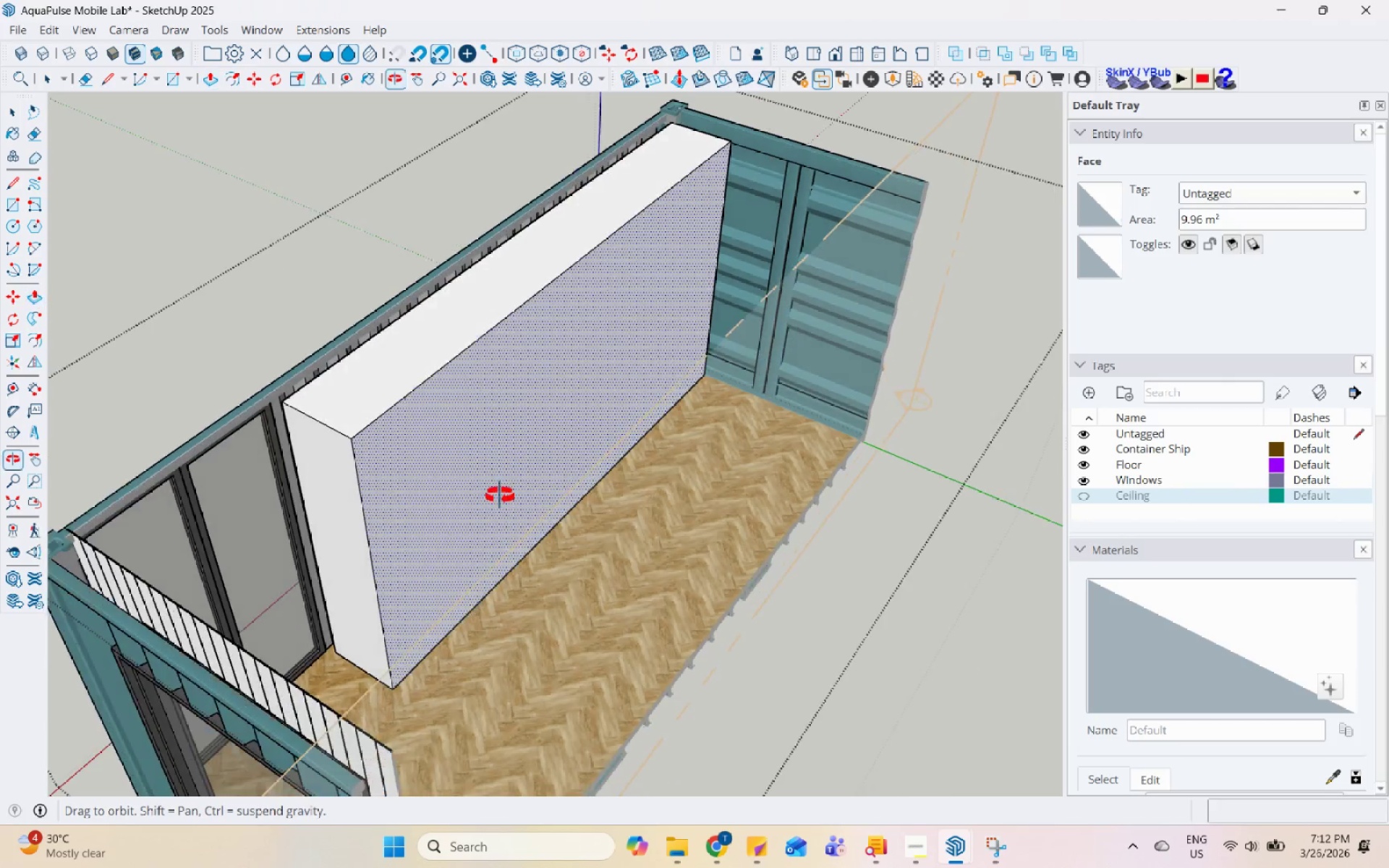 
key(Space)
 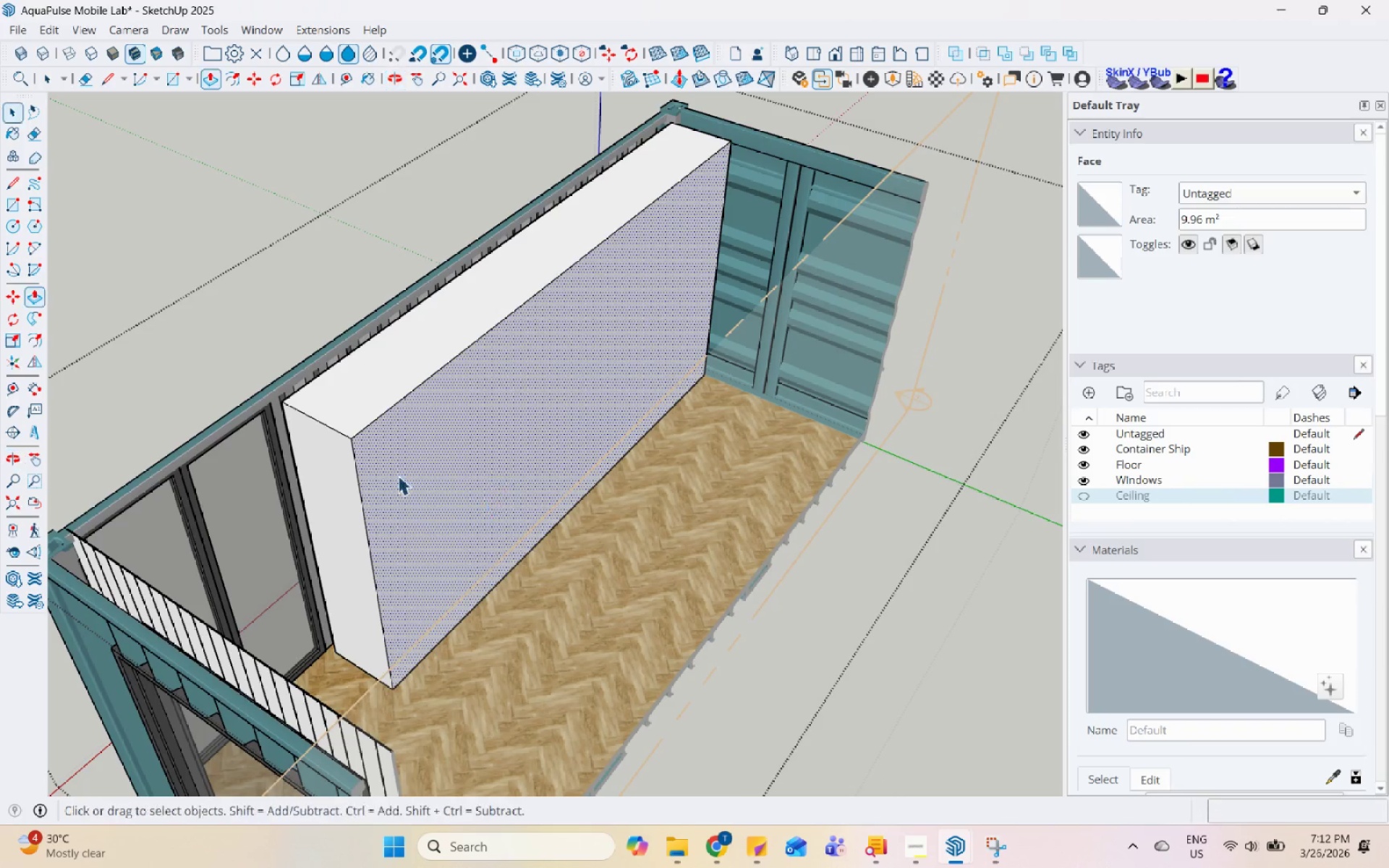 
left_click([437, 451])
 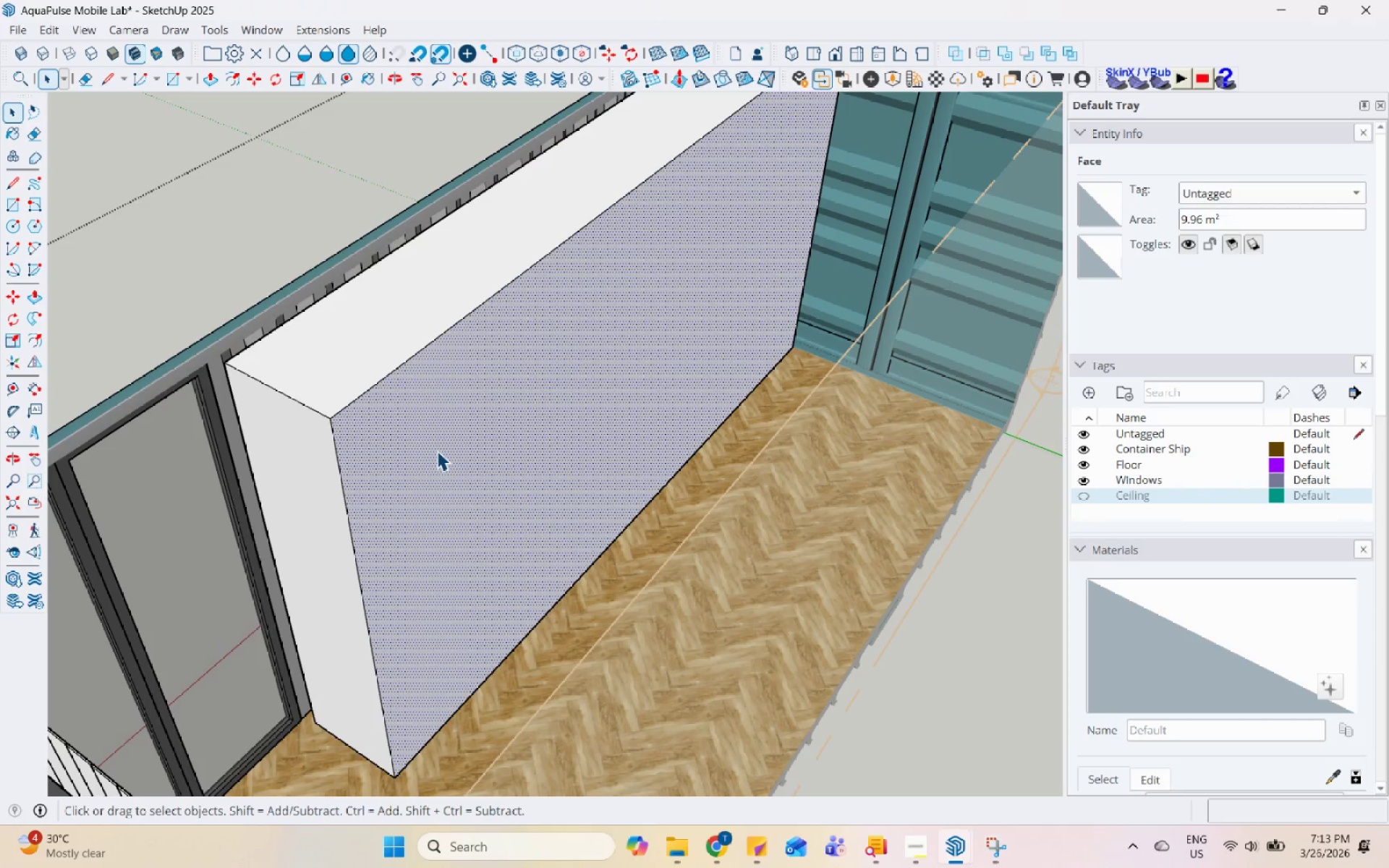 
scroll: coordinate [388, 473], scroll_direction: up, amount: 4.0
 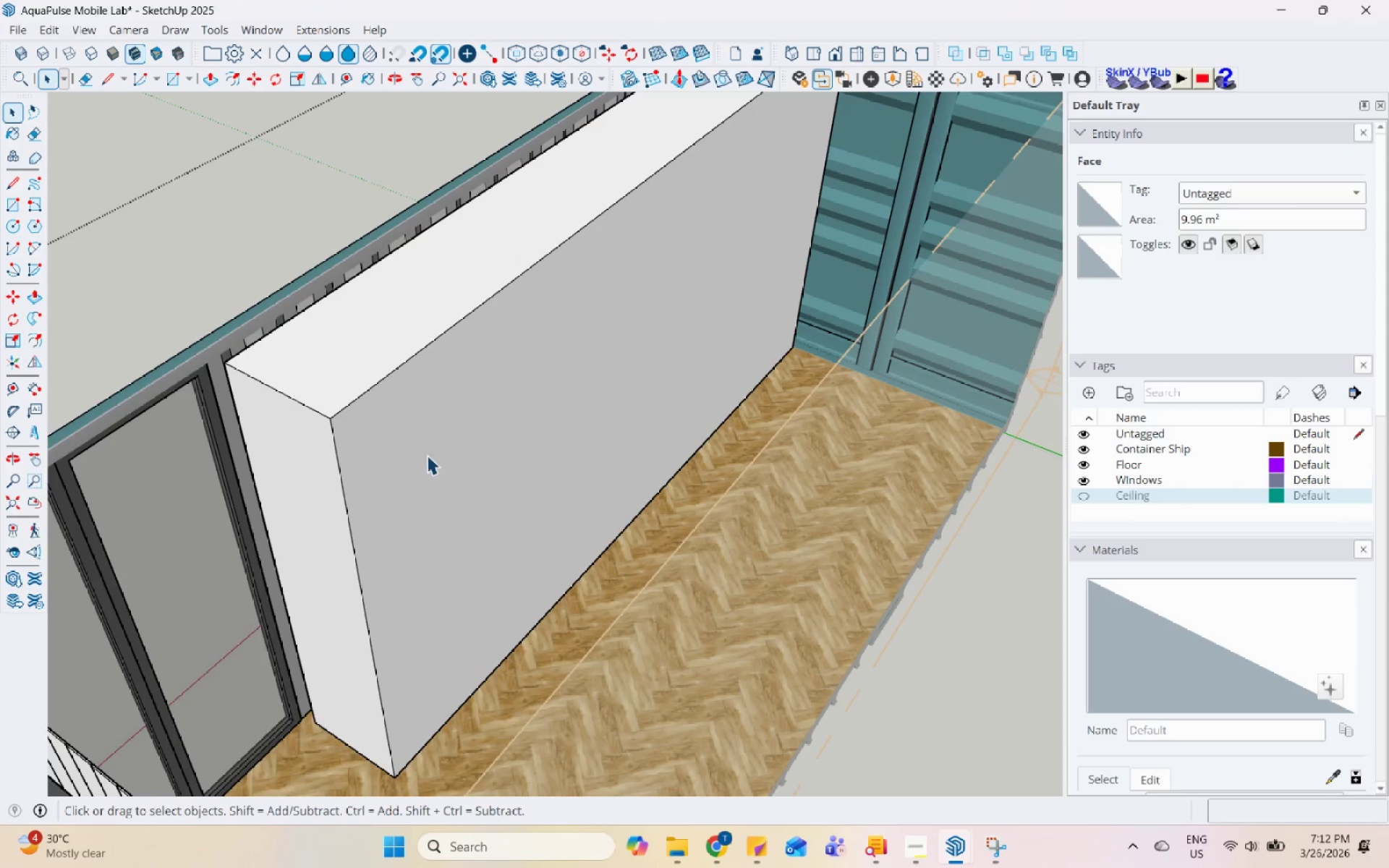 
scroll: coordinate [430, 560], scroll_direction: down, amount: 5.0
 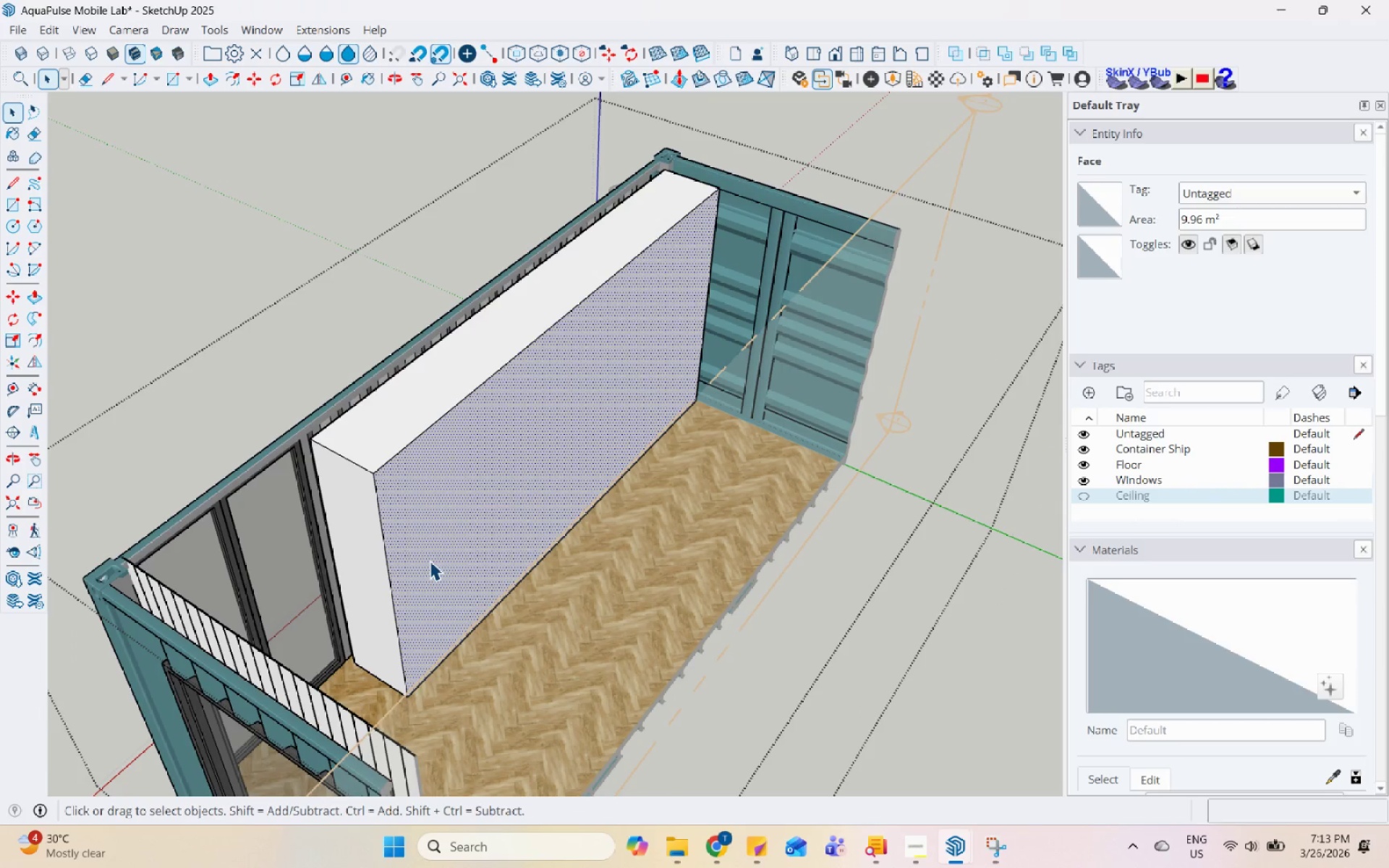 
wait(11.74)
 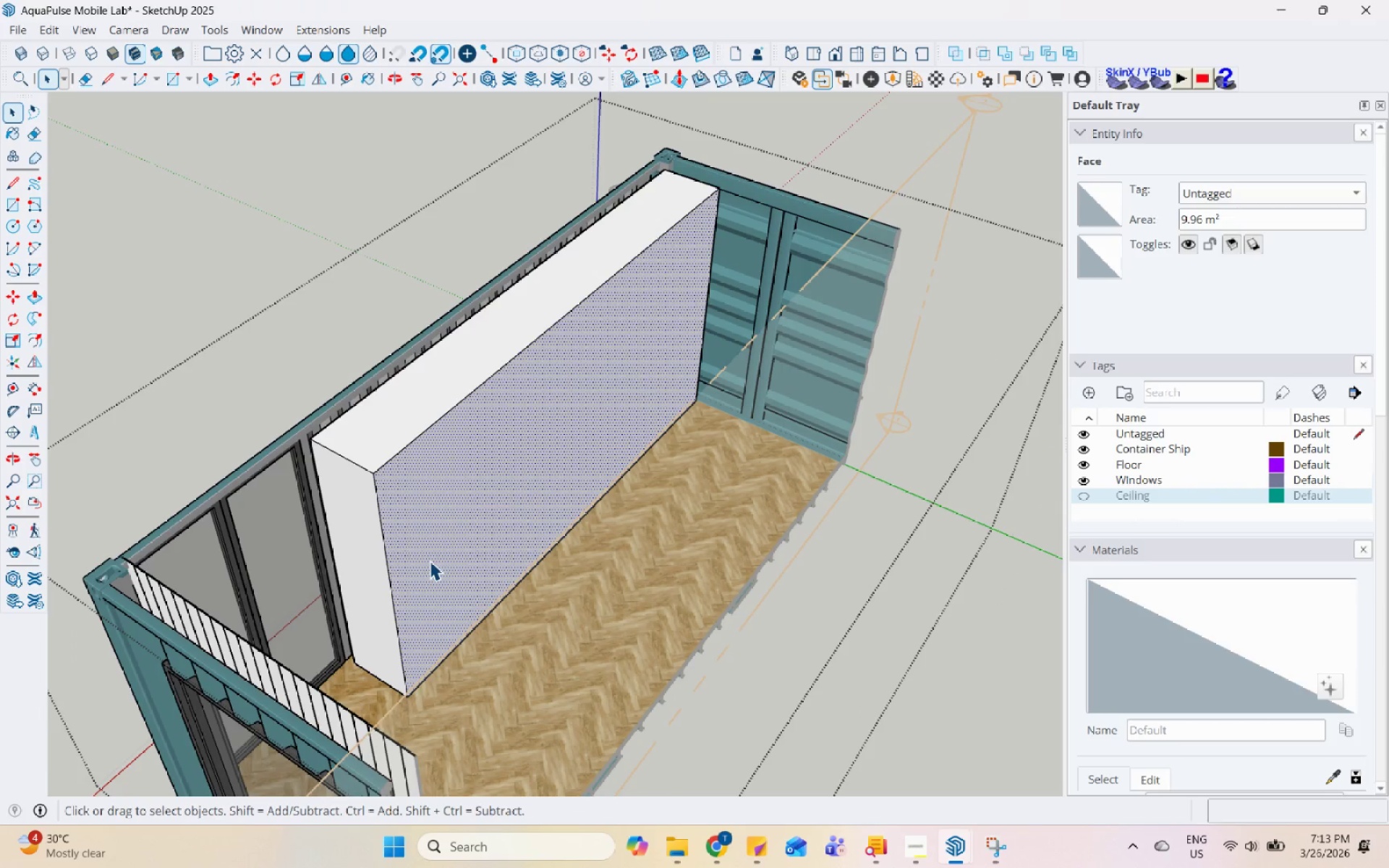 
scroll: coordinate [430, 561], scroll_direction: down, amount: 3.0
 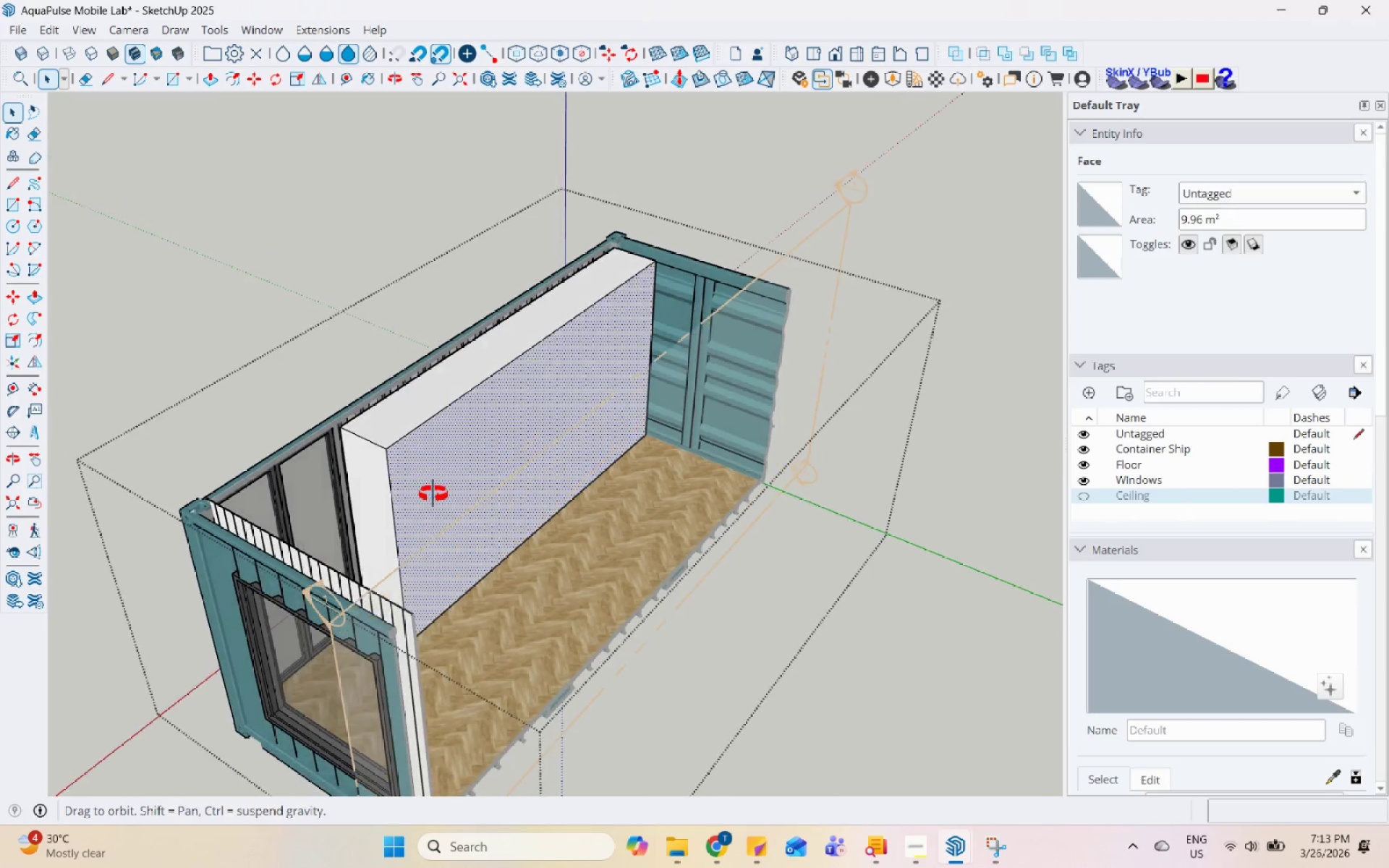 
scroll: coordinate [433, 497], scroll_direction: up, amount: 5.0
 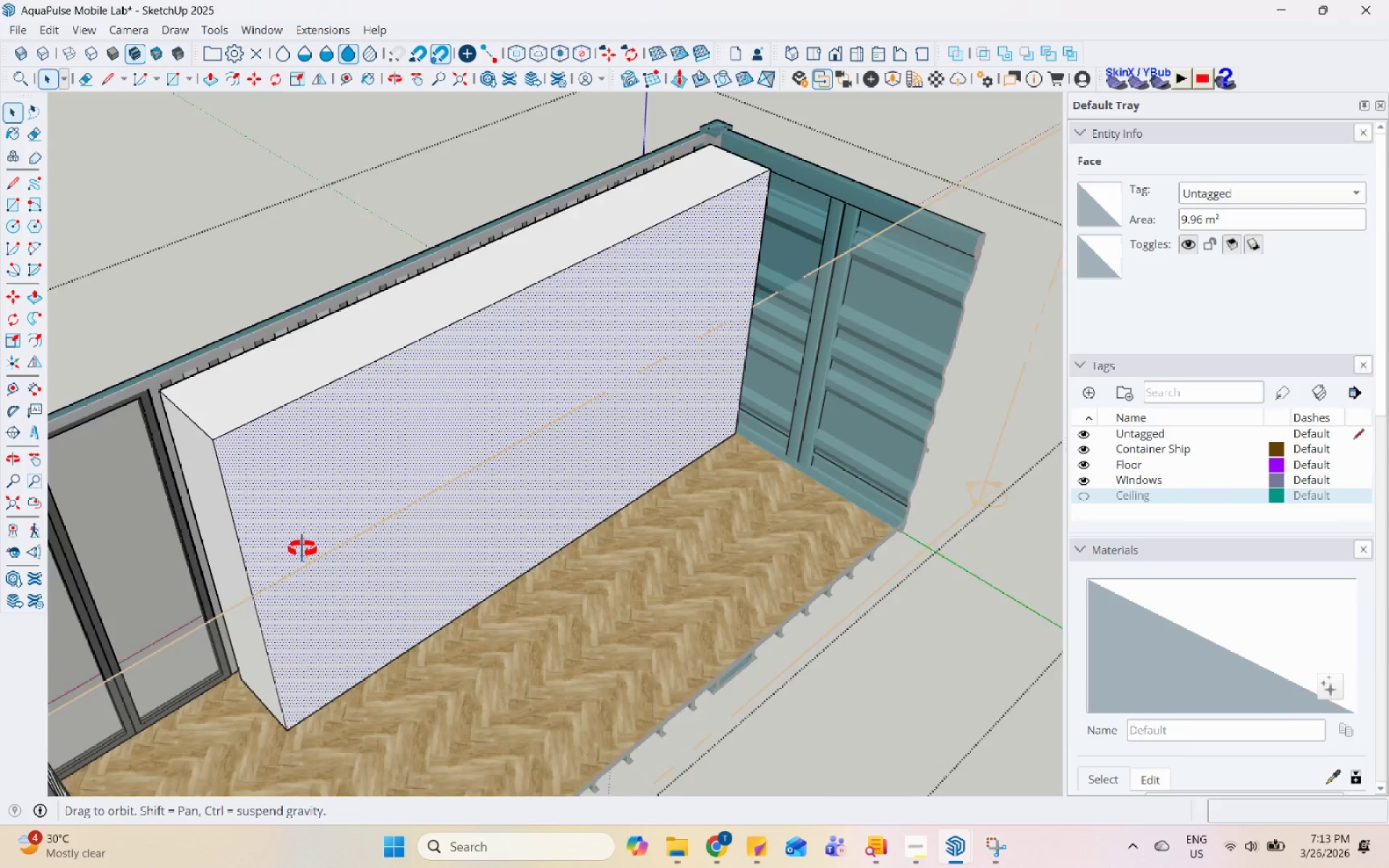 
scroll: coordinate [302, 549], scroll_direction: down, amount: 5.0
 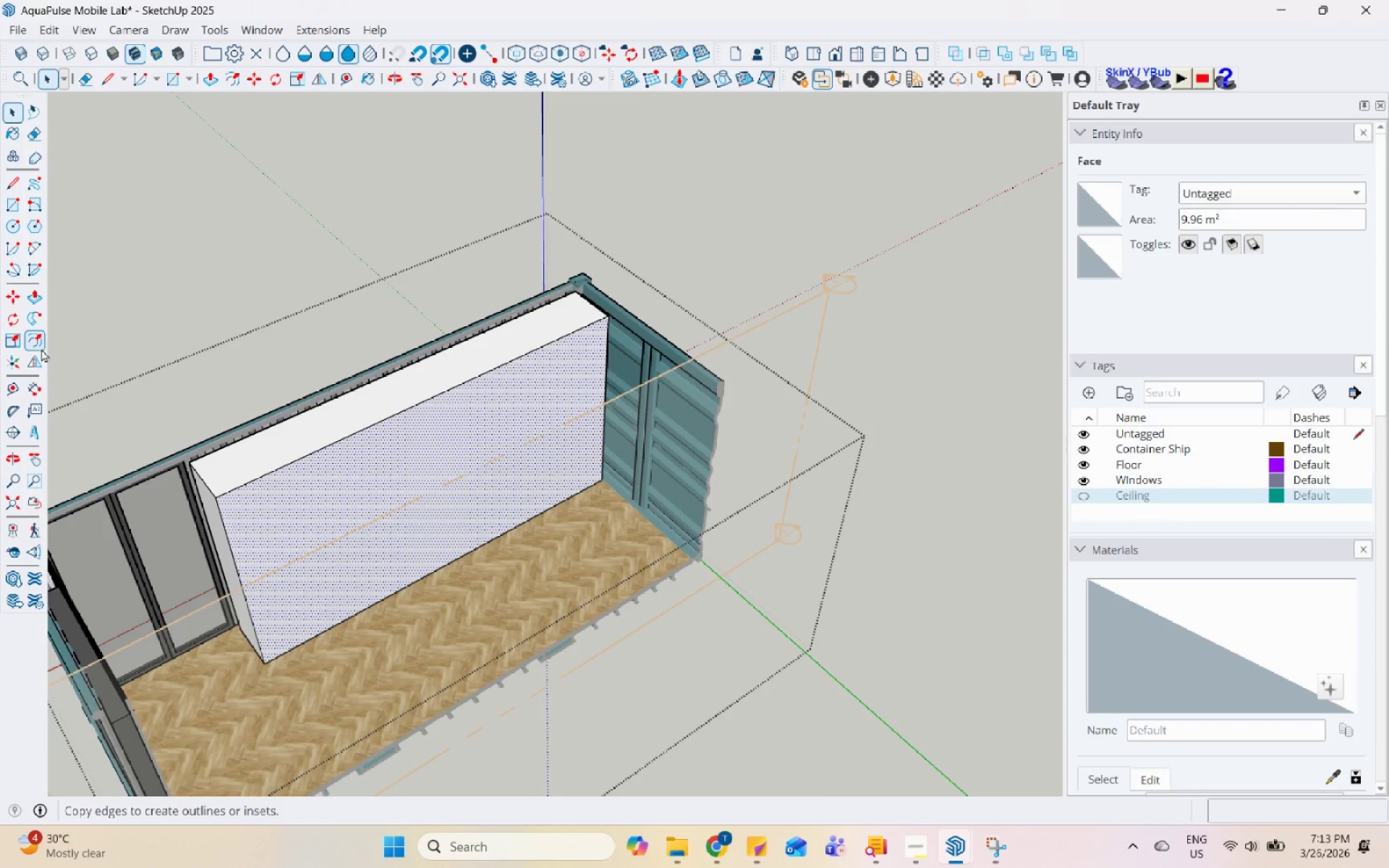 
left_click([42, 342])
 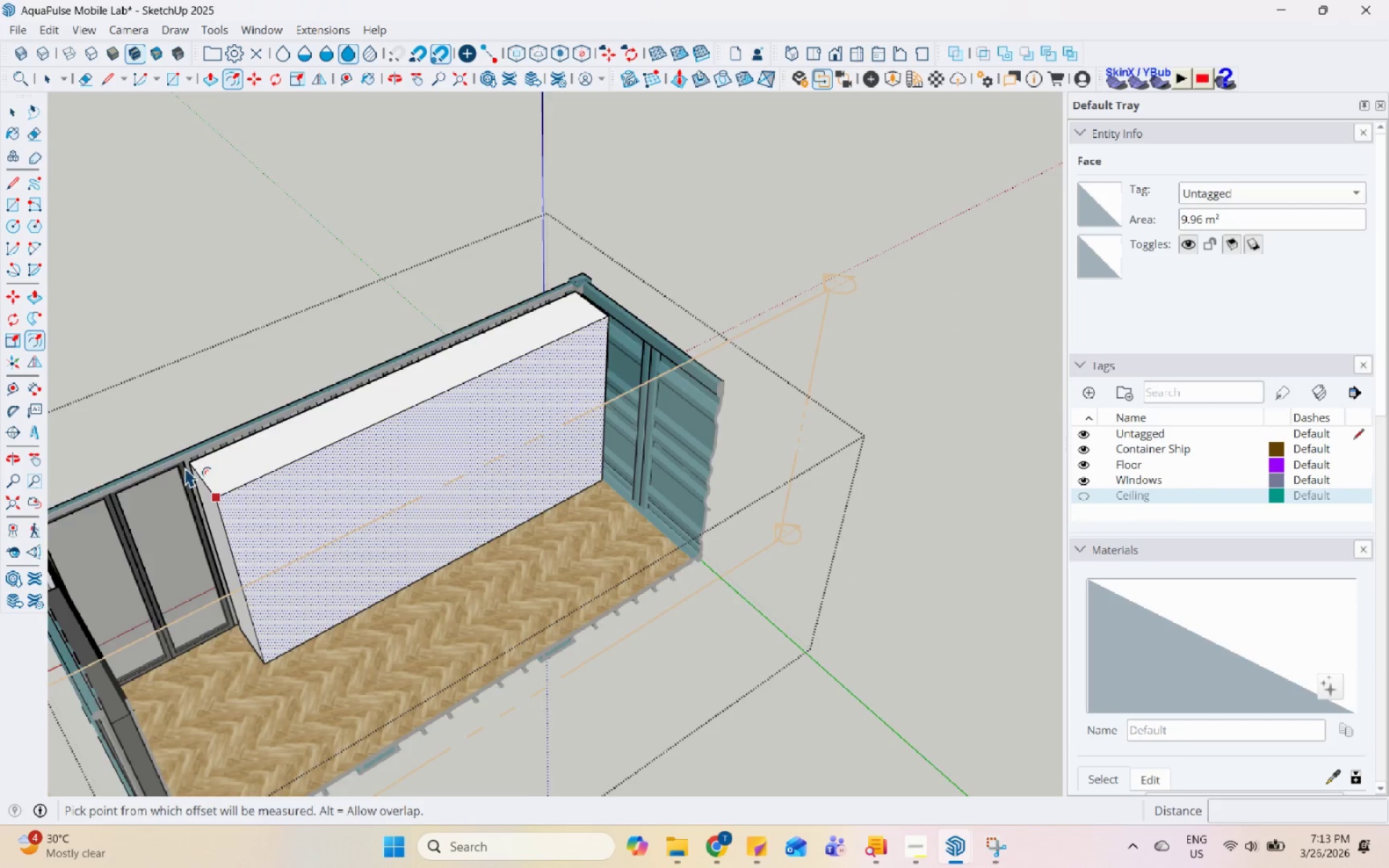 
scroll: coordinate [250, 493], scroll_direction: up, amount: 8.0
 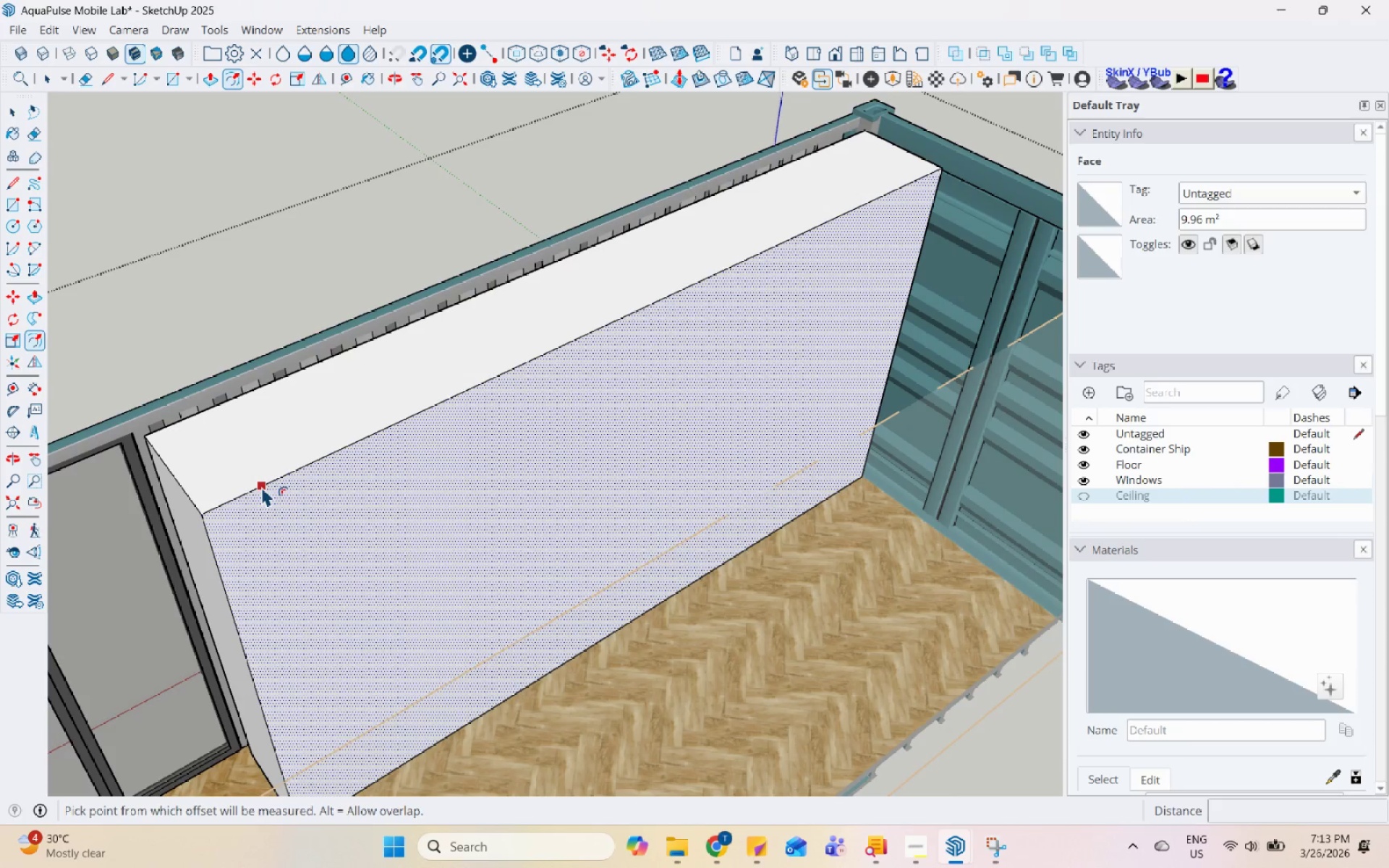 
left_click([261, 486])
 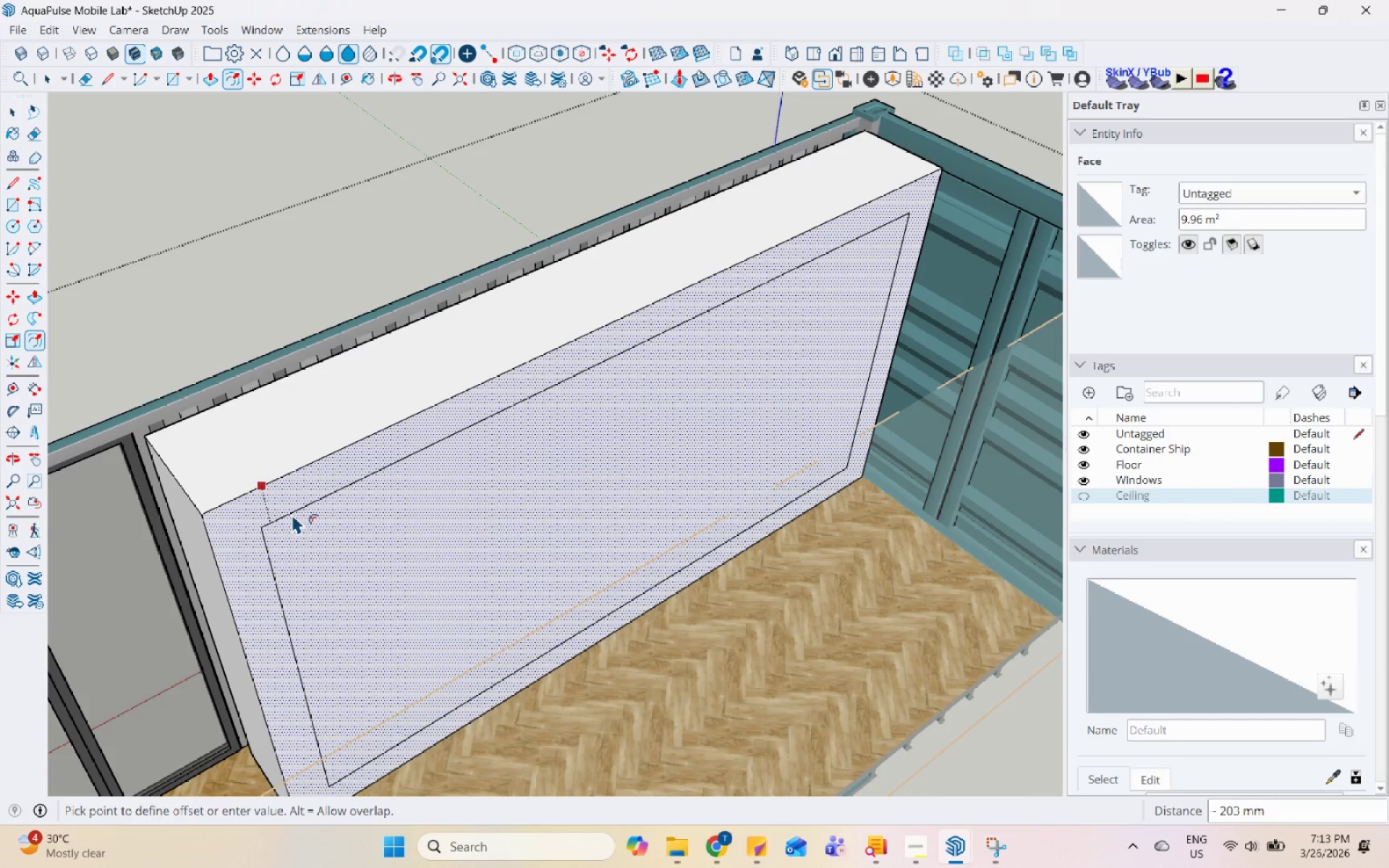 
key(Numpad2)
 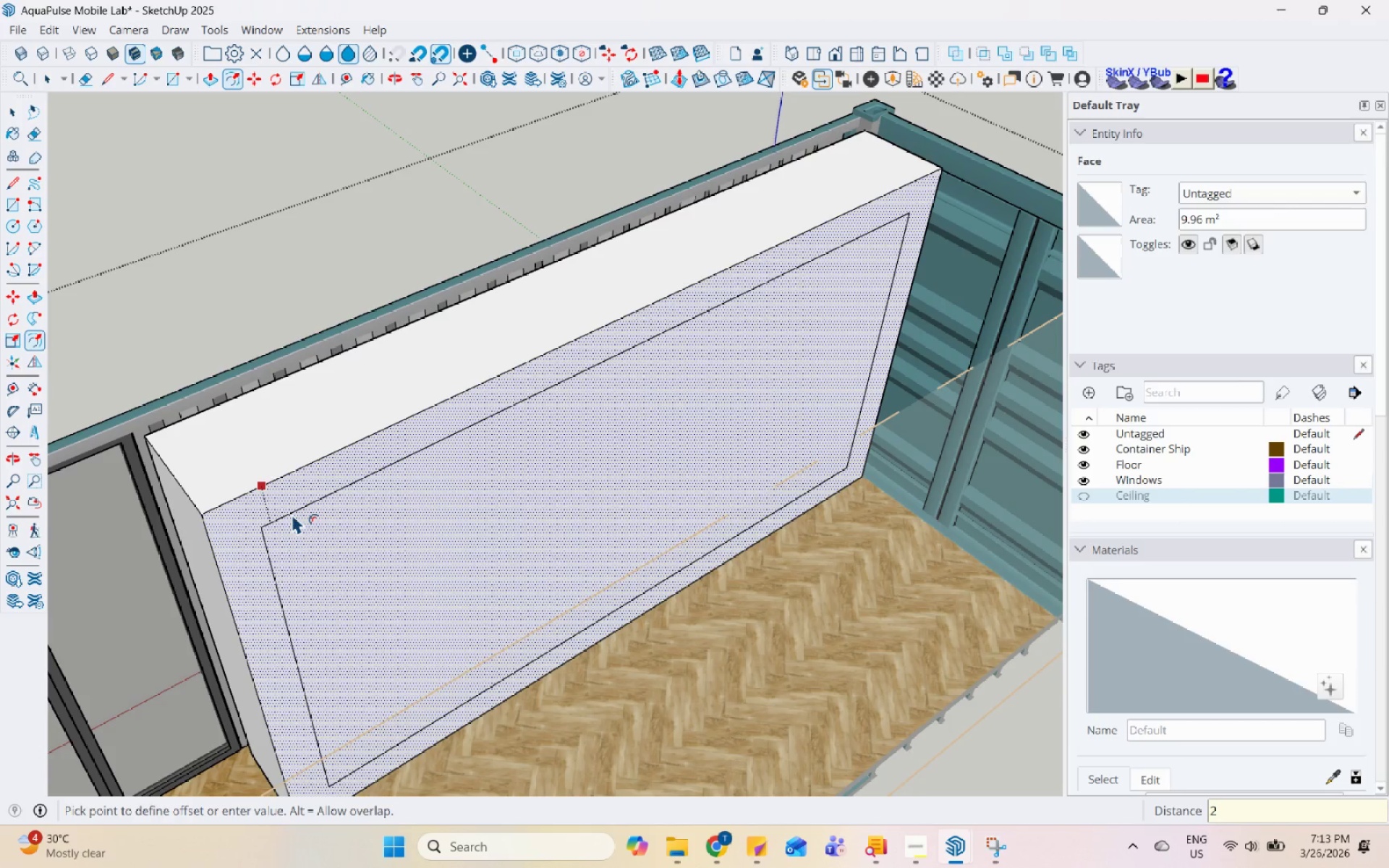 
key(Numpad0)
 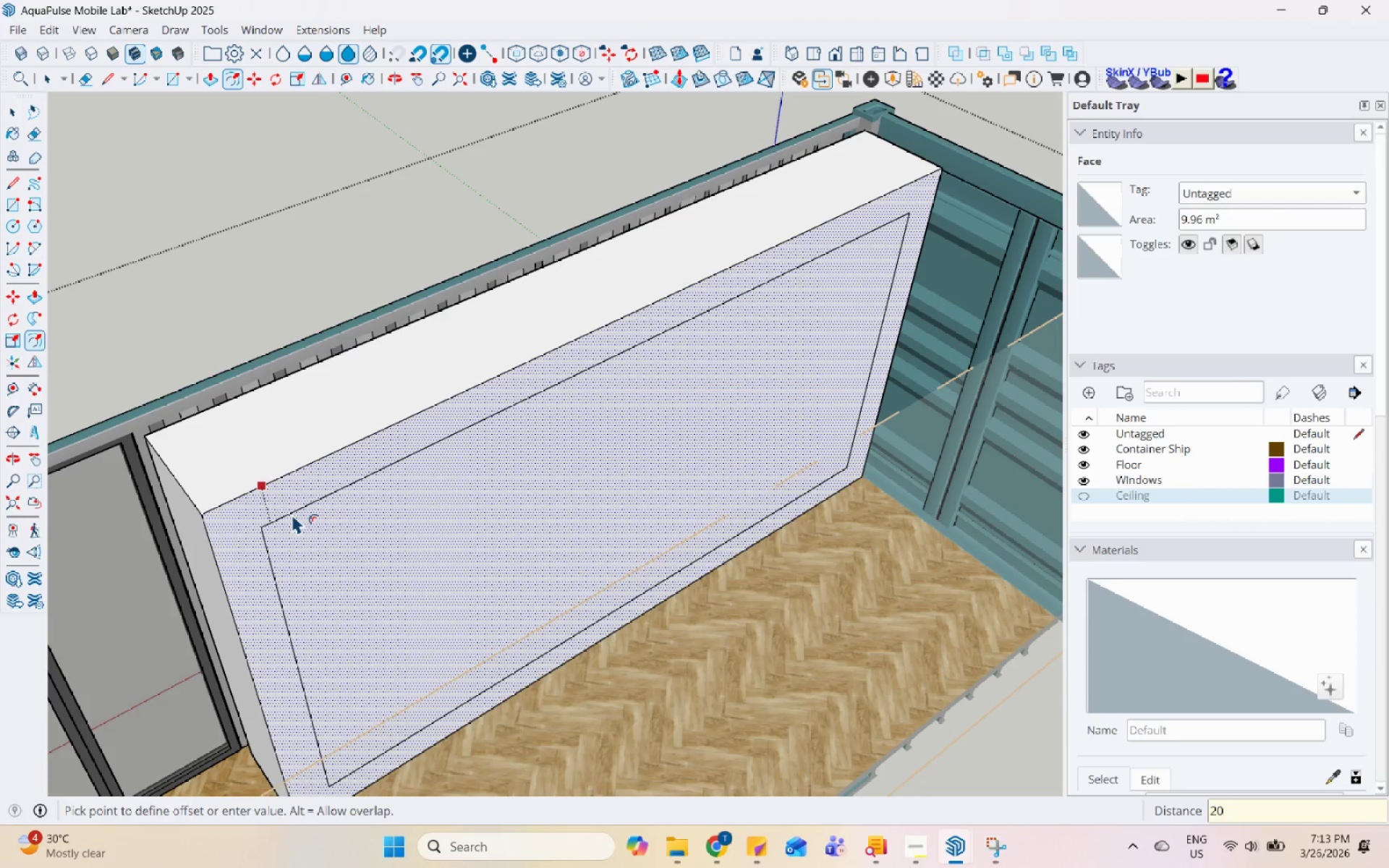 
key(Numpad0)
 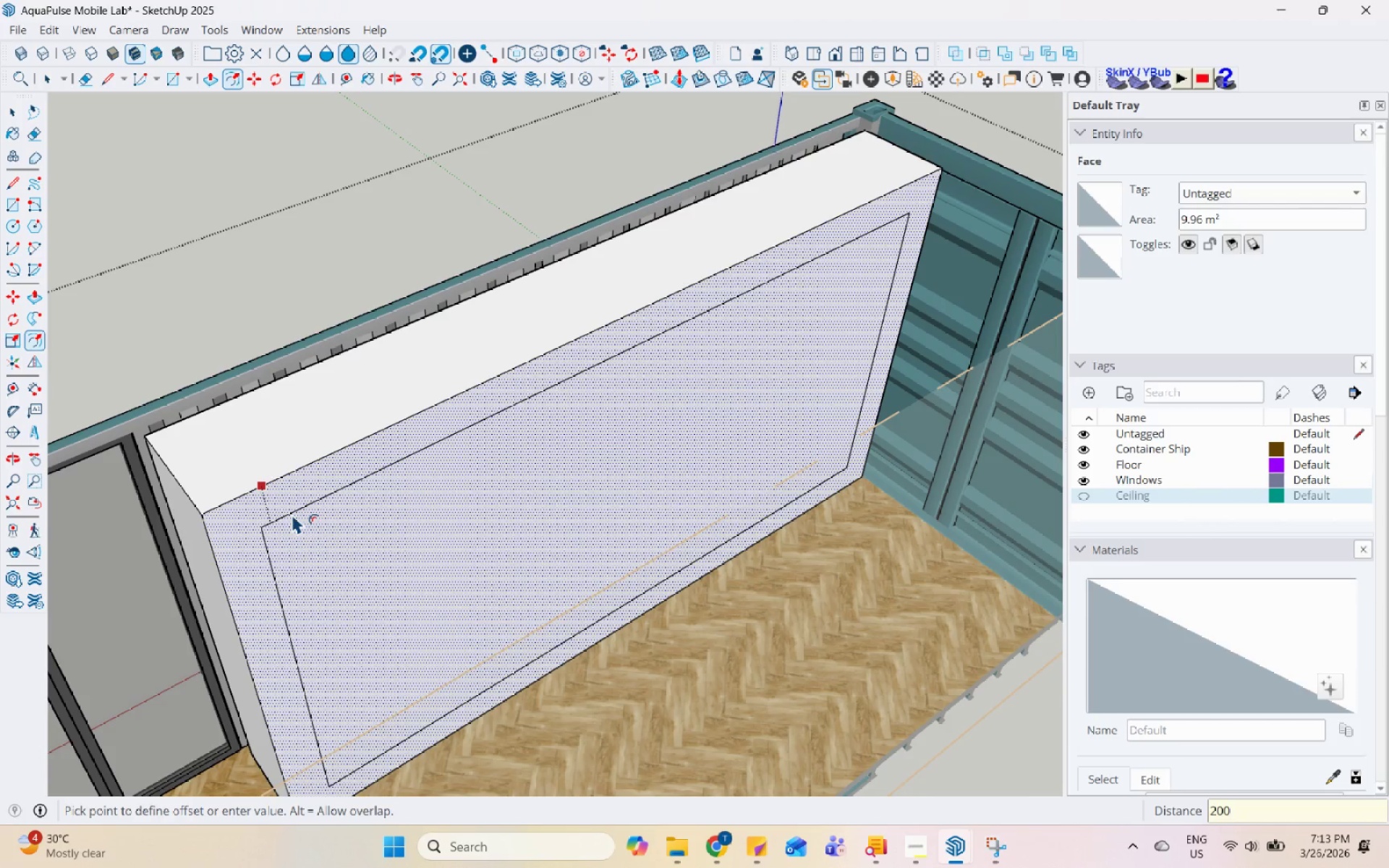 
key(Enter)
 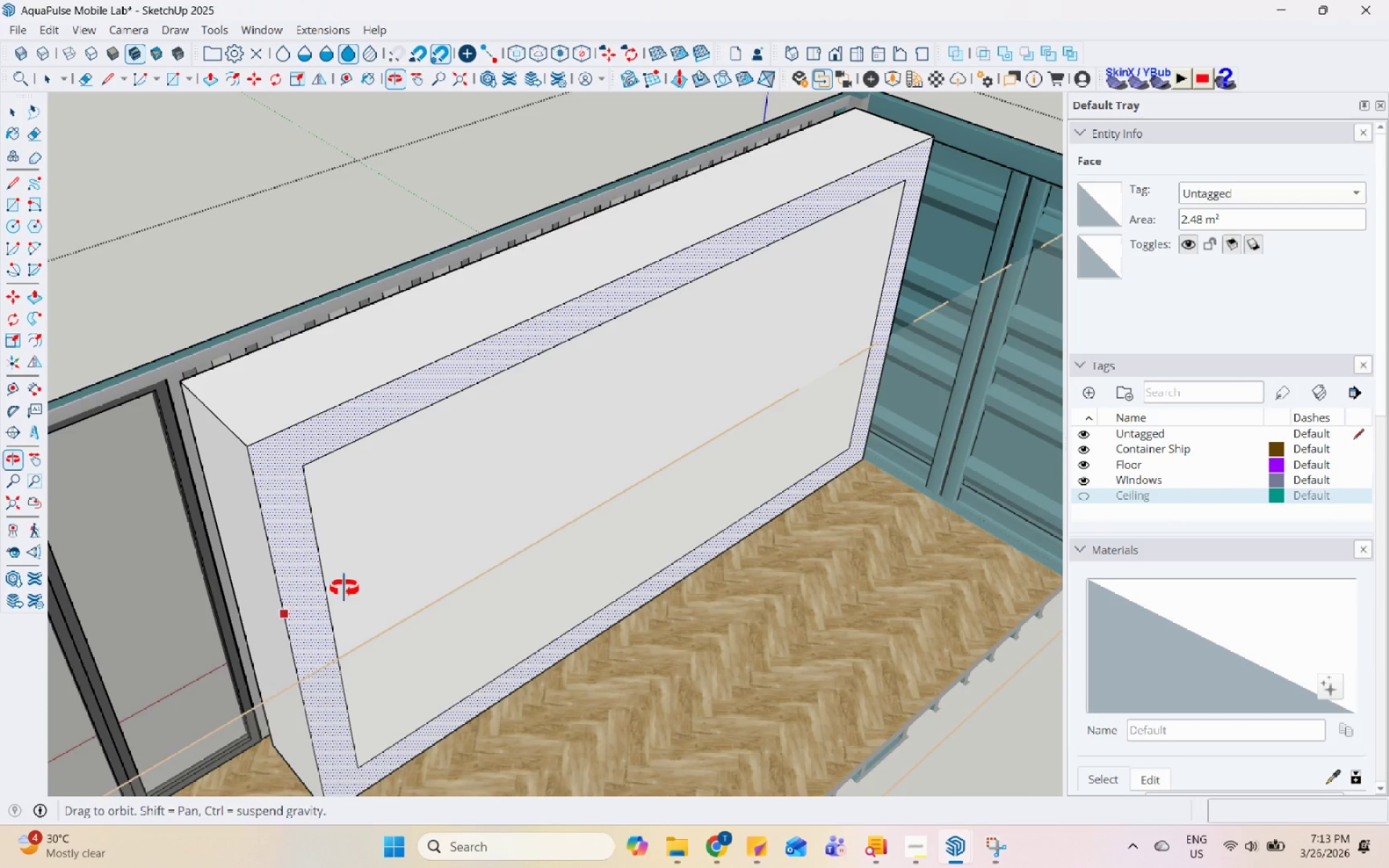 
key(Space)
 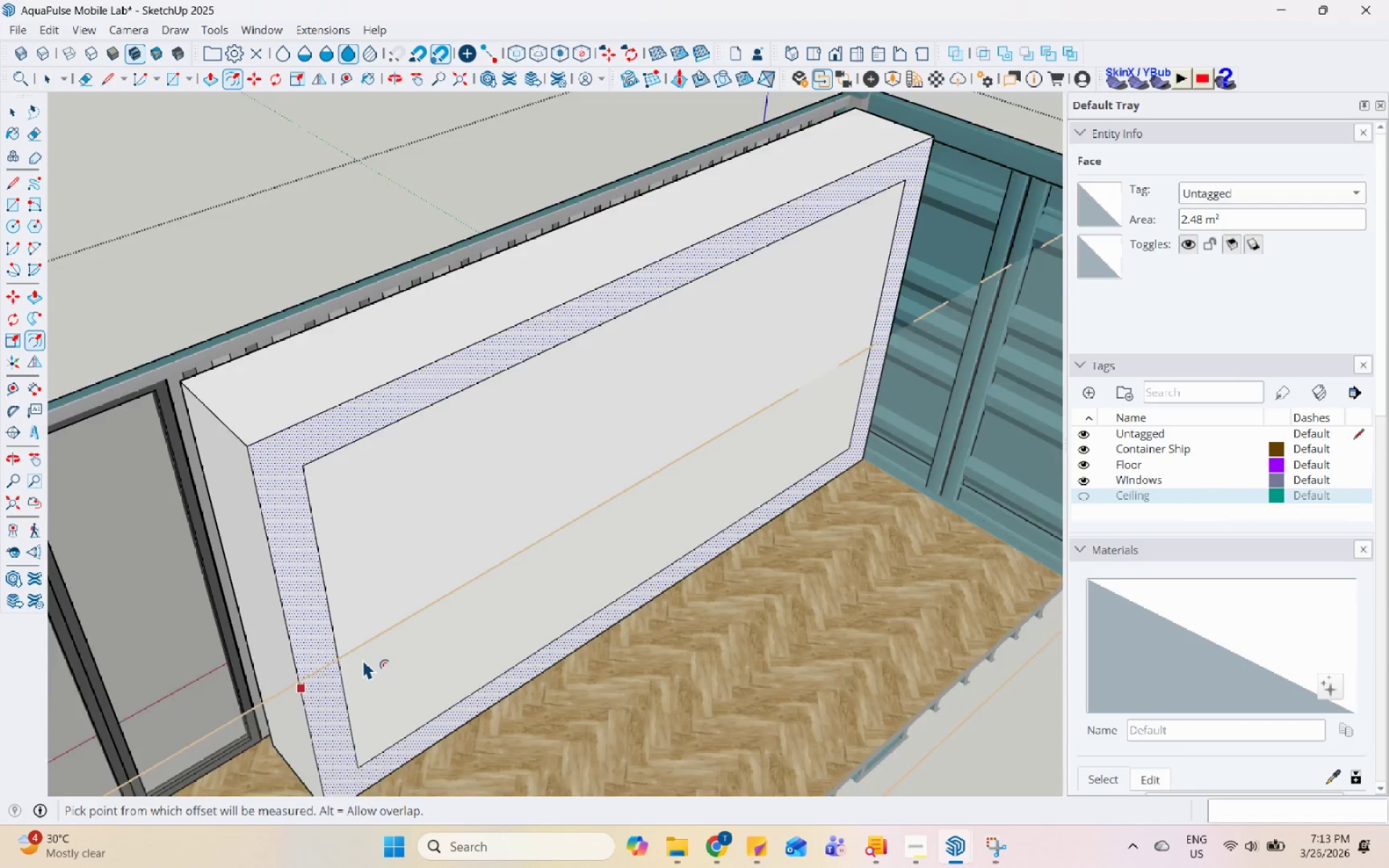 
scroll: coordinate [148, 513], scroll_direction: down, amount: 6.0
 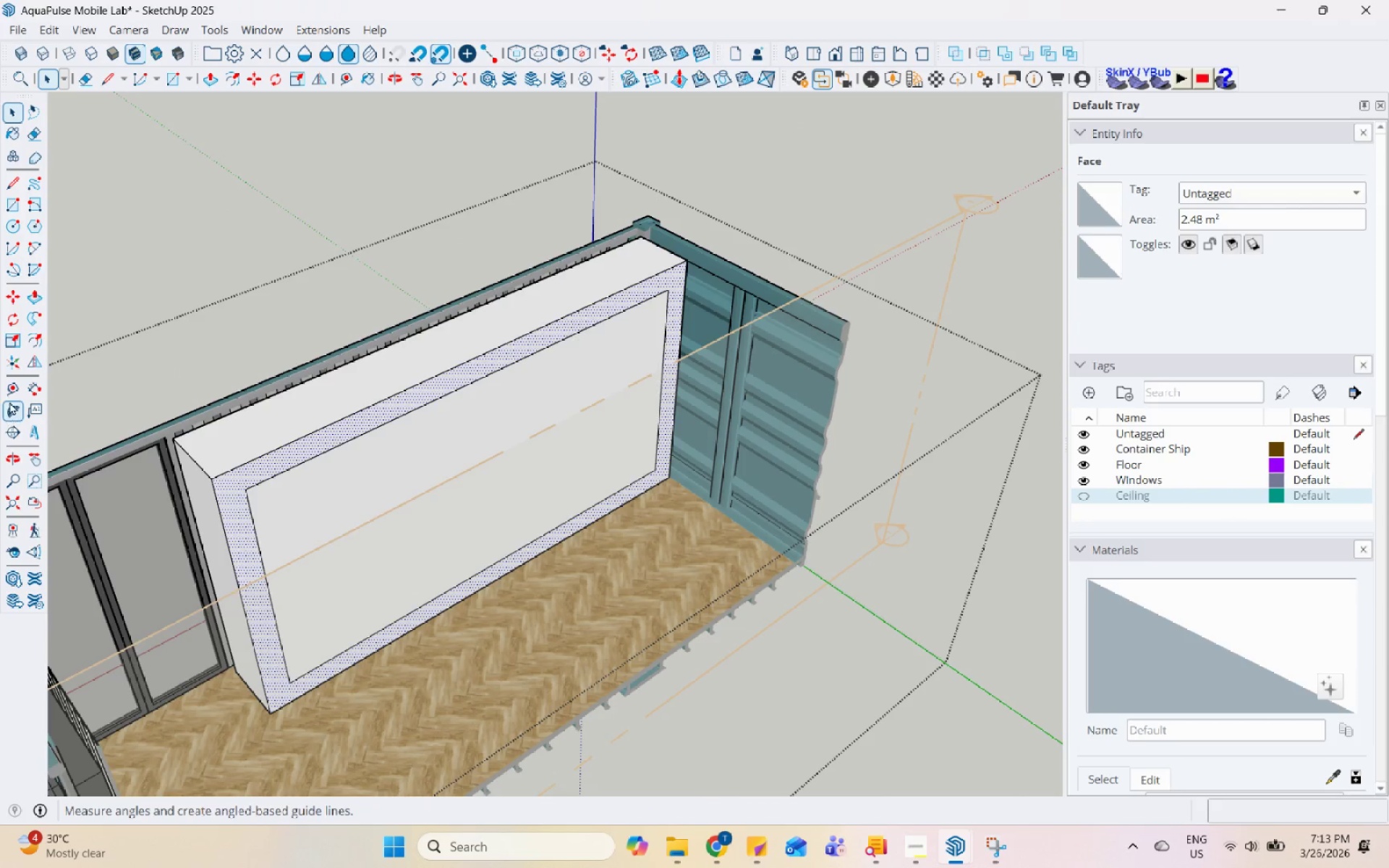 
left_click([13, 392])
 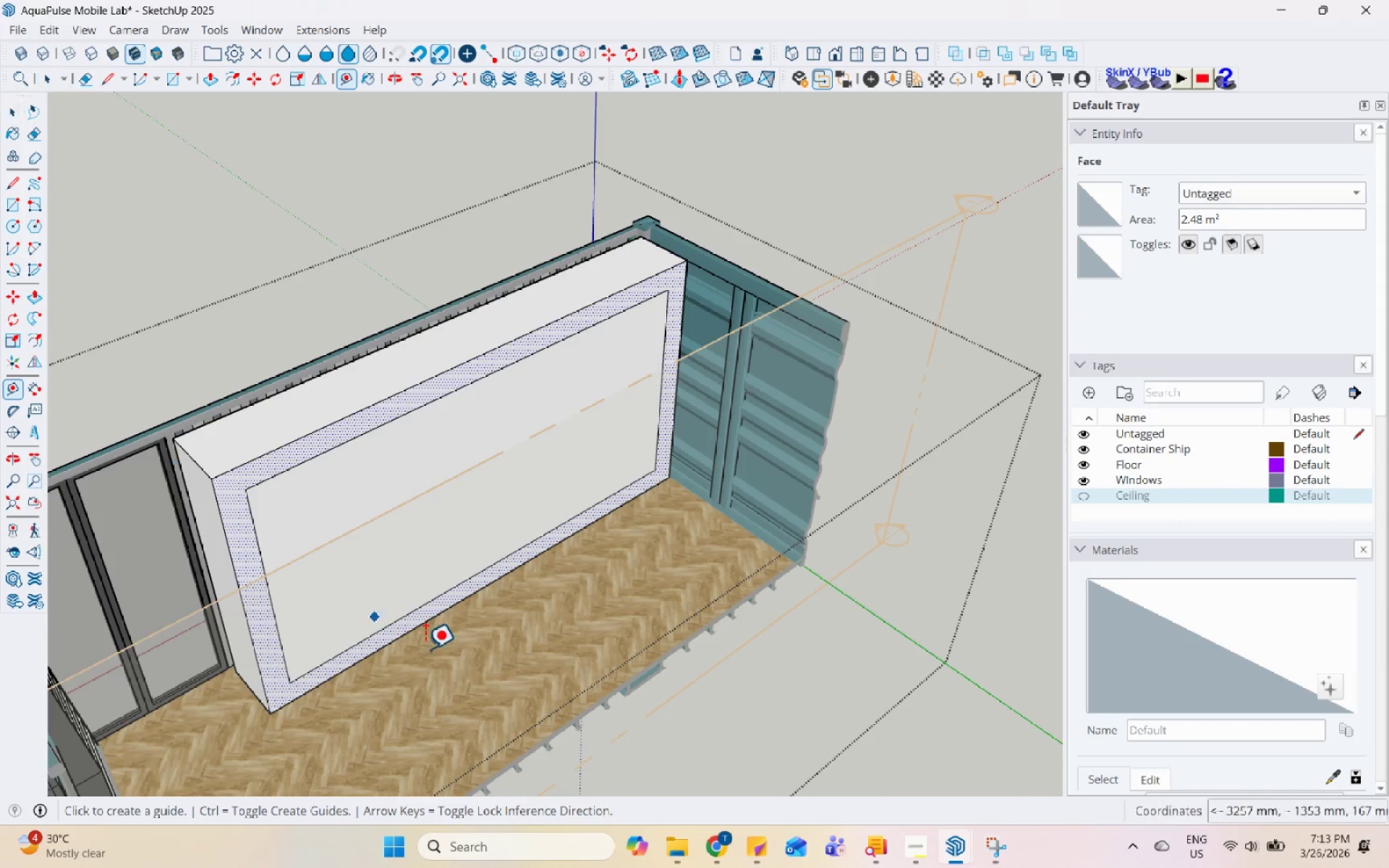 
scroll: coordinate [457, 697], scroll_direction: up, amount: 3.0
 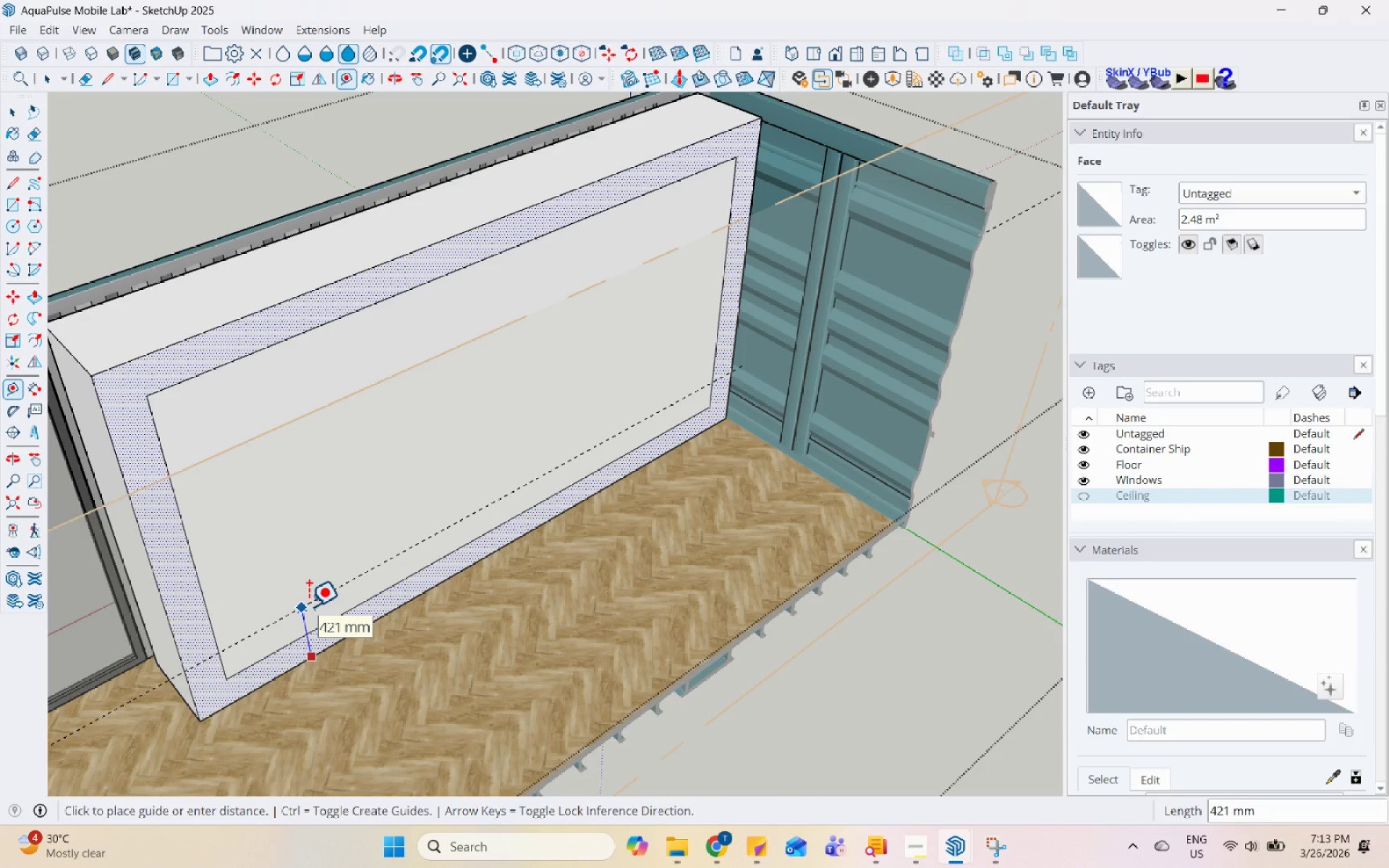 
key(Numpad4)
 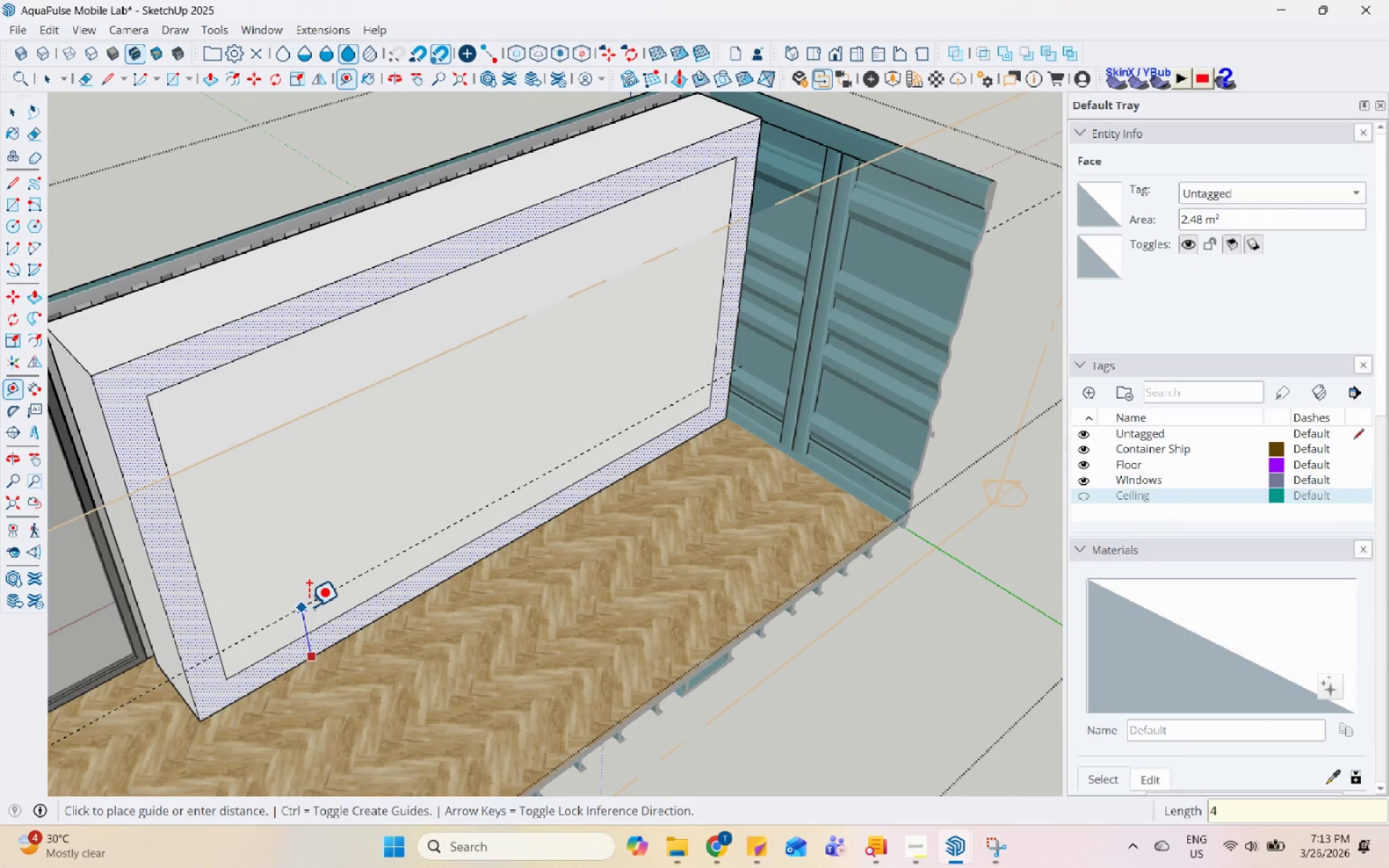 
key(Numpad0)
 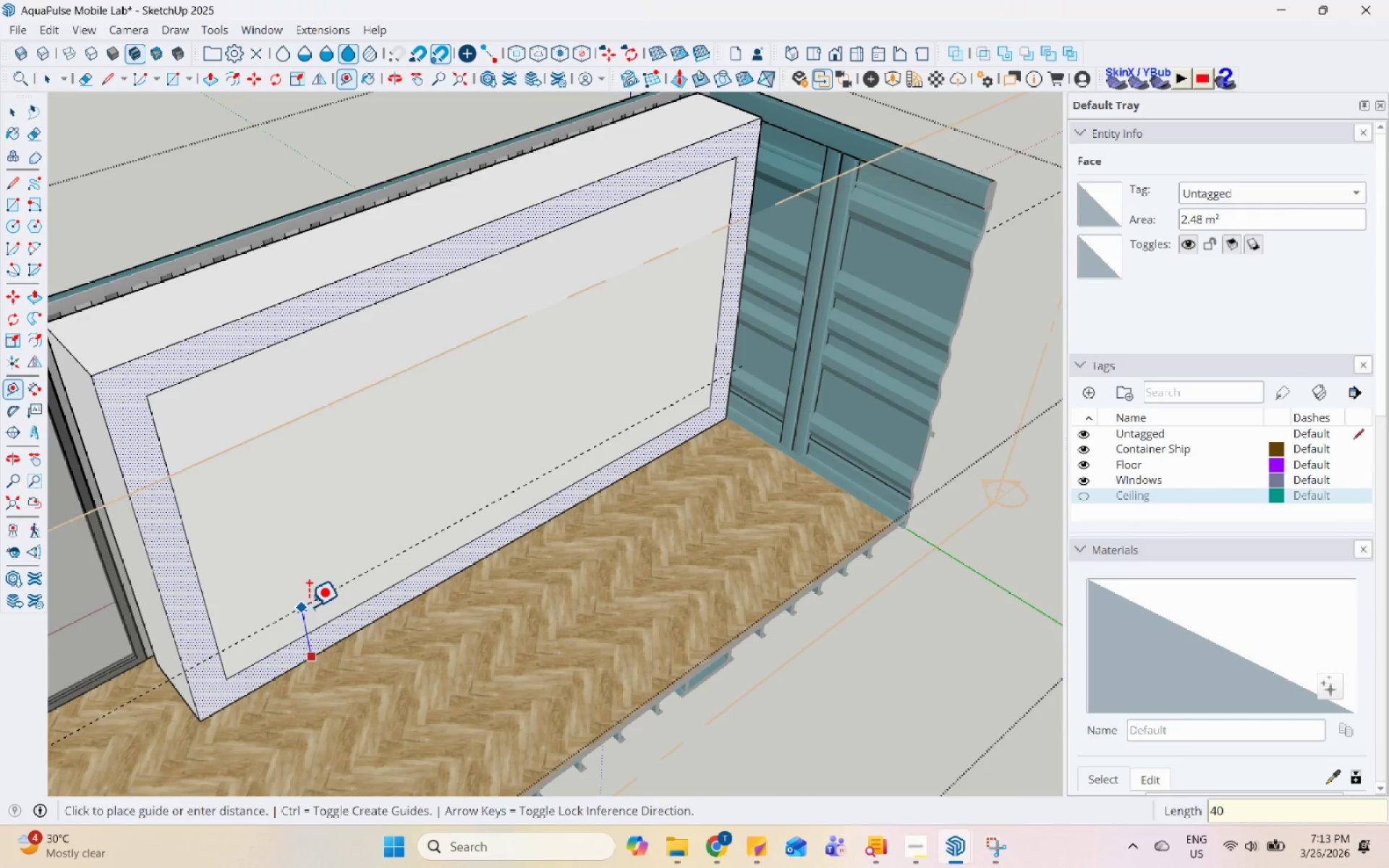 
key(Numpad0)
 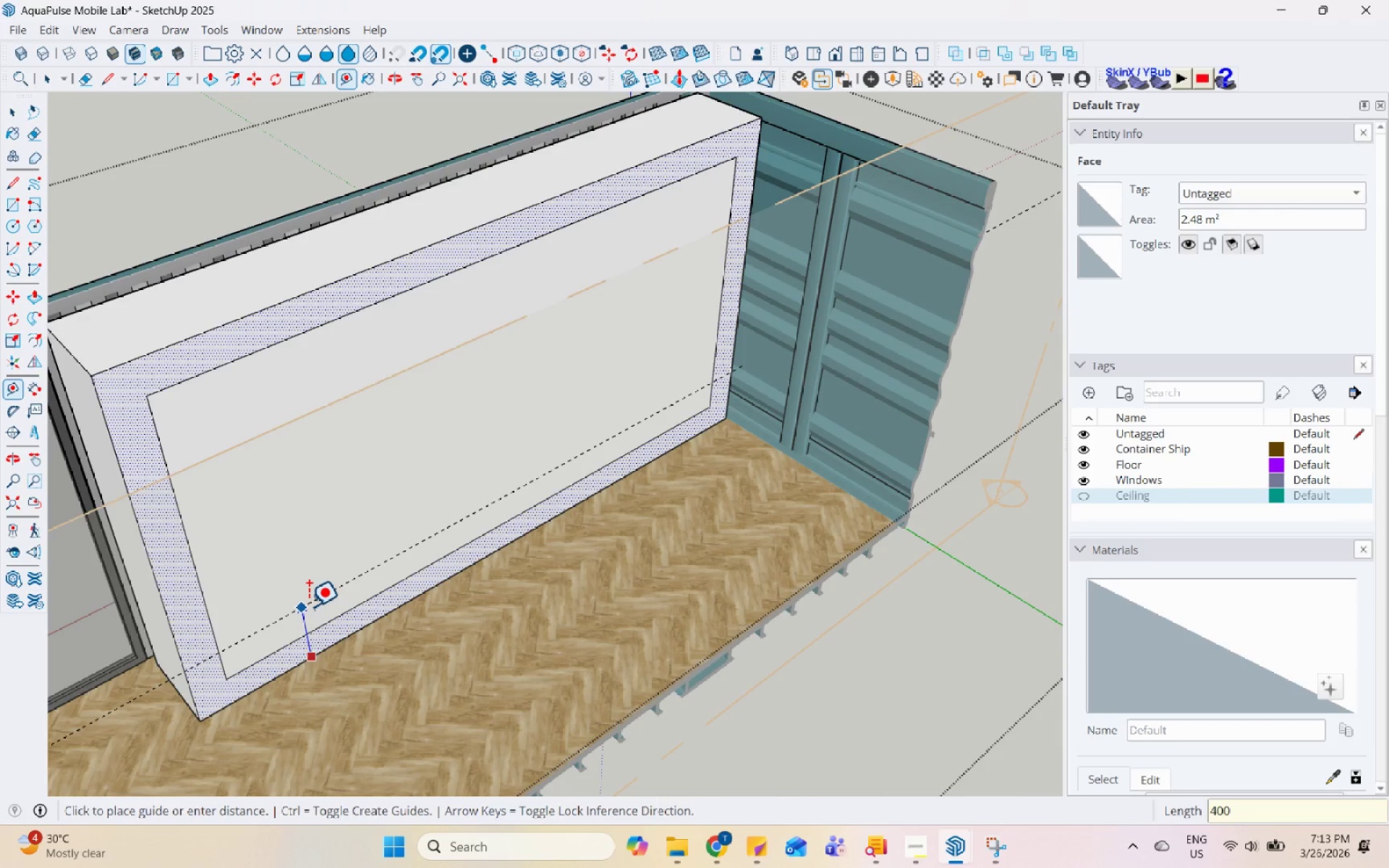 
key(Enter)
 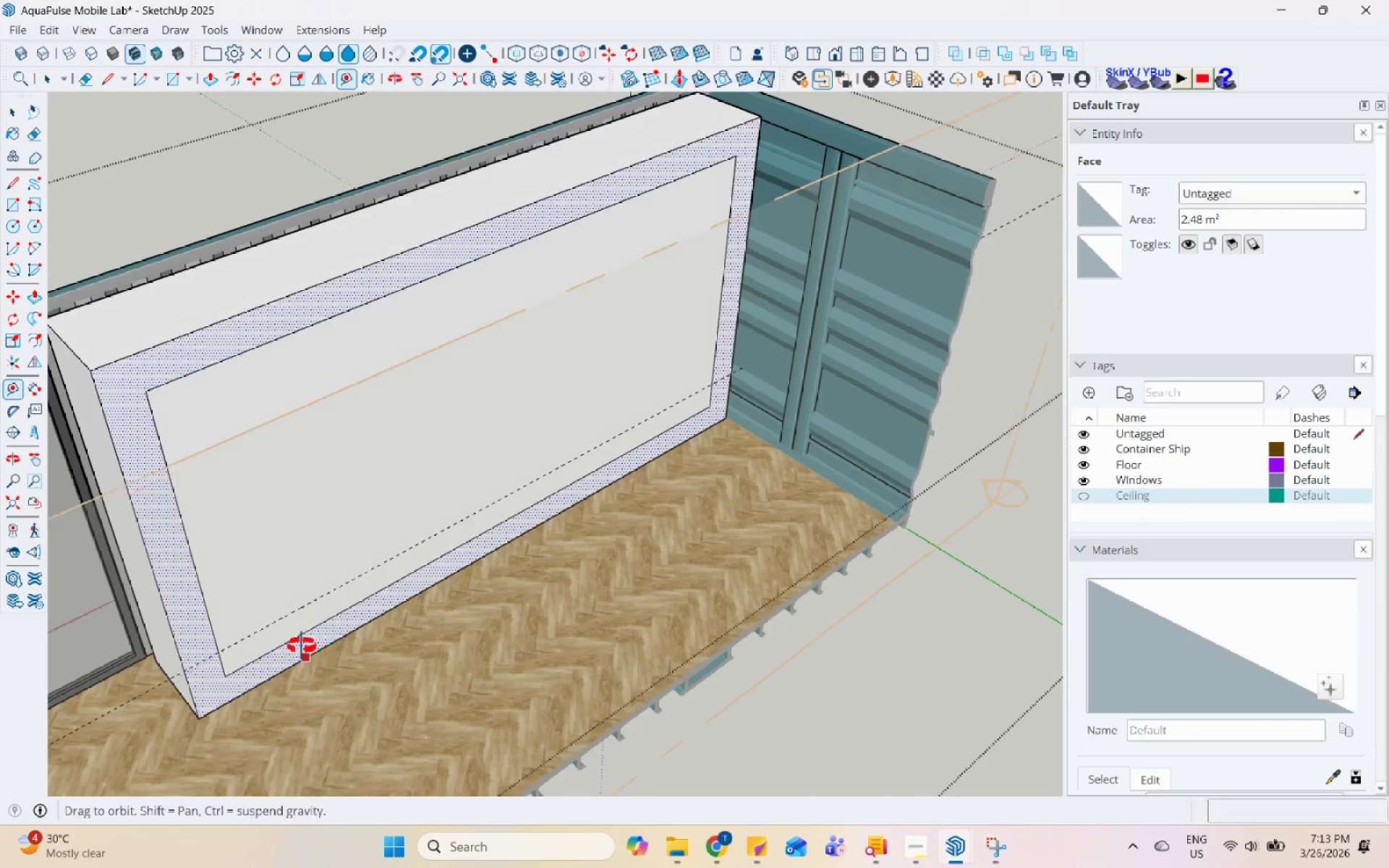 
key(Space)
 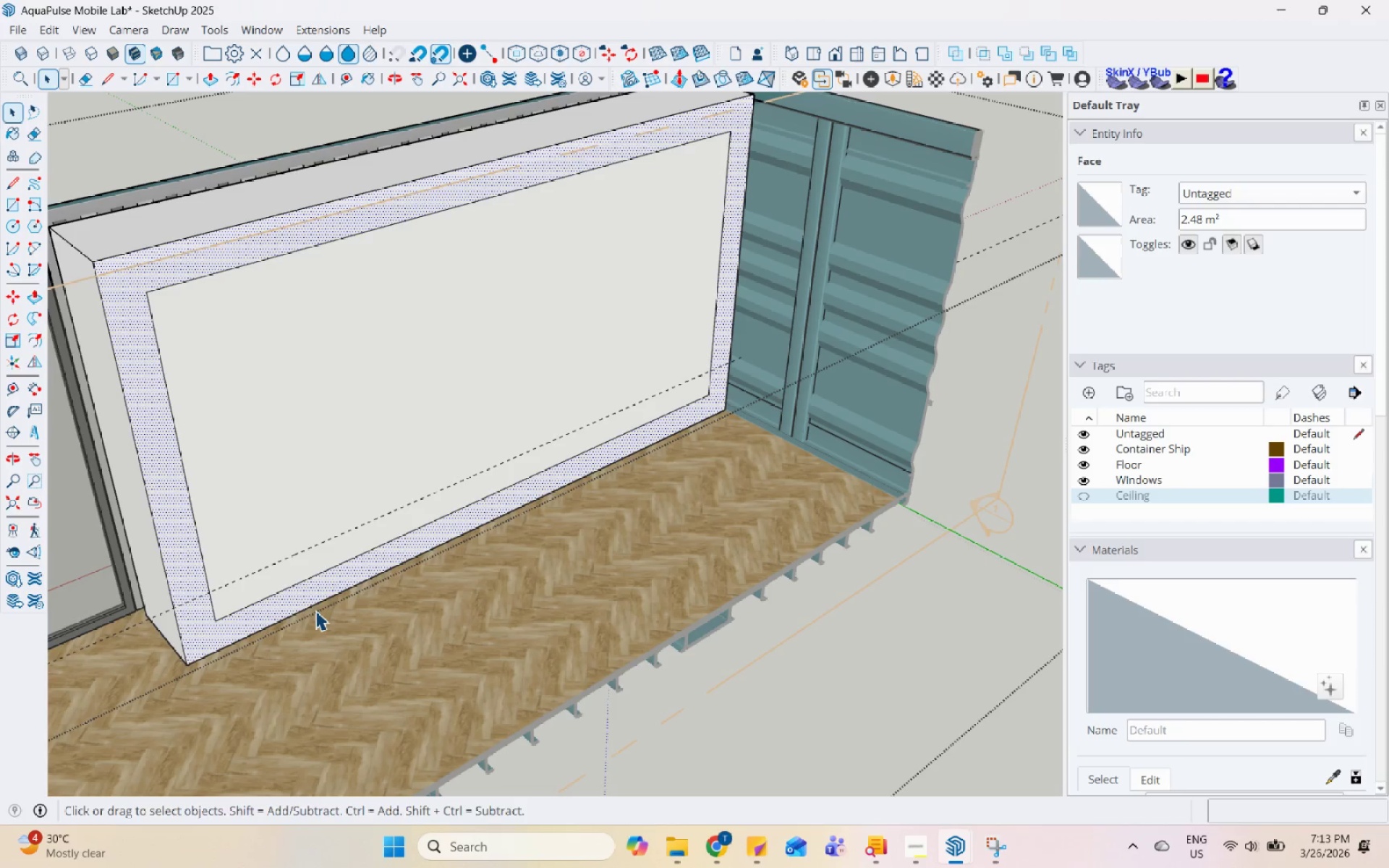 
key(L)
 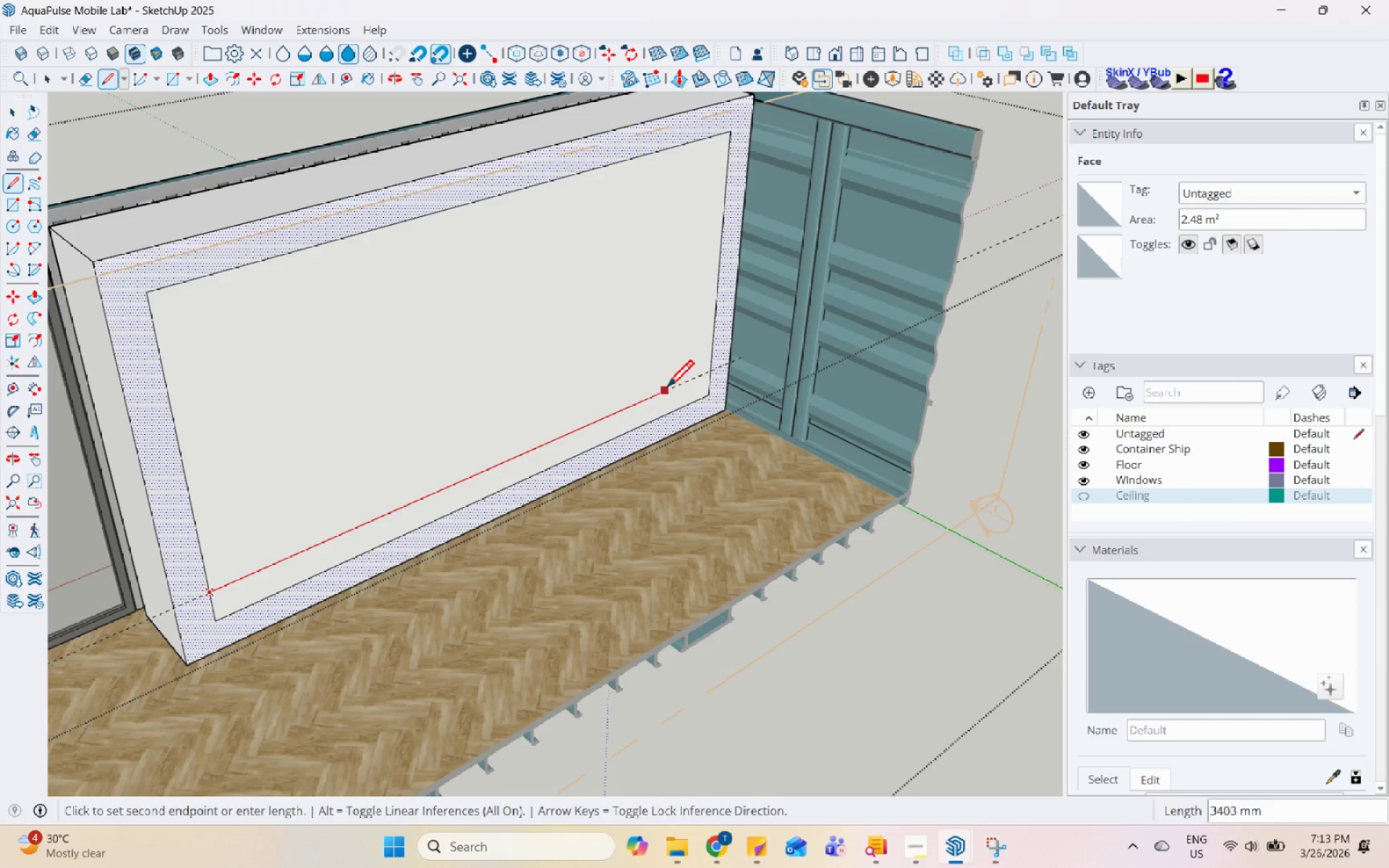 
left_click([711, 375])
 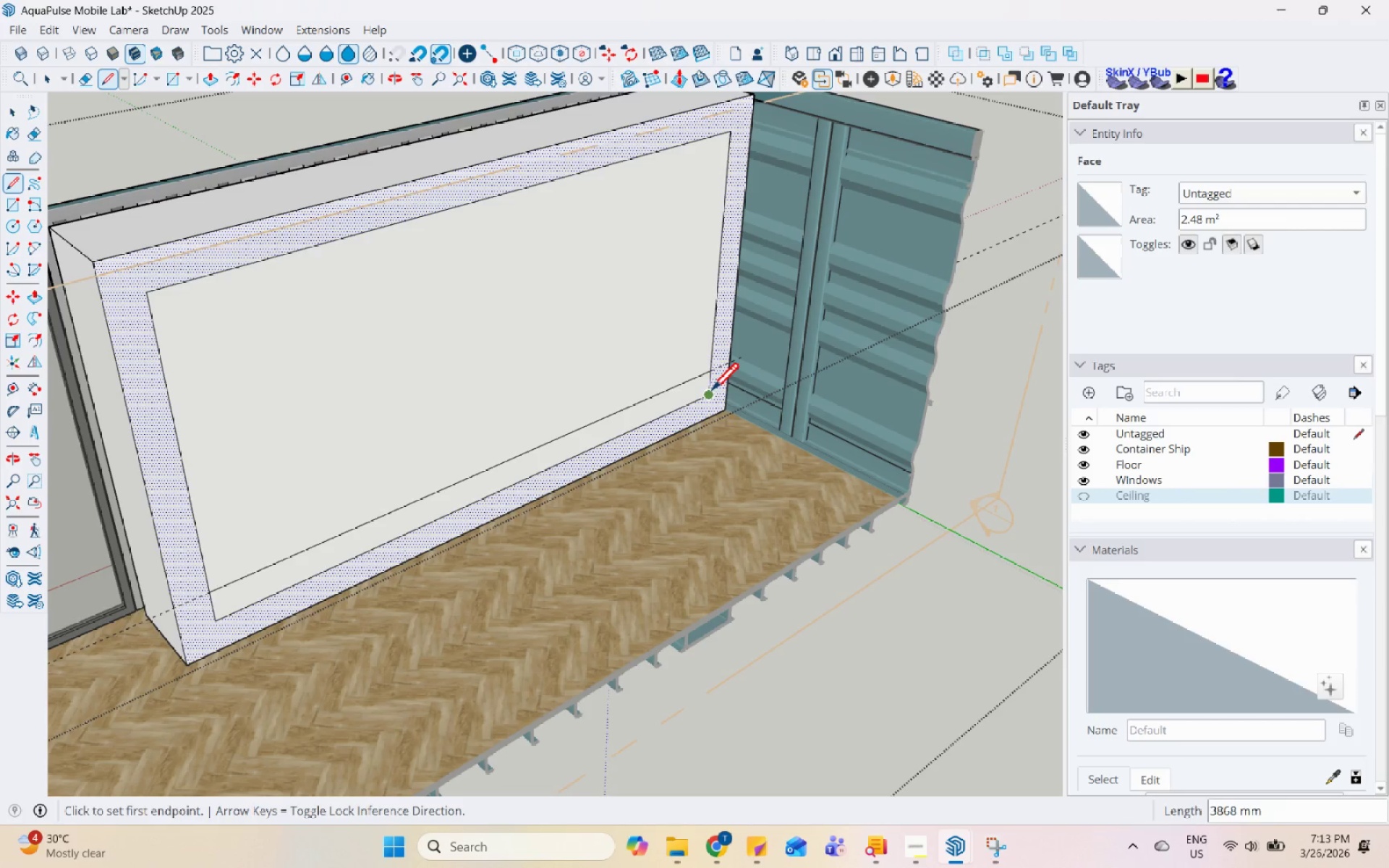 
key(Space)
 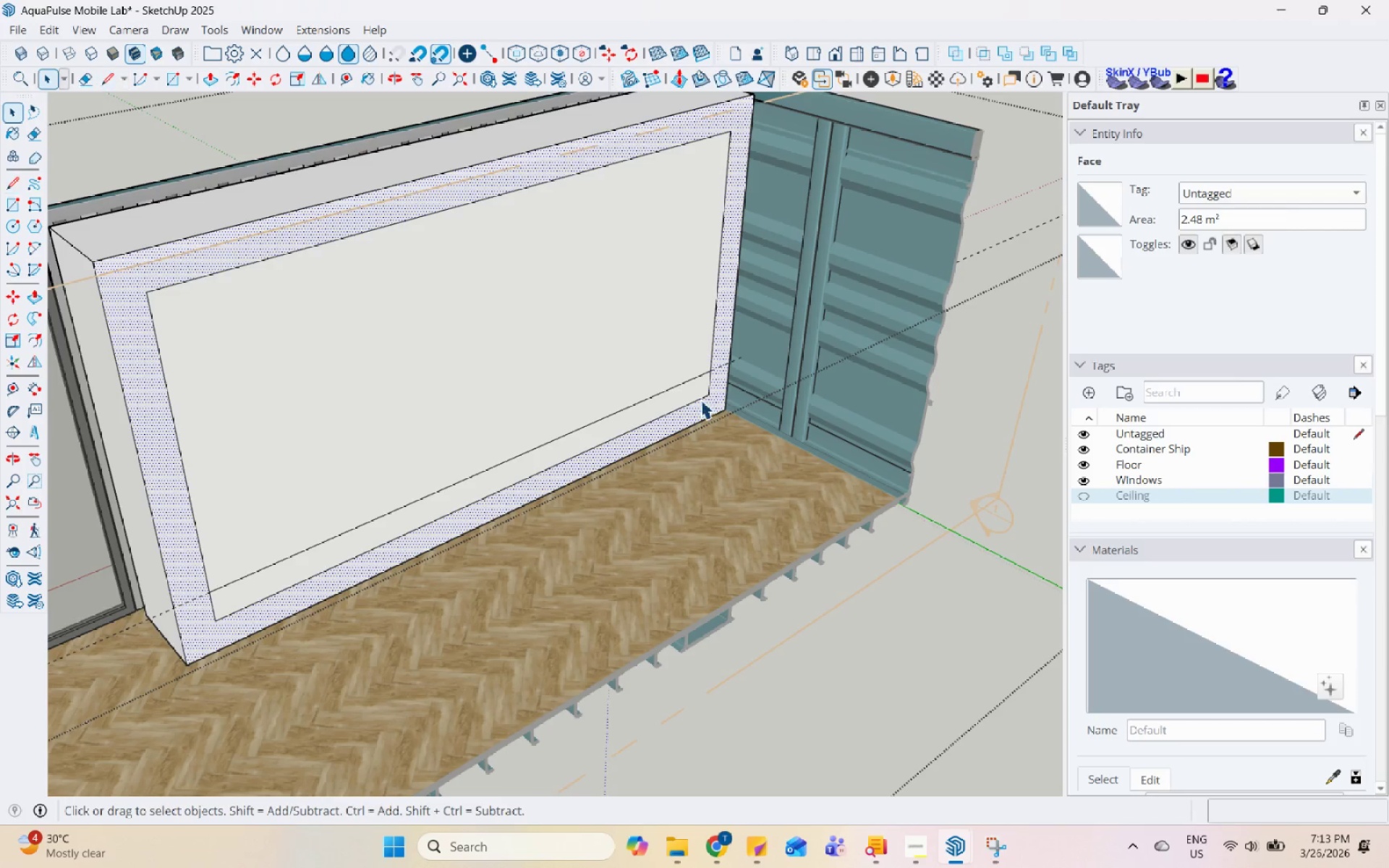 
left_click([697, 399])
 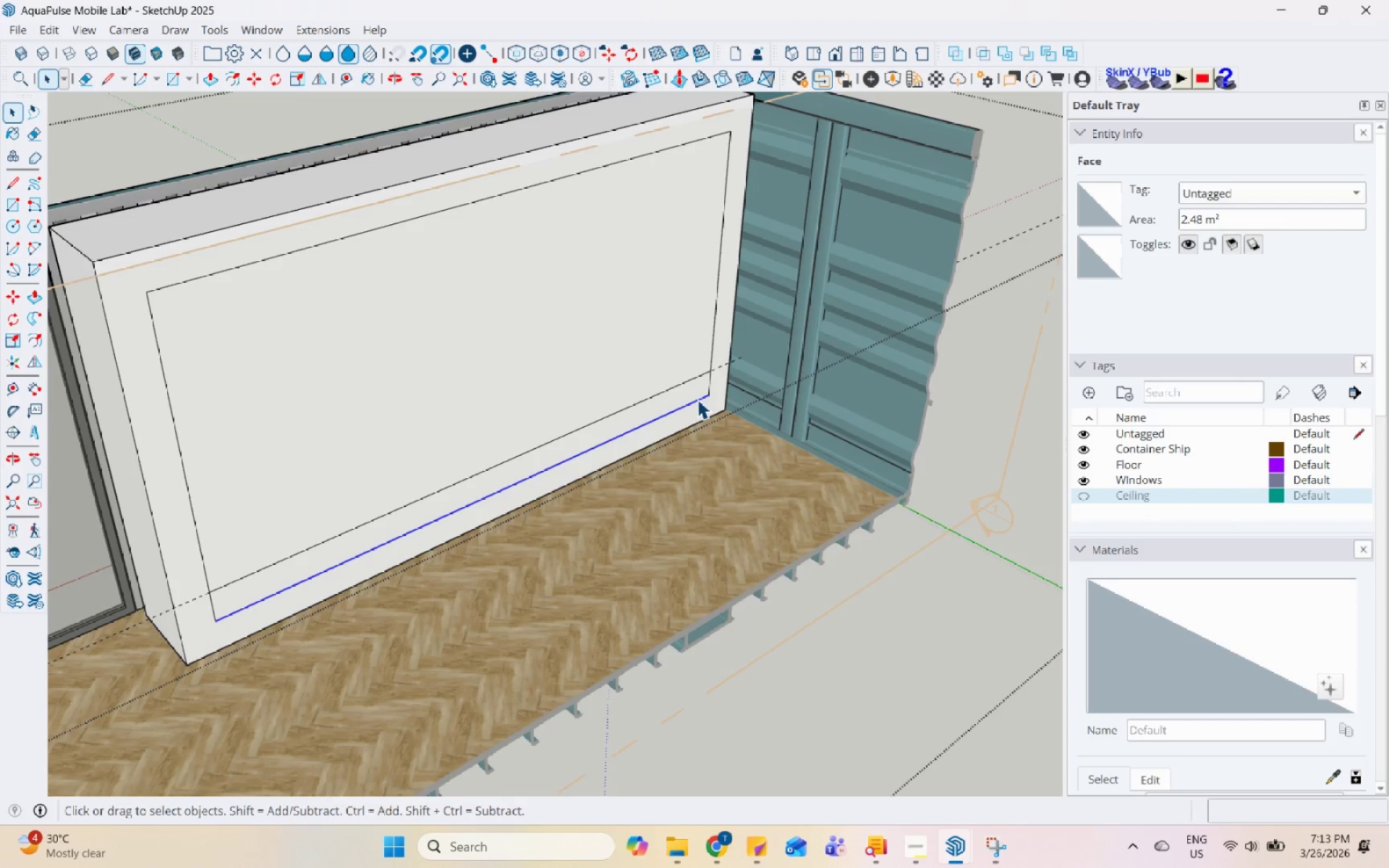 
right_click([697, 399])
 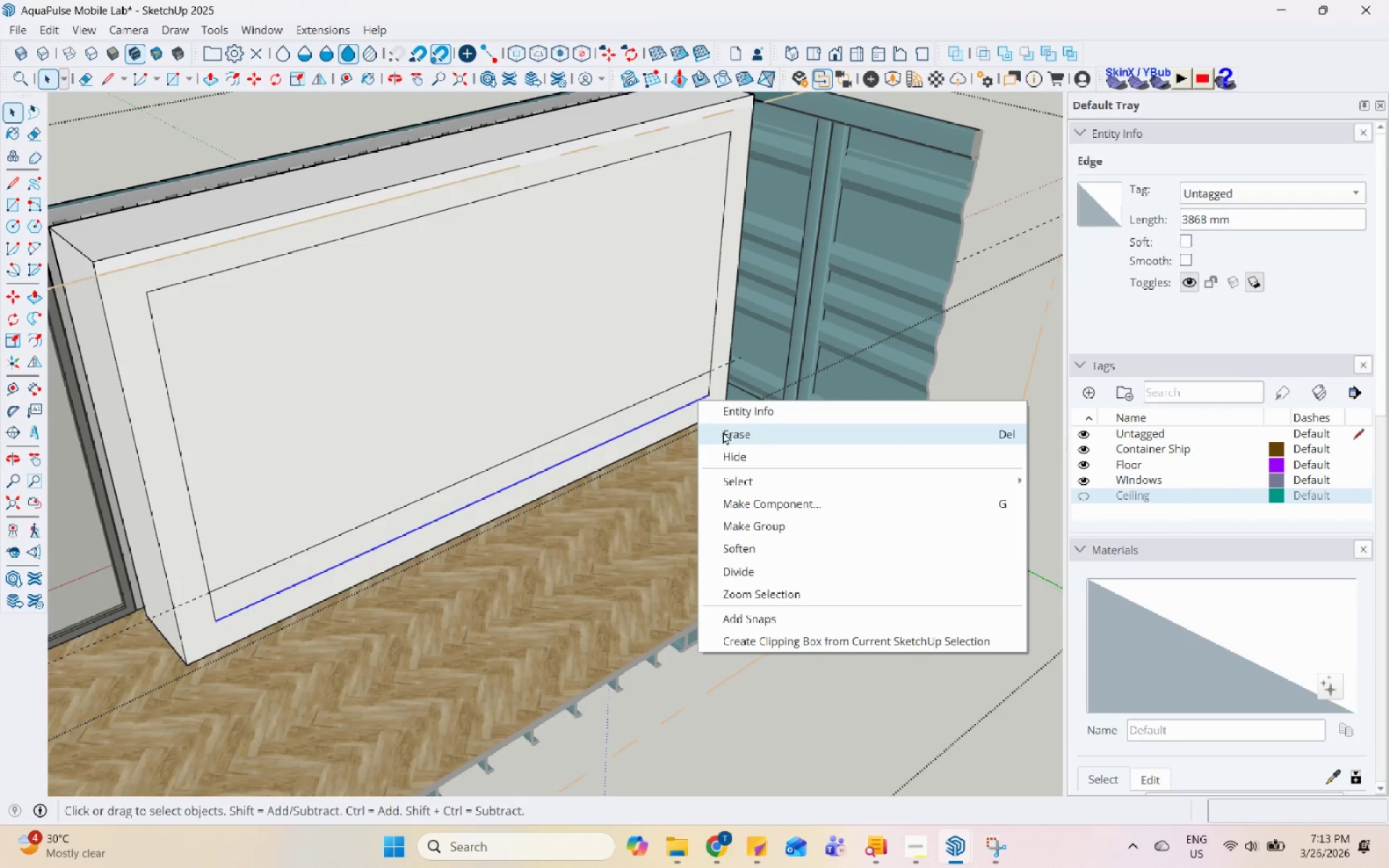 
left_click([726, 438])
 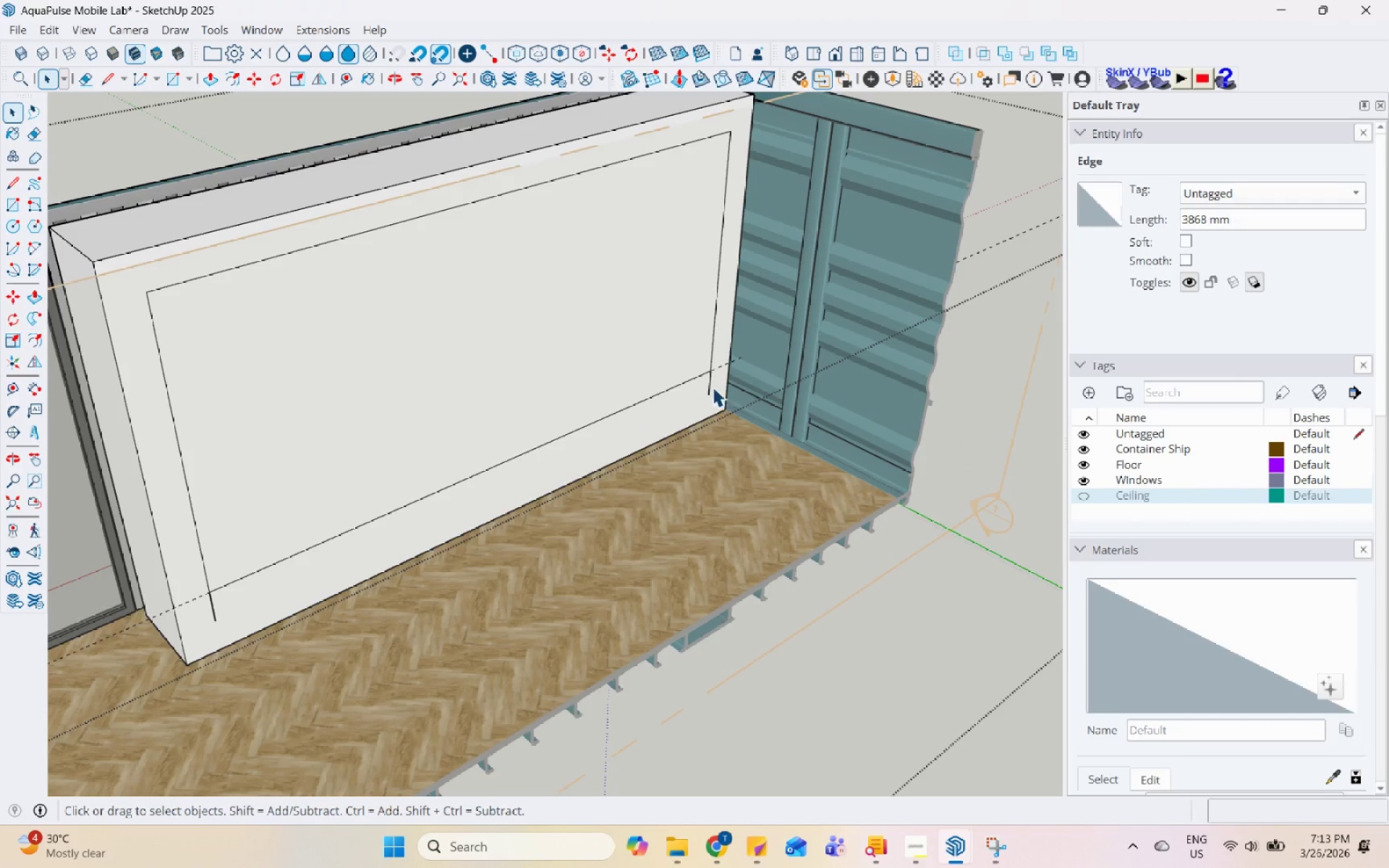 
left_click([705, 385])
 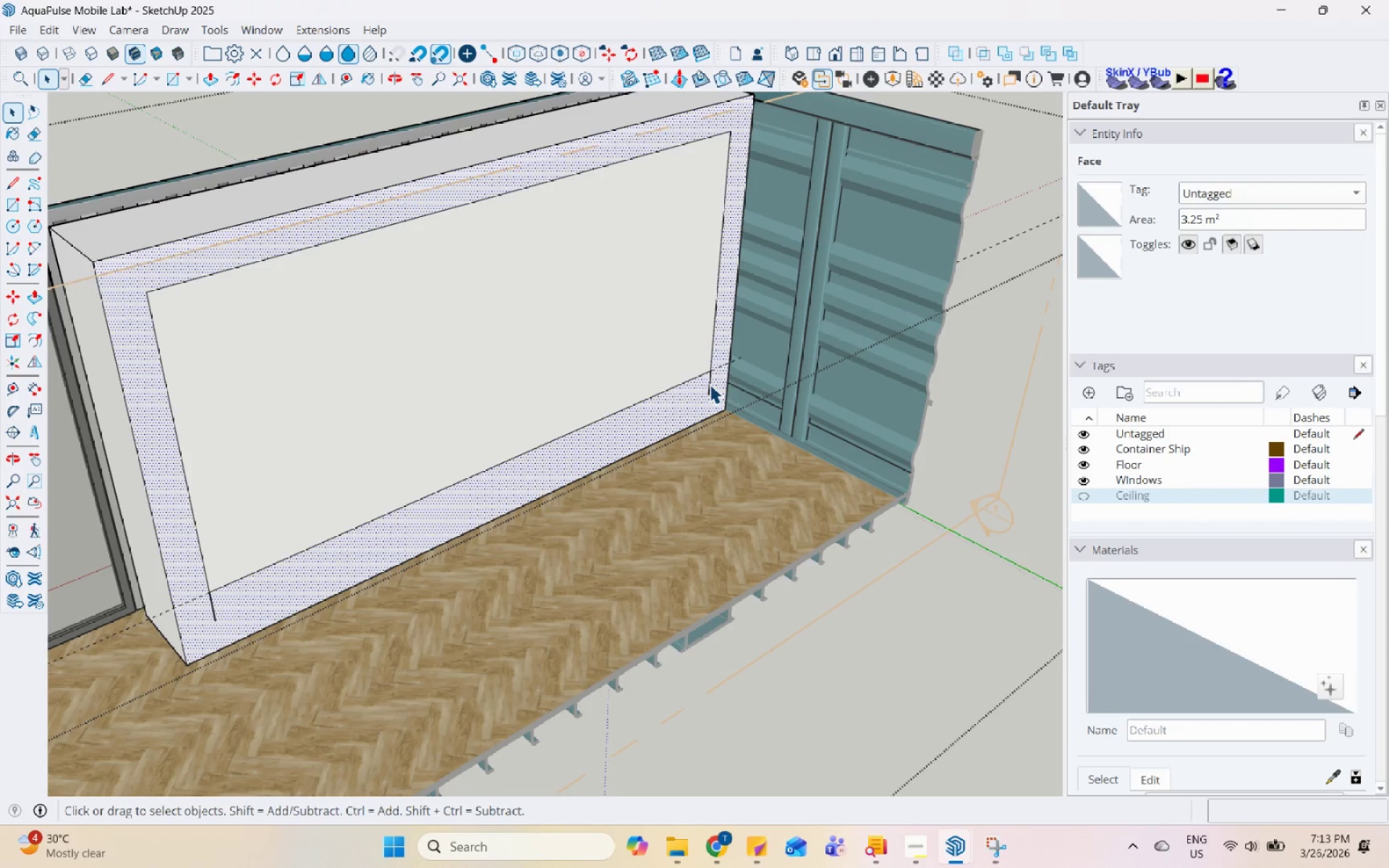 
left_click([710, 384])
 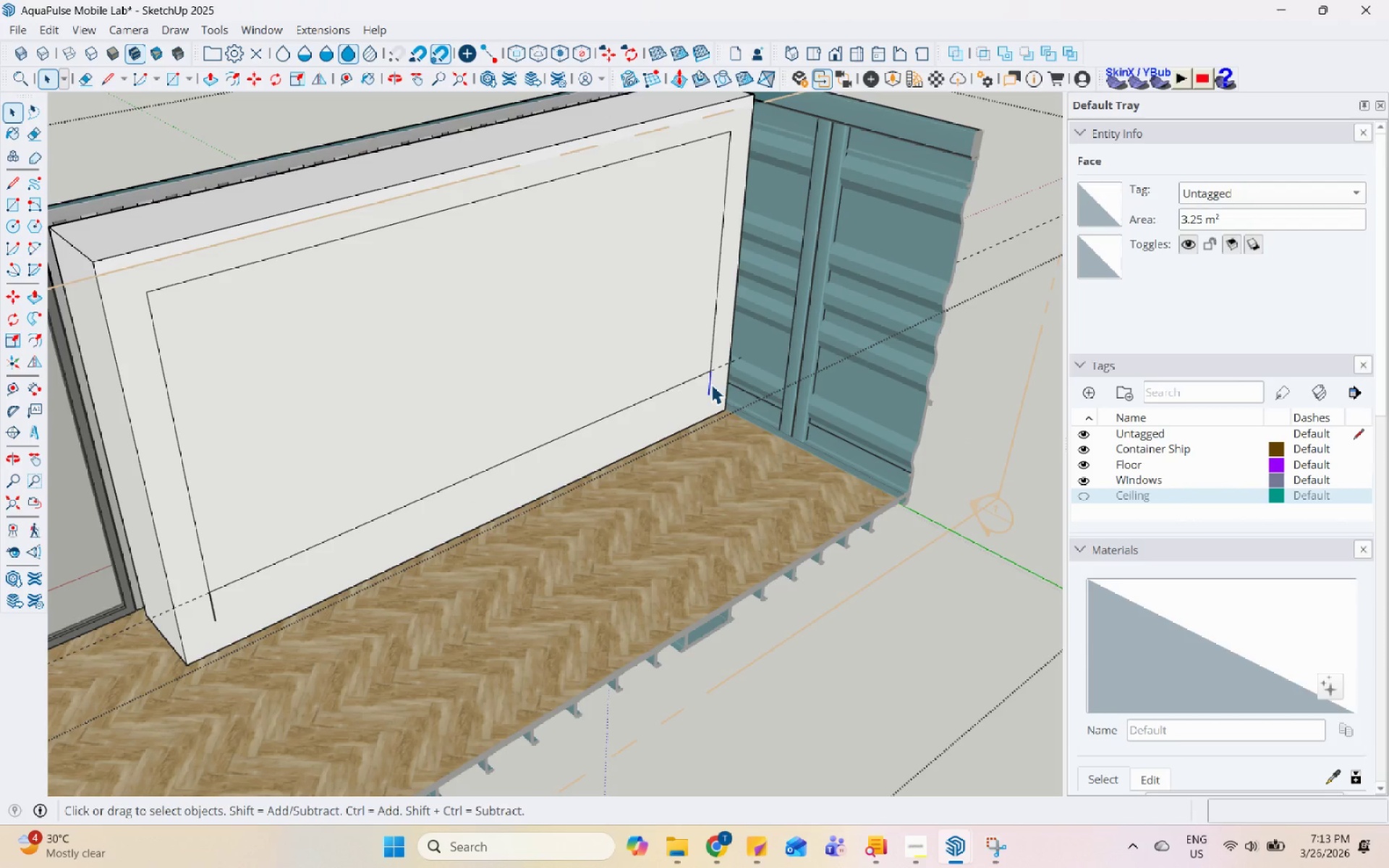 
right_click([711, 384])
 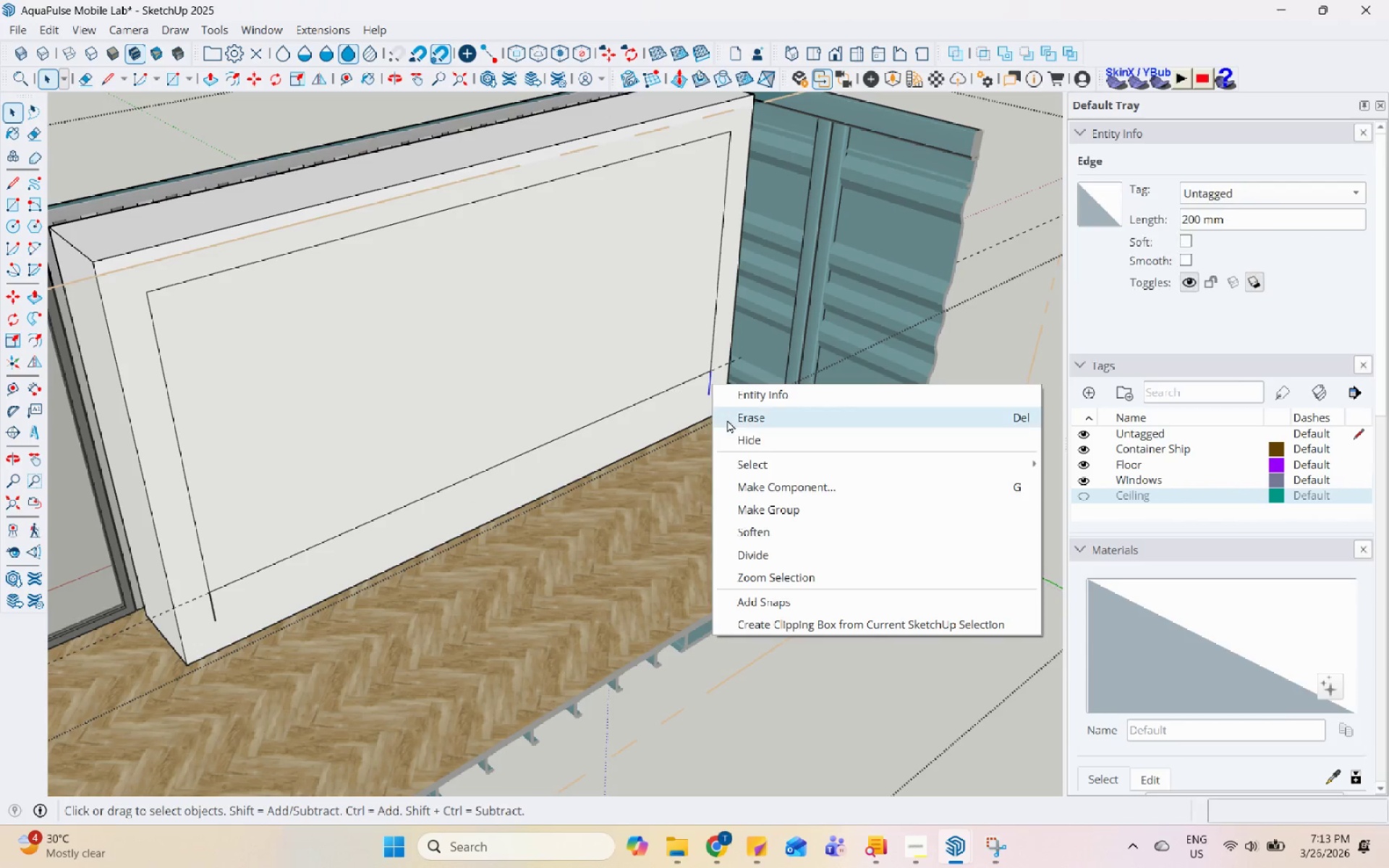 
left_click([728, 421])
 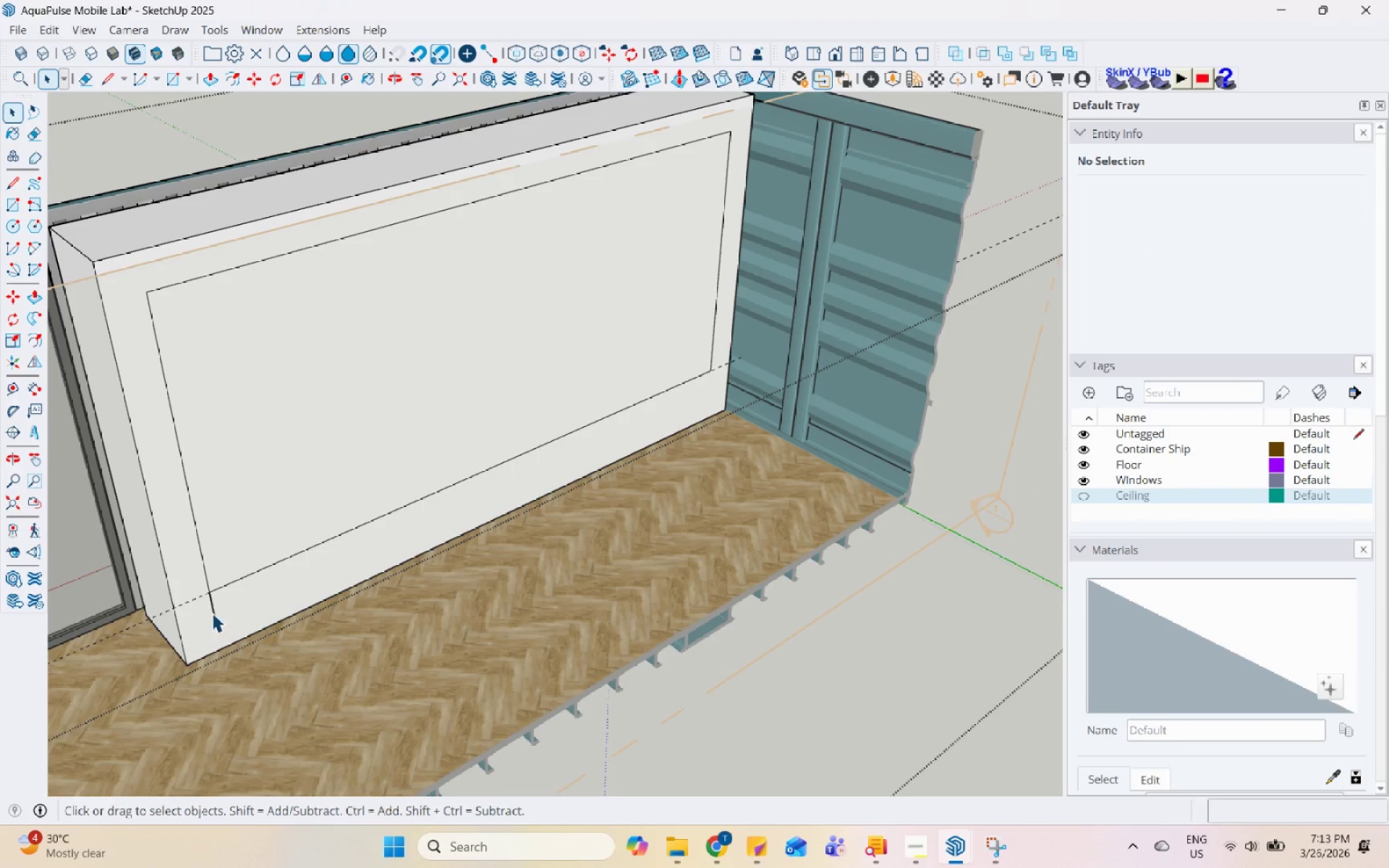 
left_click([213, 608])
 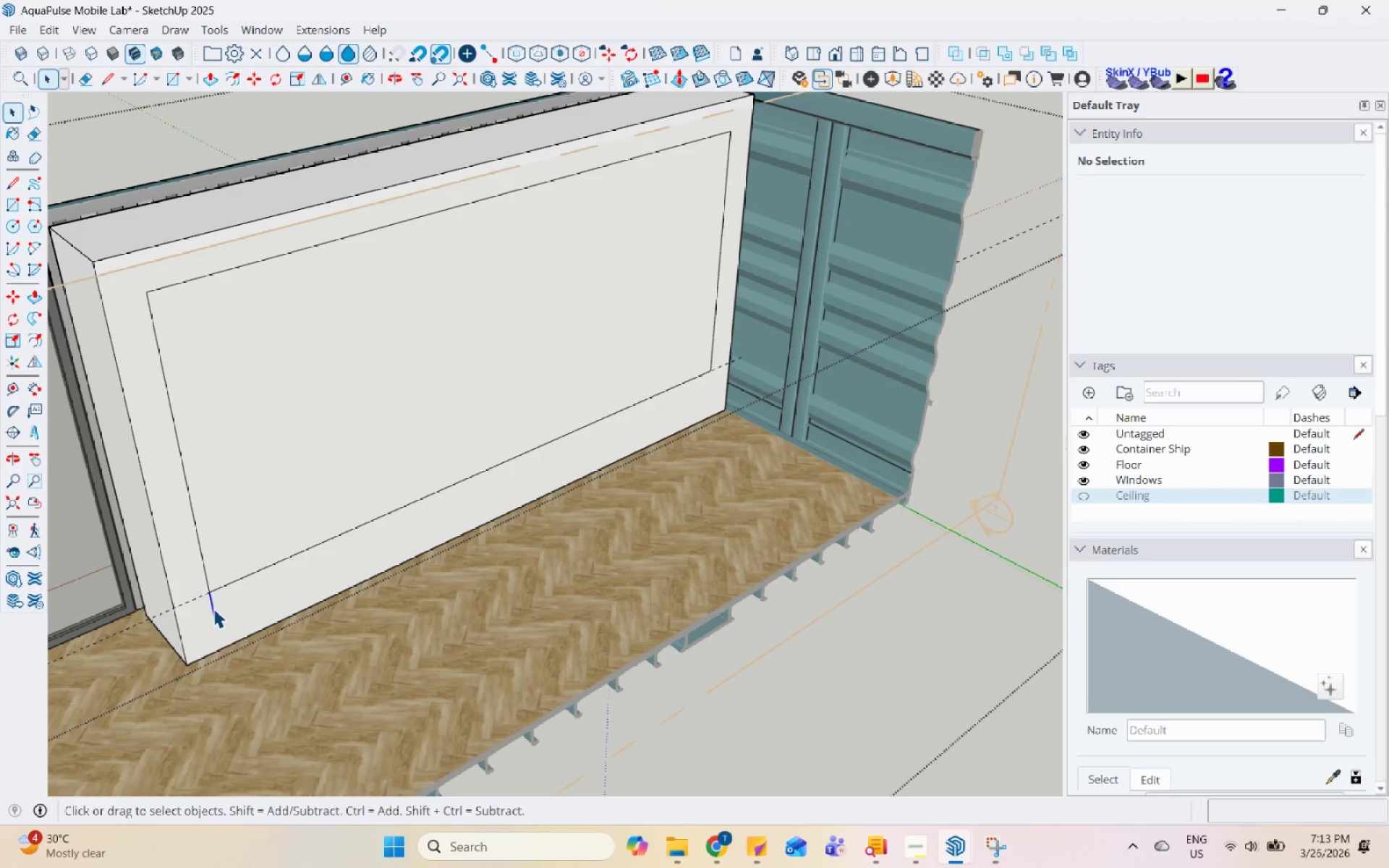 
right_click([213, 608])
 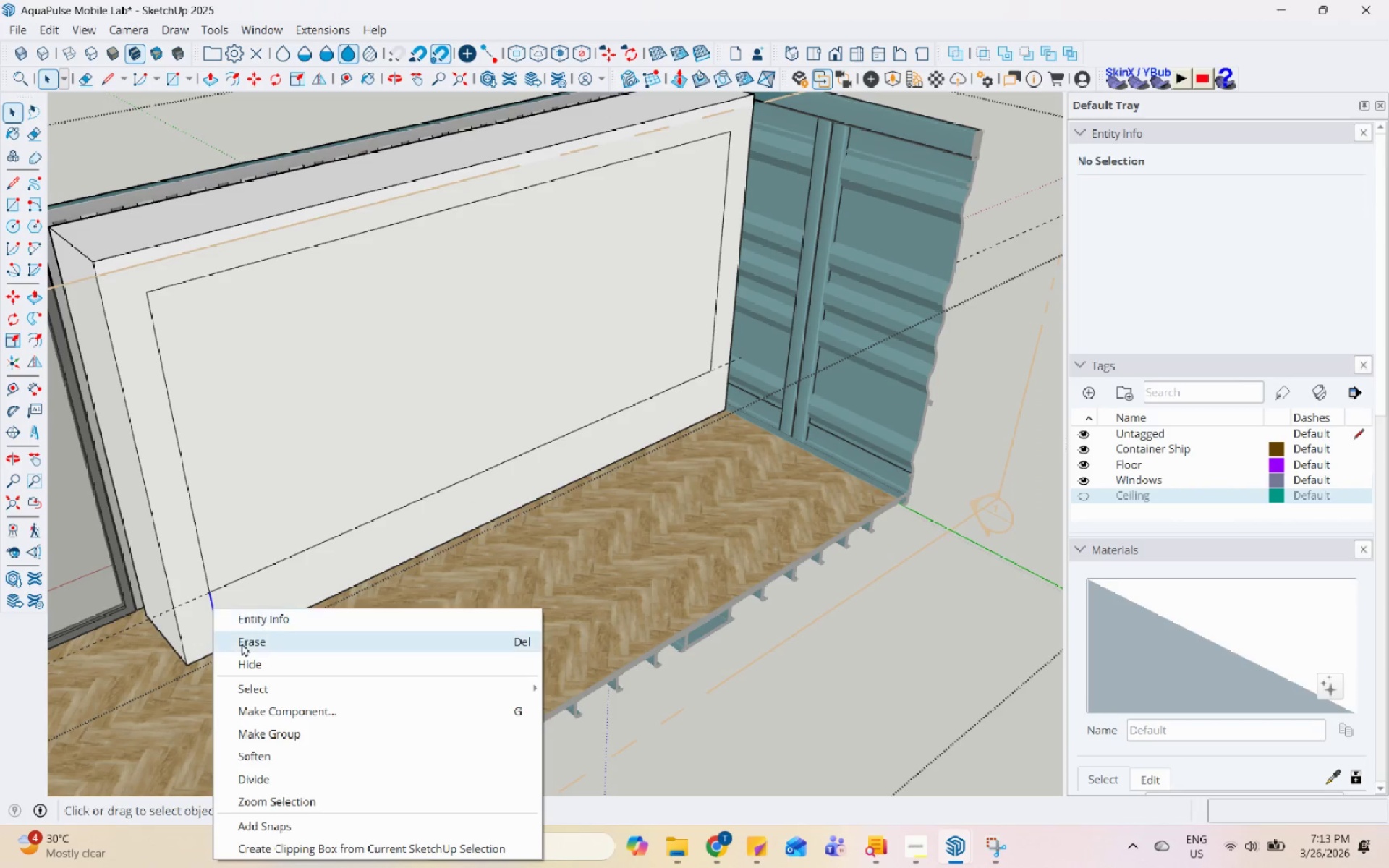 
left_click([242, 643])
 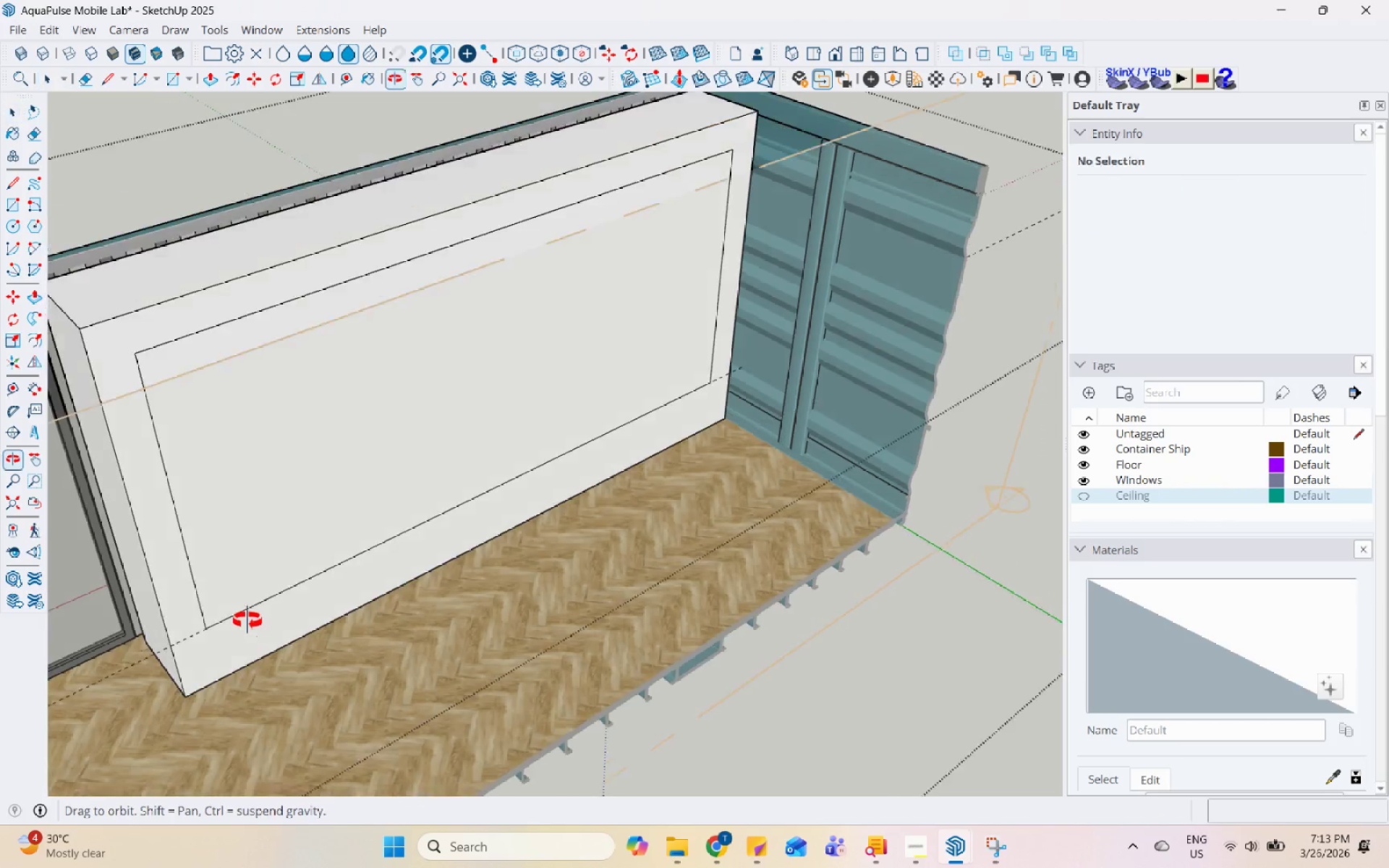 
left_click([281, 475])
 